 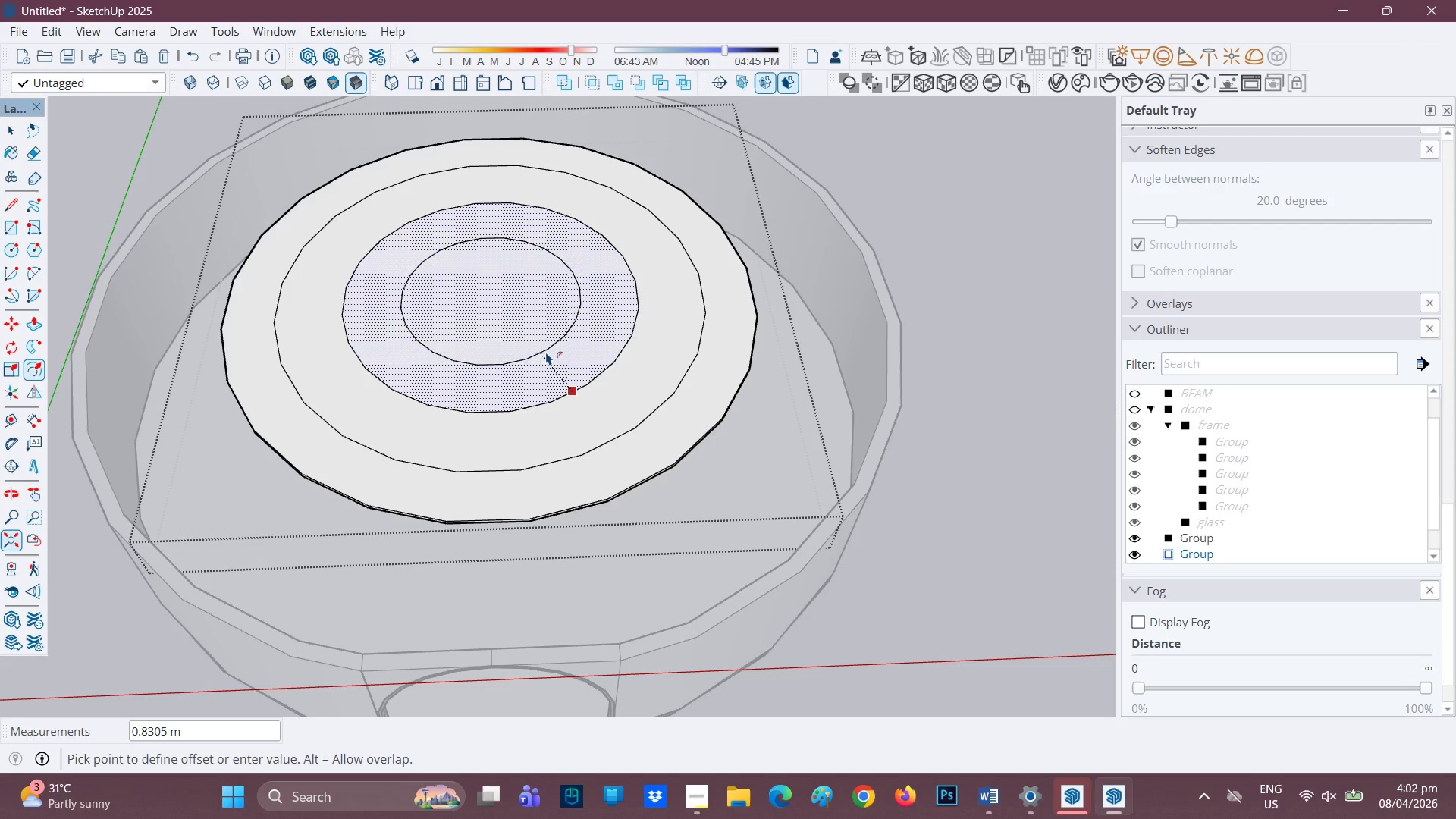 
left_click([569, 373])
 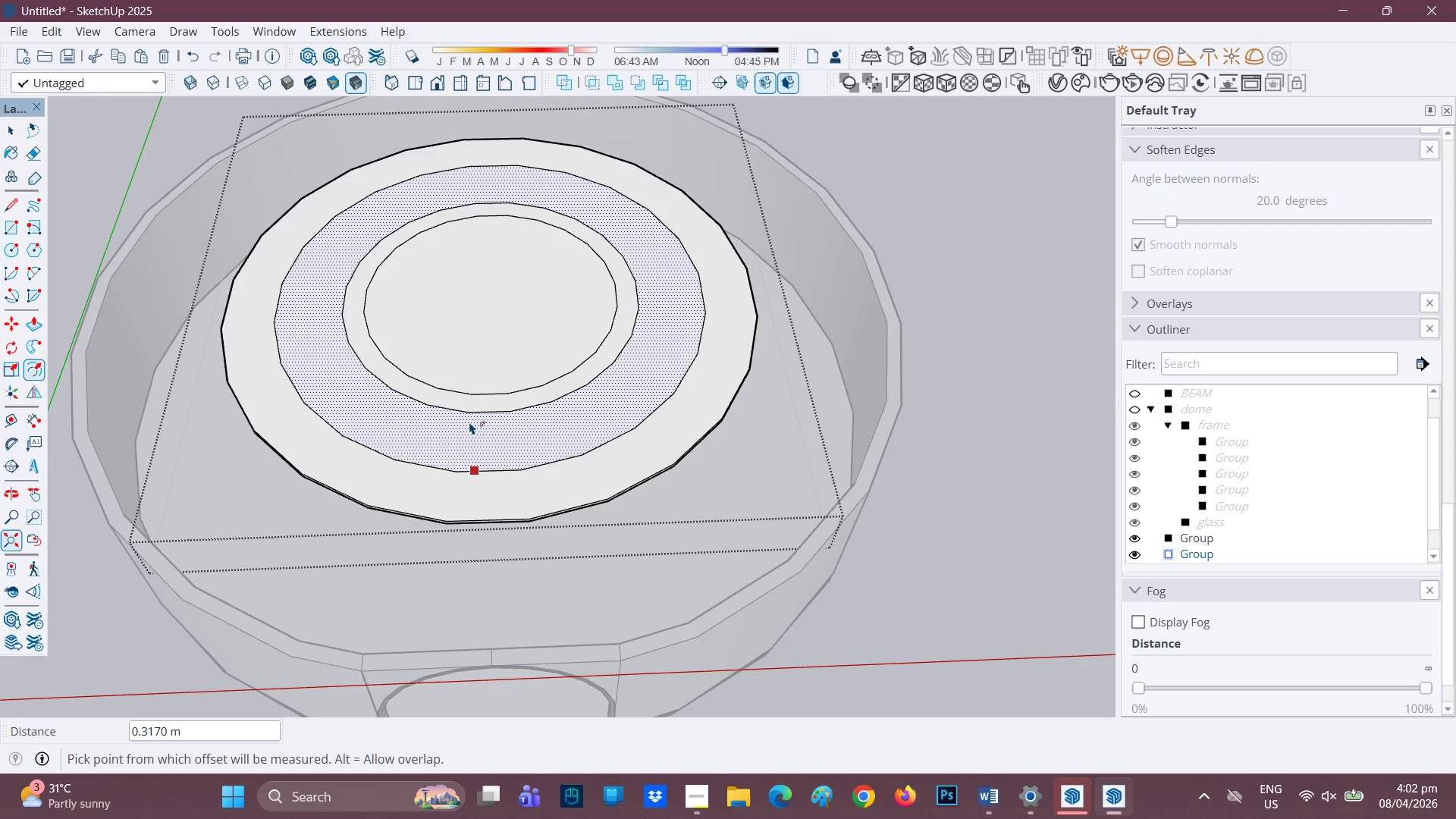 
scroll: coordinate [463, 423], scroll_direction: up, amount: 1.0
 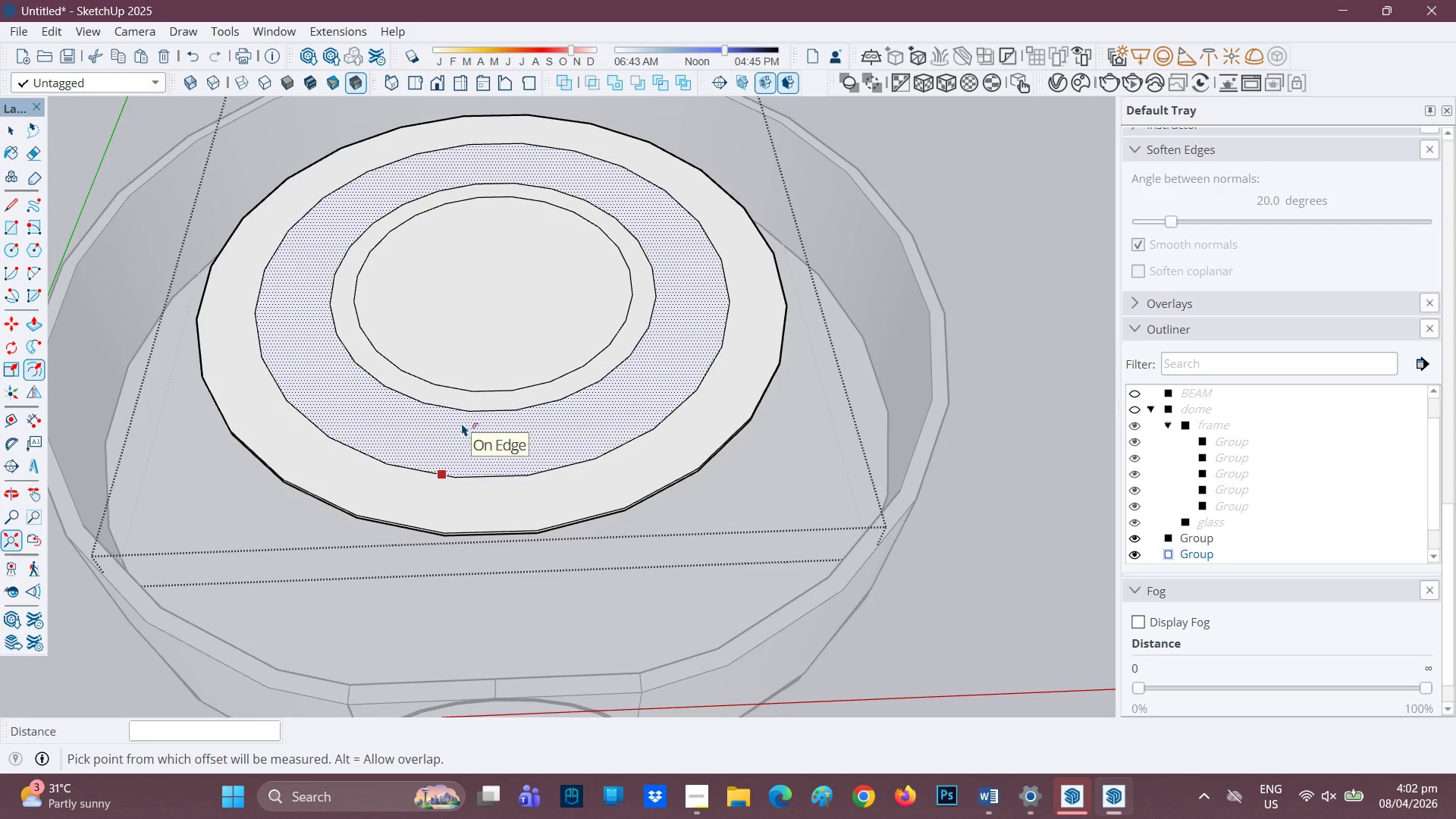 
key(P)
 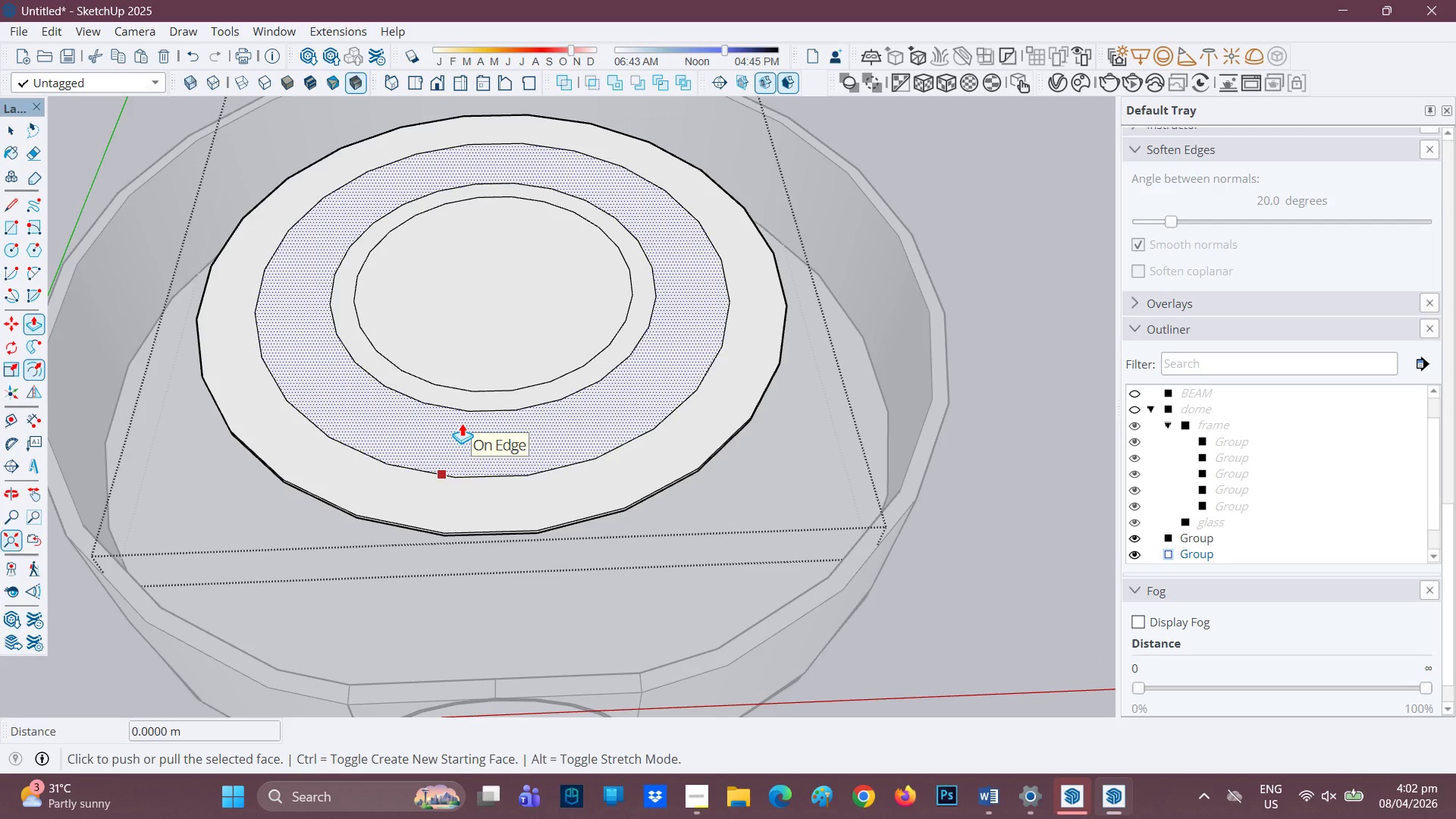 
left_click([462, 423])
 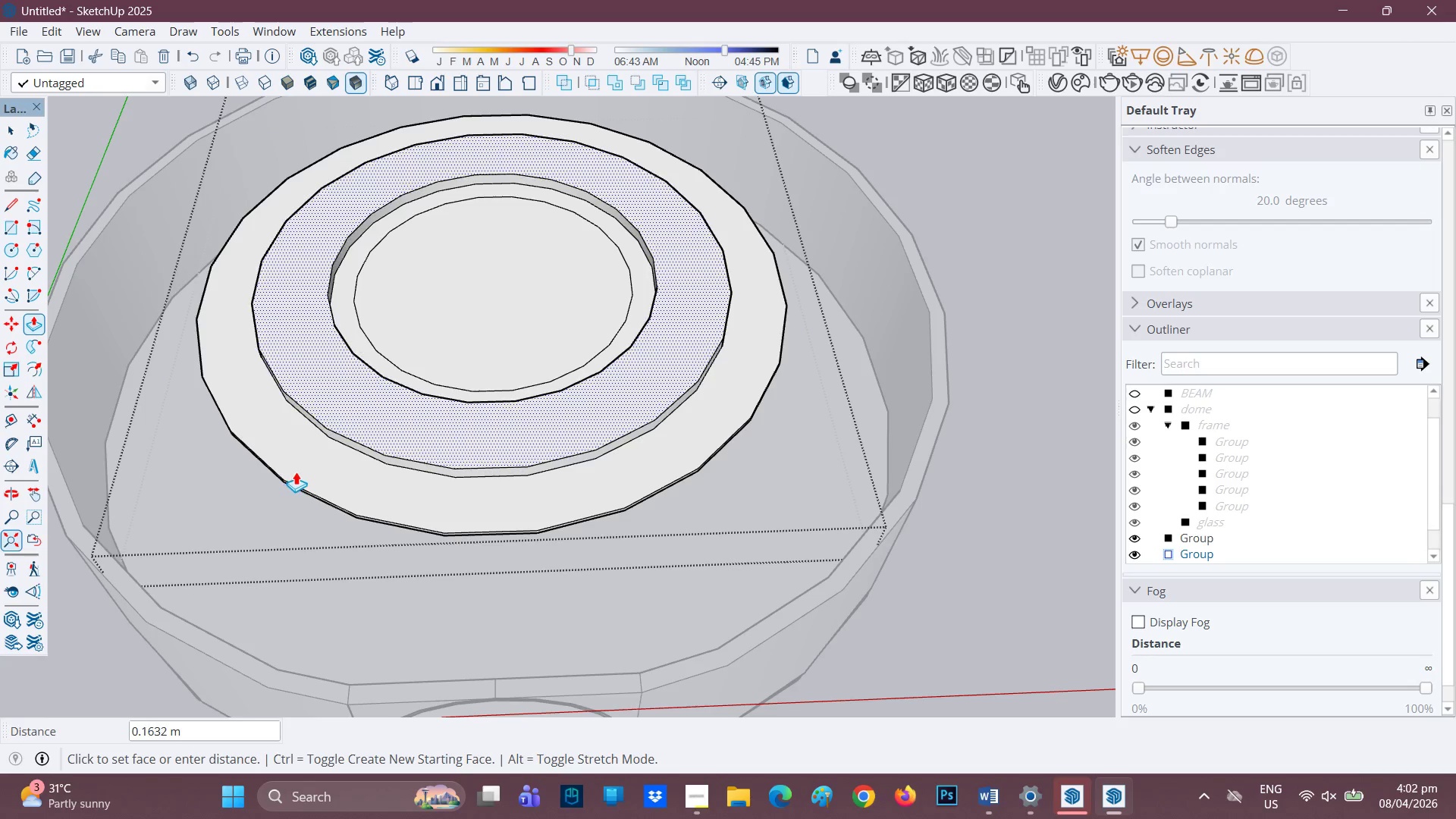 
key(Space)
 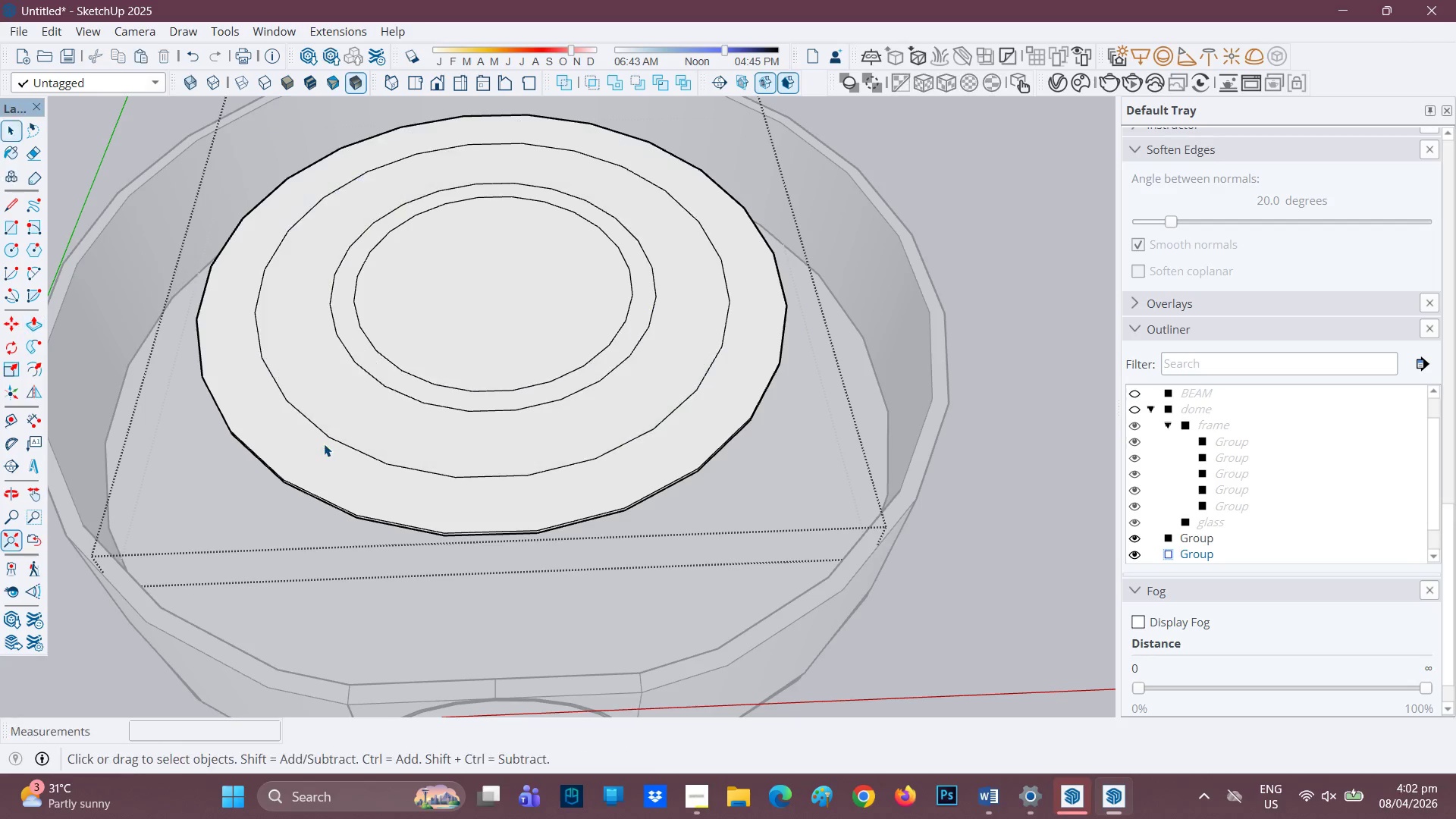 
key(Space)
 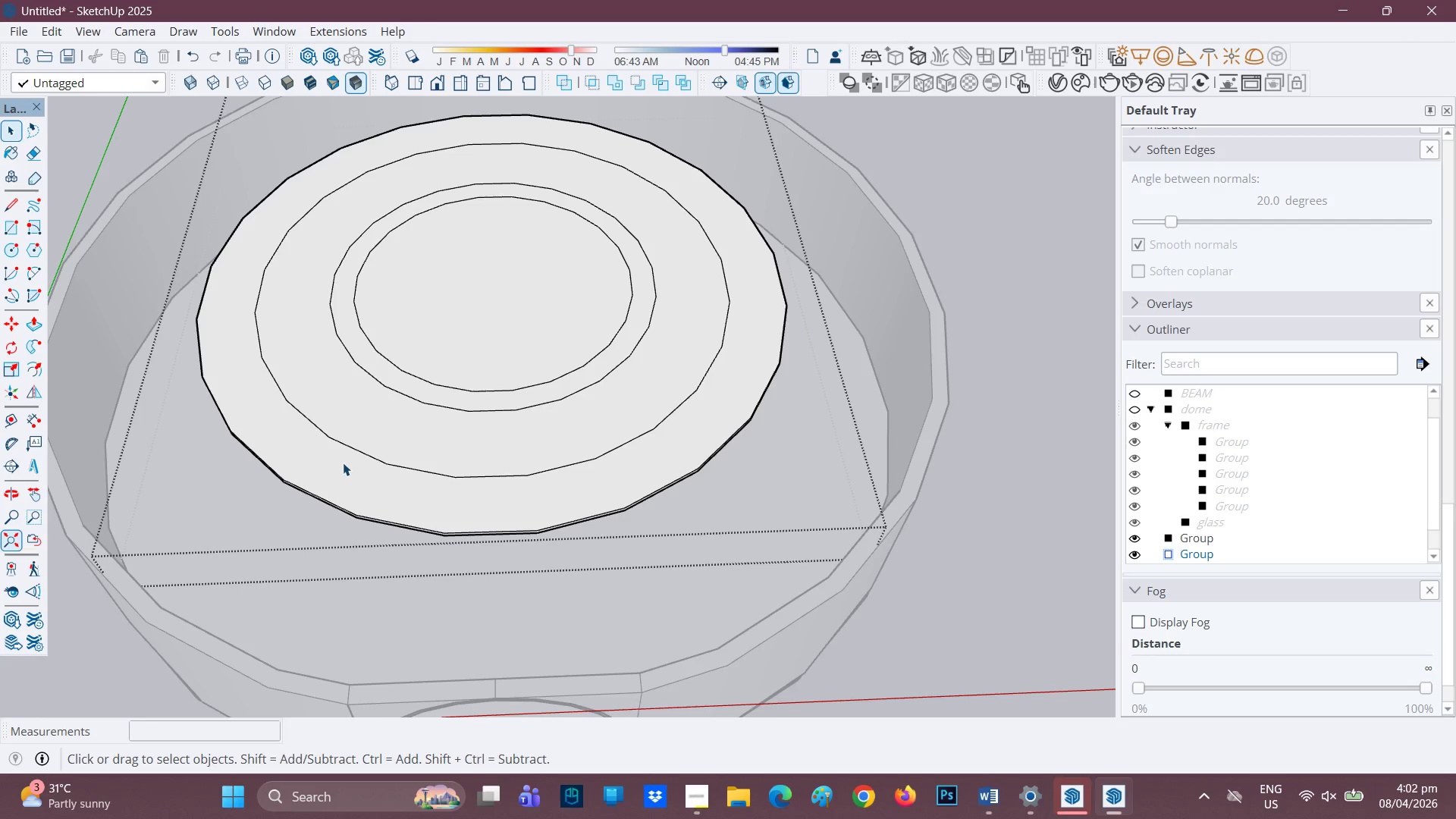 
left_click([342, 464])
 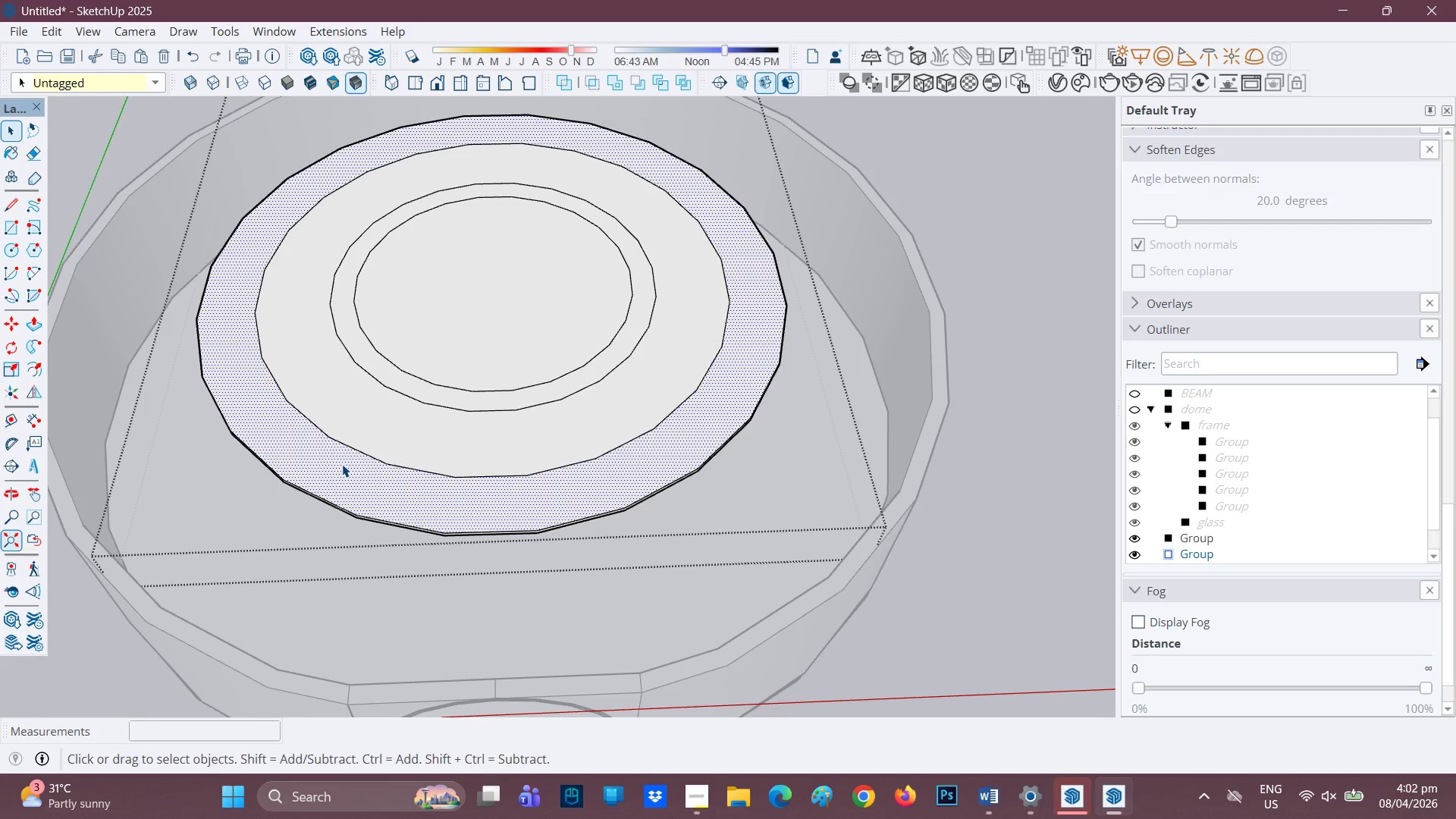 
key(P)
 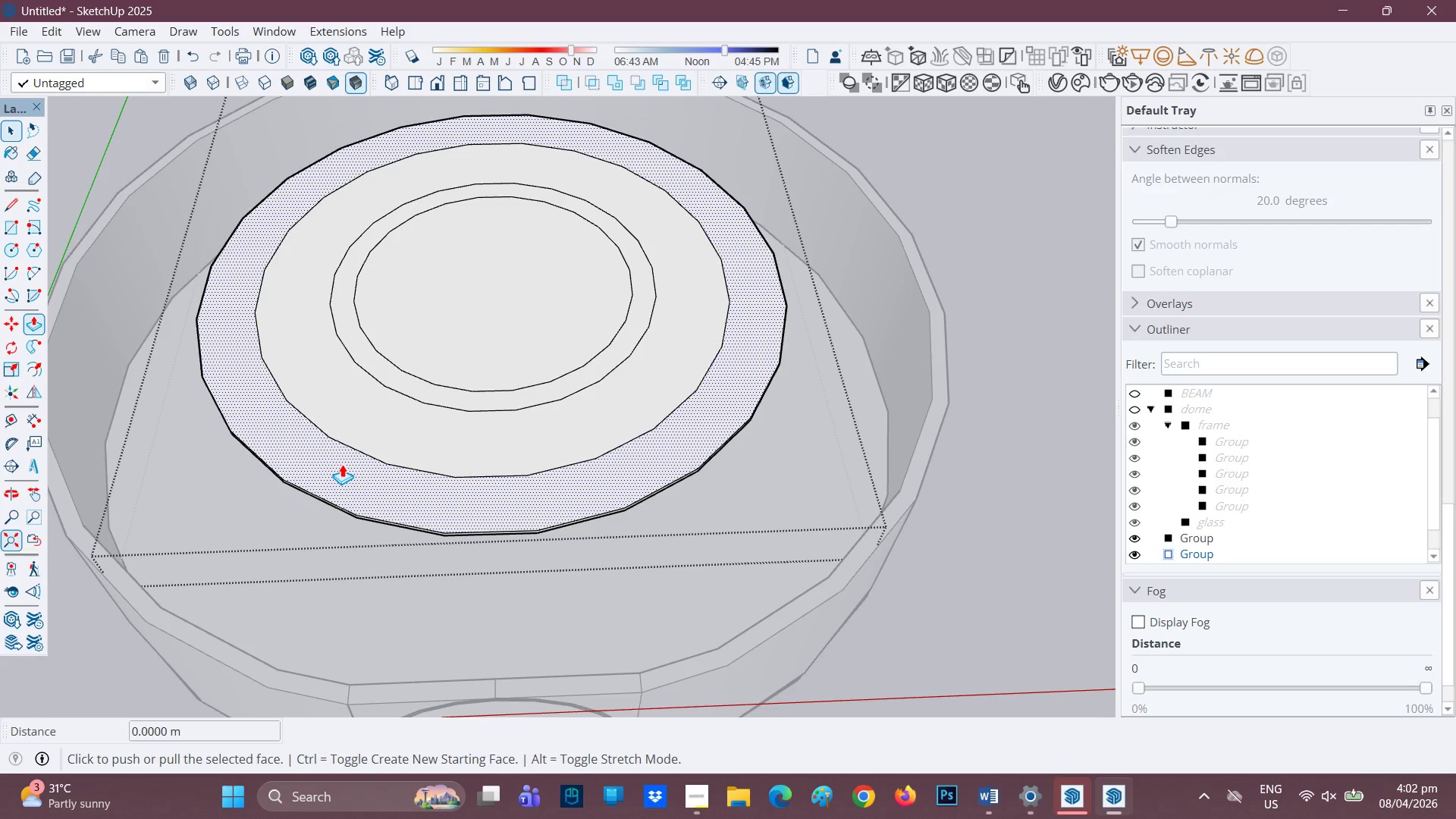 
left_click([342, 464])
 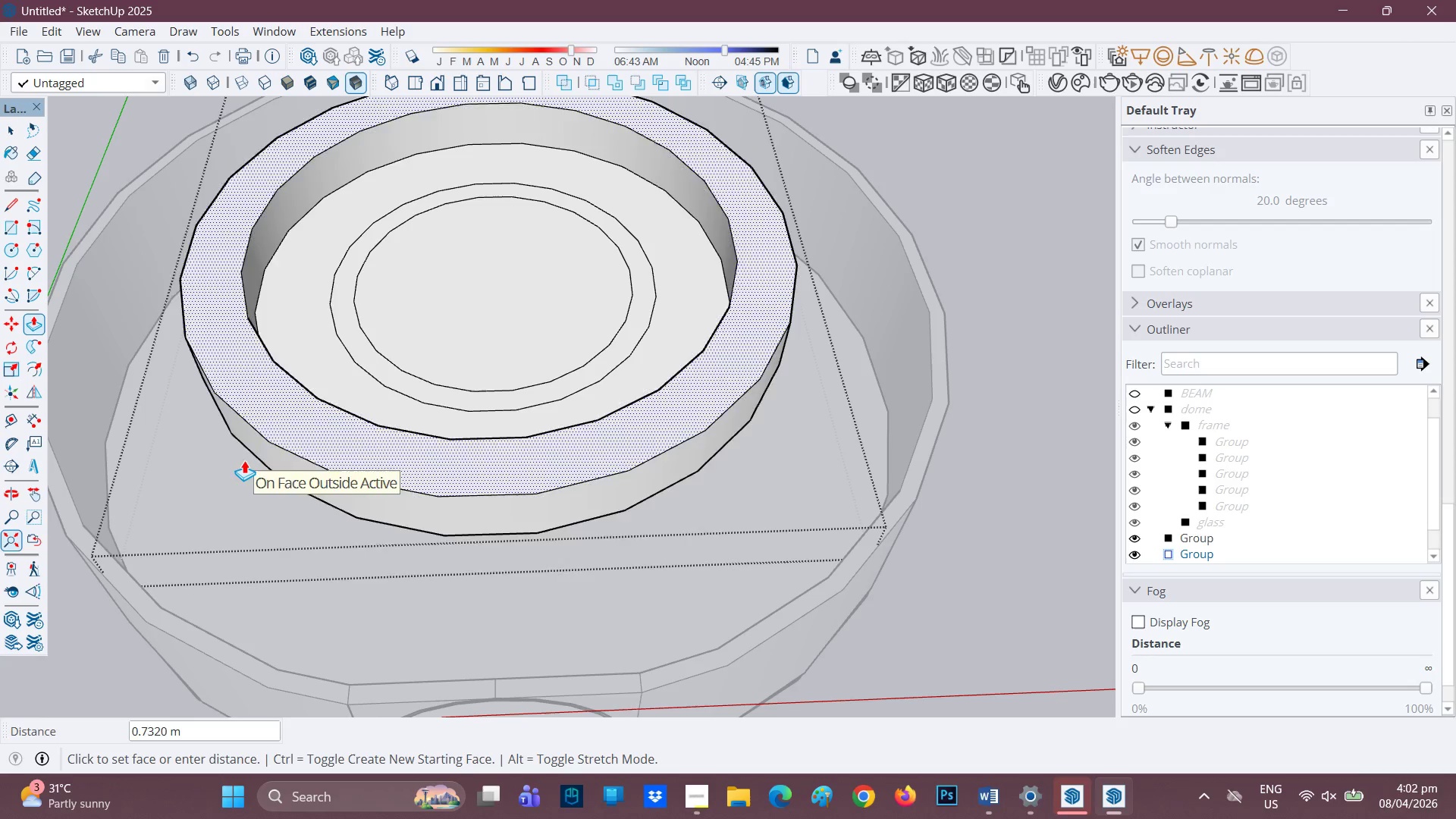 
left_click([252, 454])
 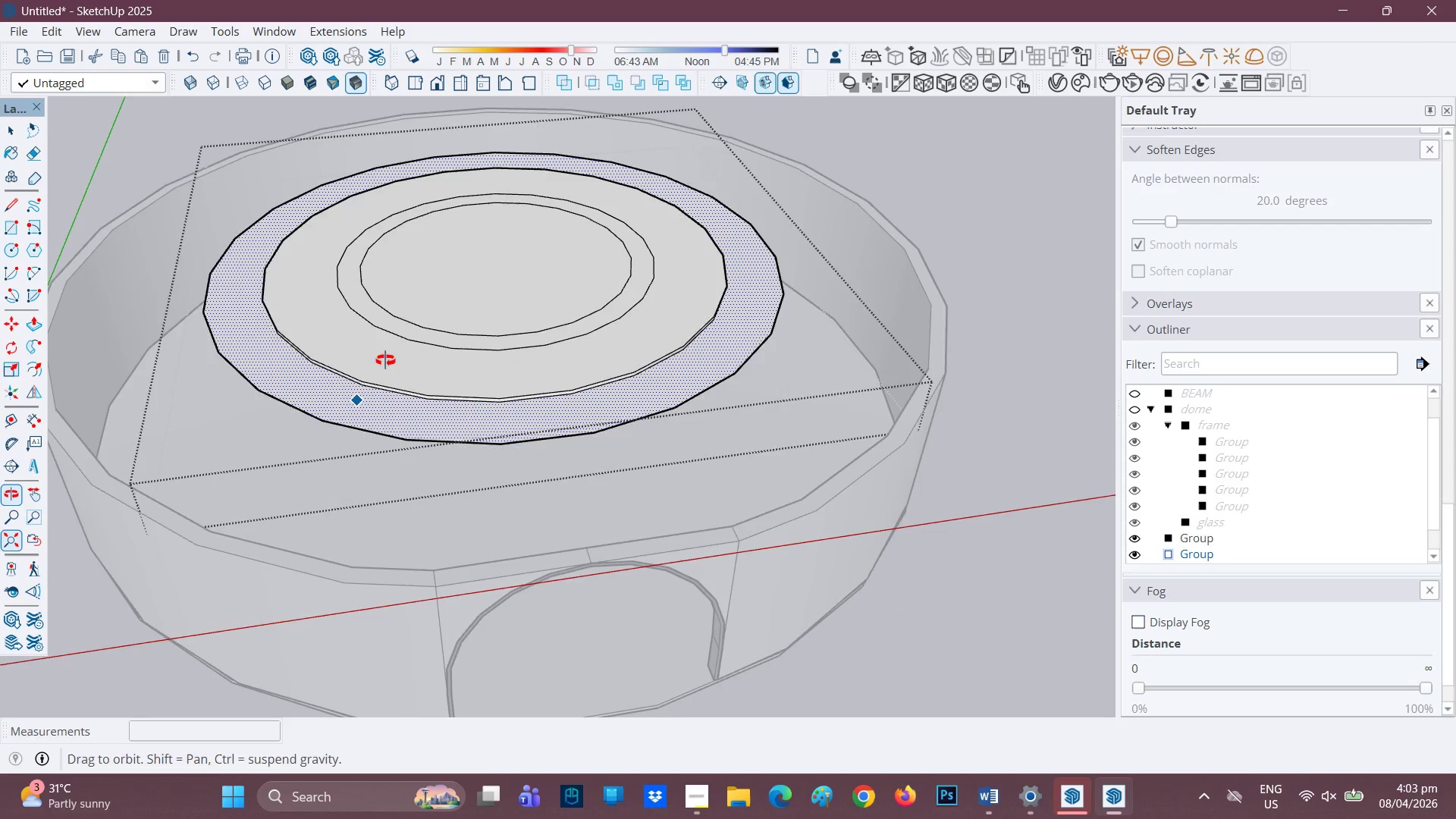 
scroll: coordinate [699, 446], scroll_direction: up, amount: 4.0
 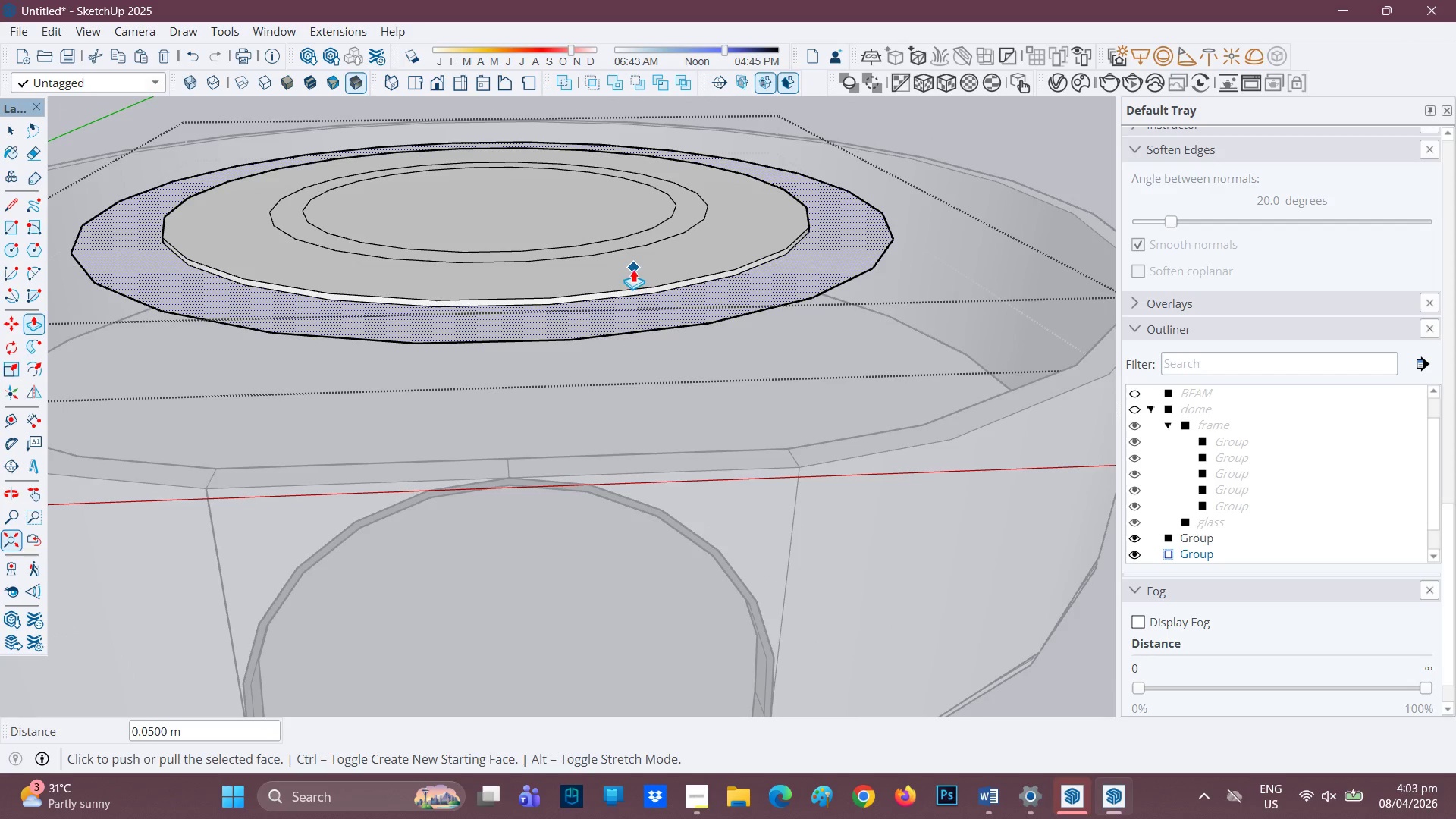 
key(P)
 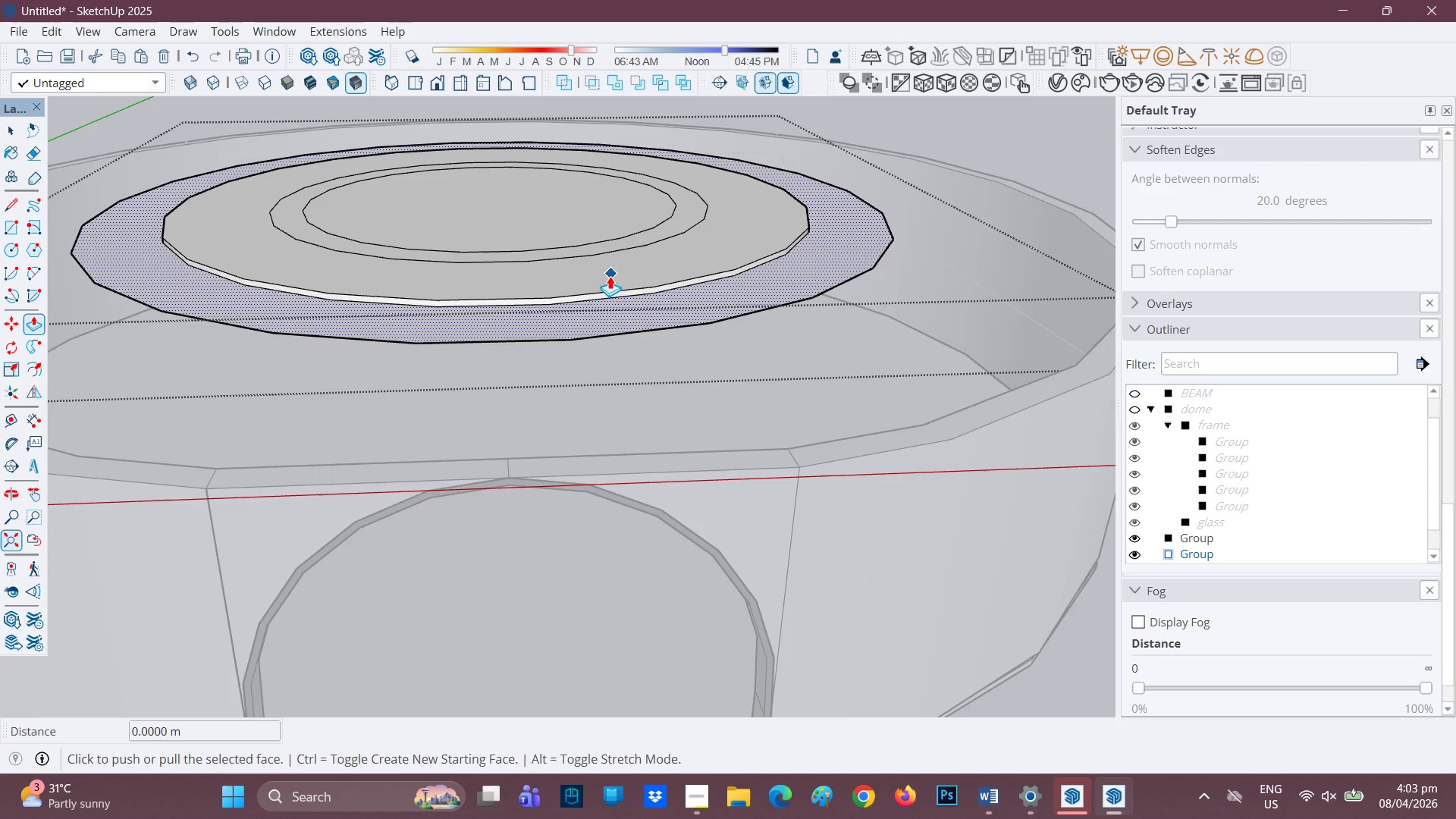 
key(Space)
 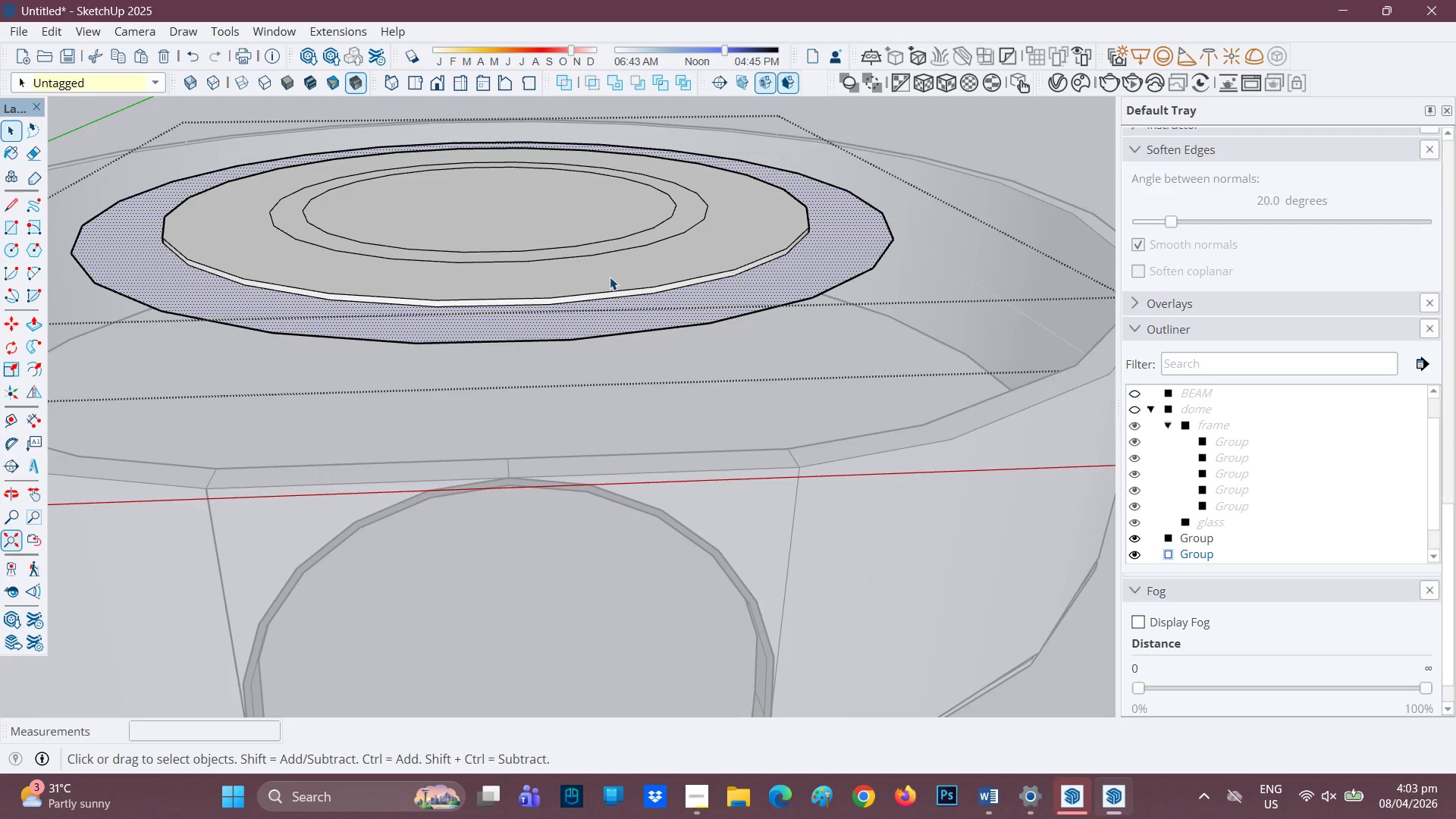 
left_click([610, 277])
 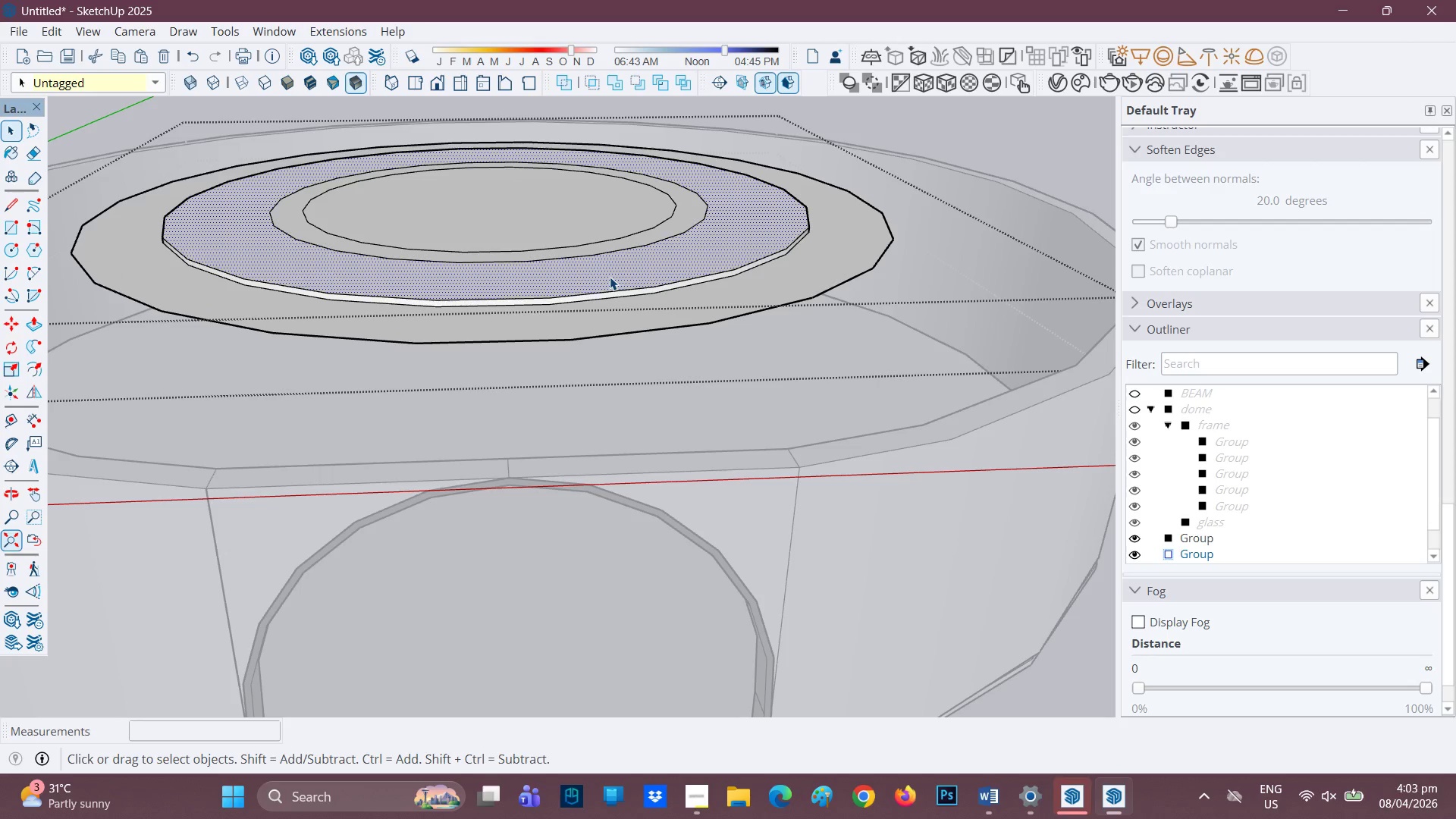 
key(P)
 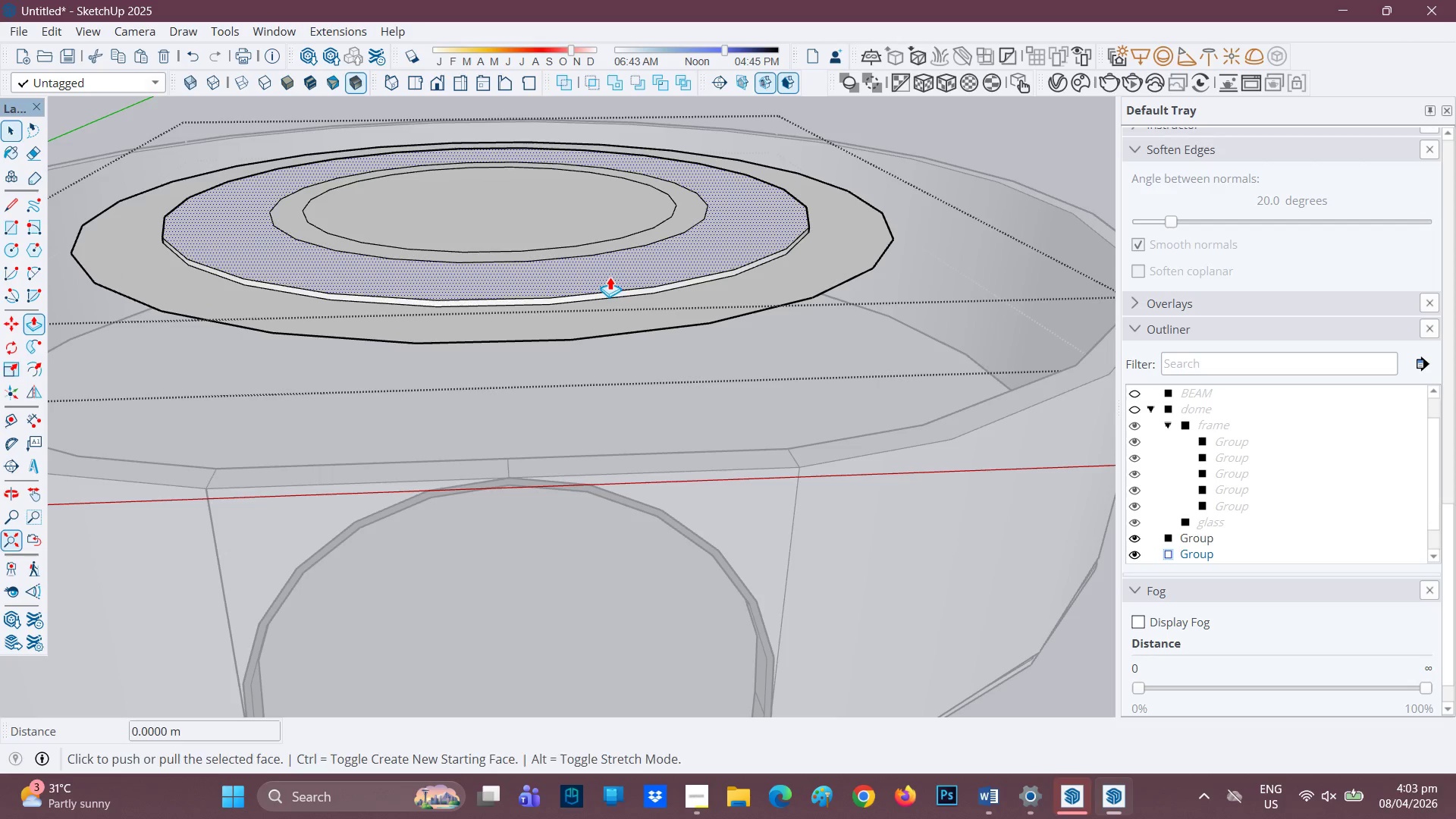 
left_click([610, 277])
 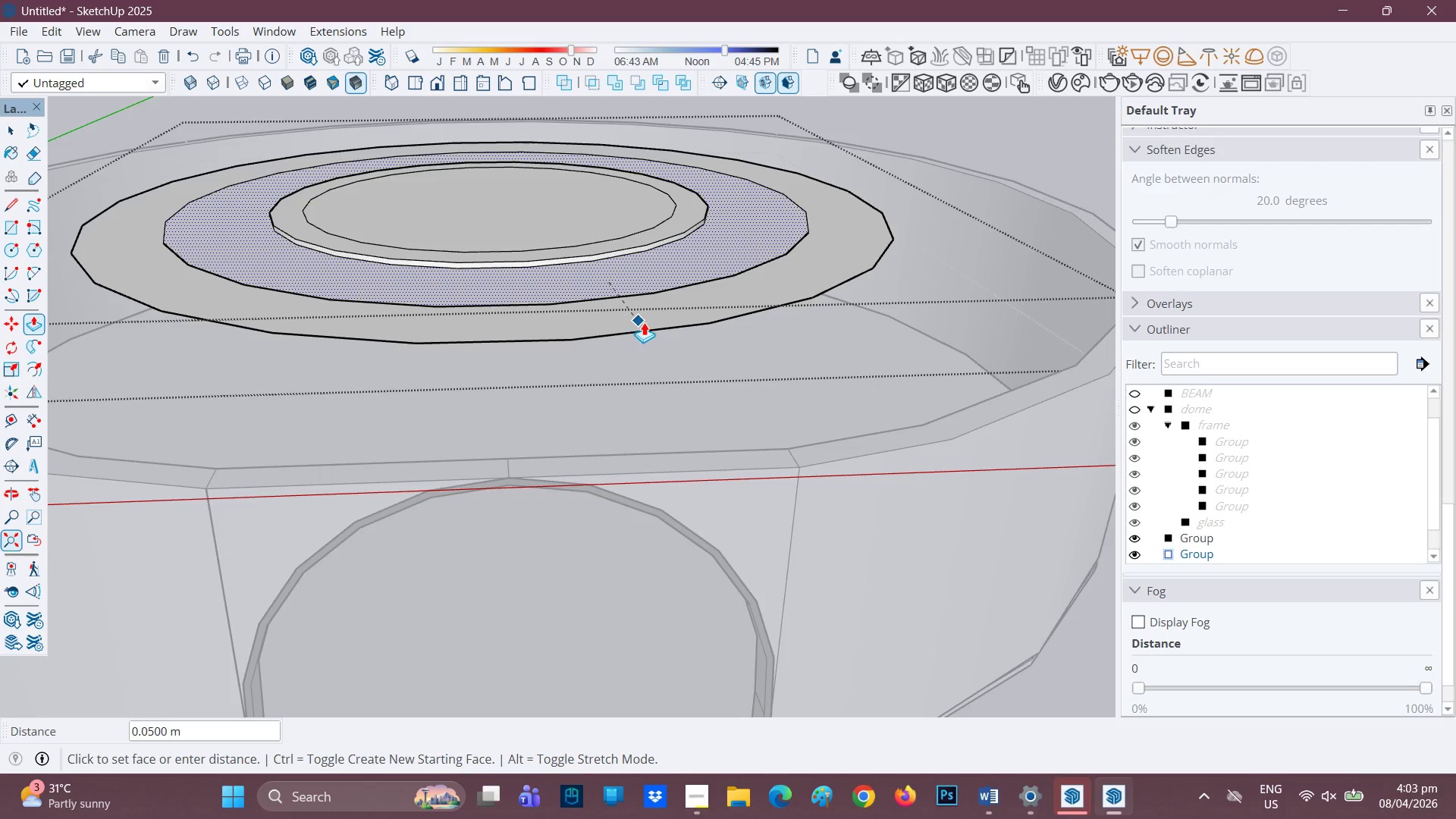 
left_click([665, 324])
 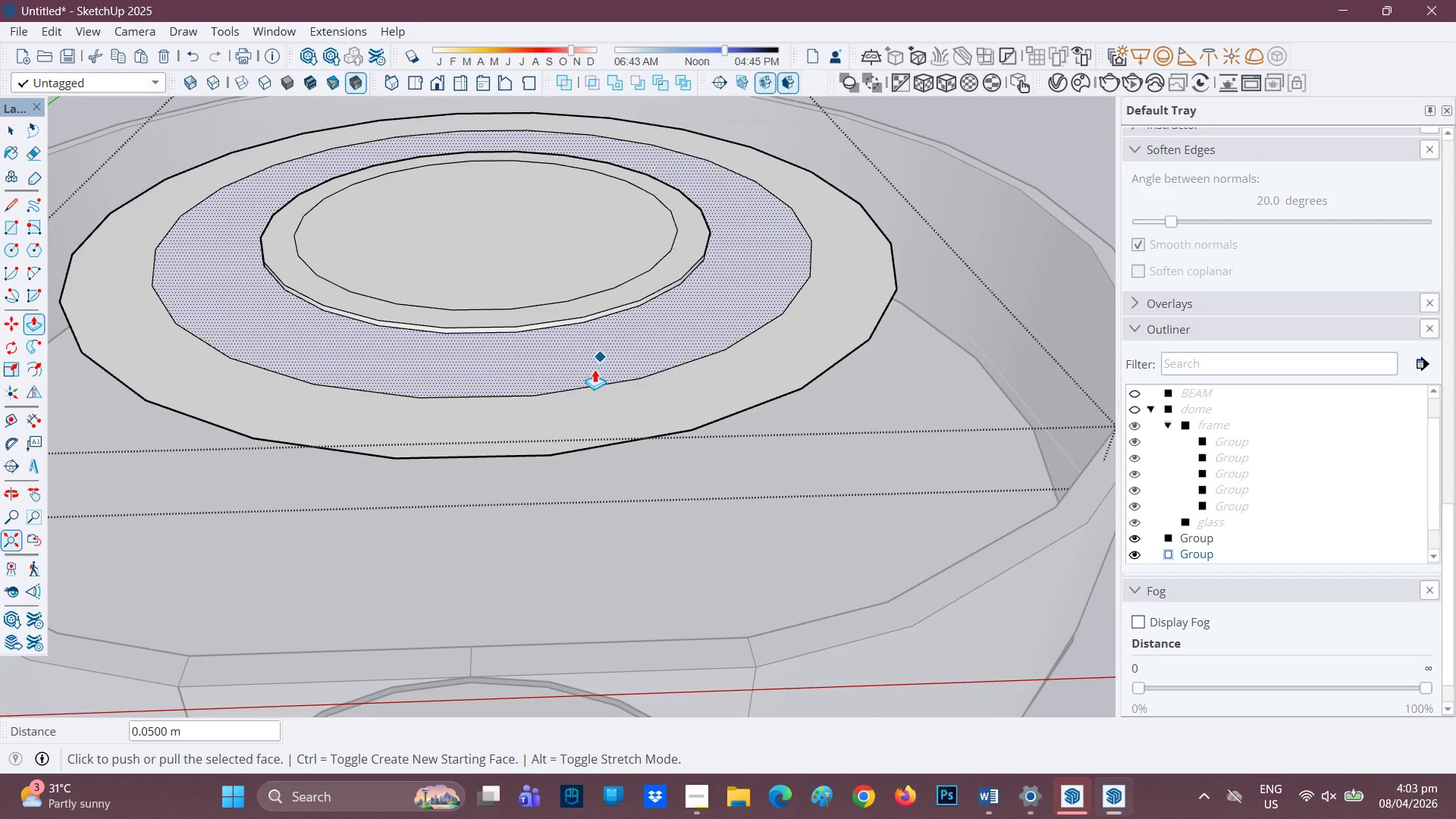 
key(E)
 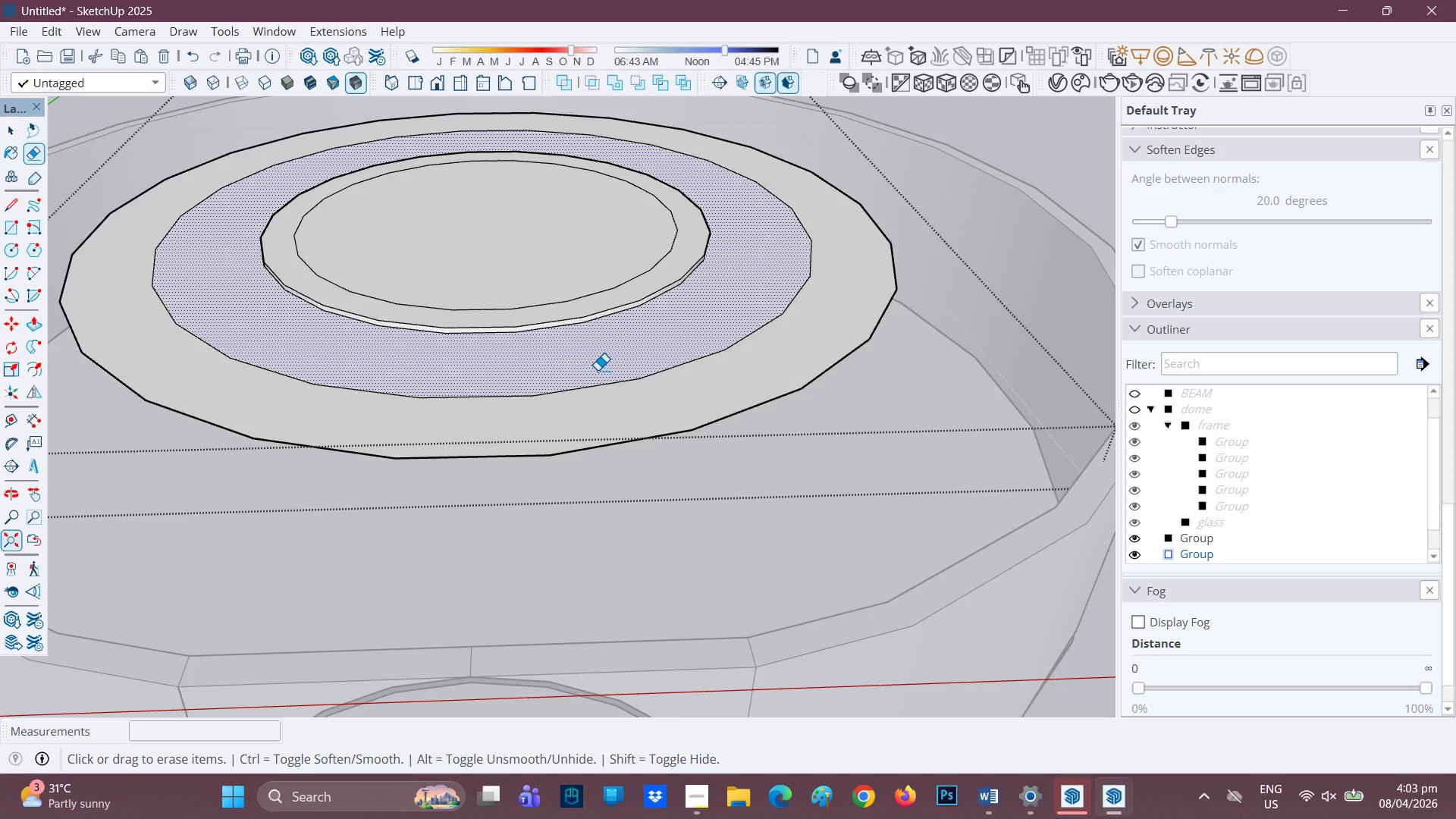 
left_click_drag(start_coordinate=[598, 370], to_coordinate=[600, 380])
 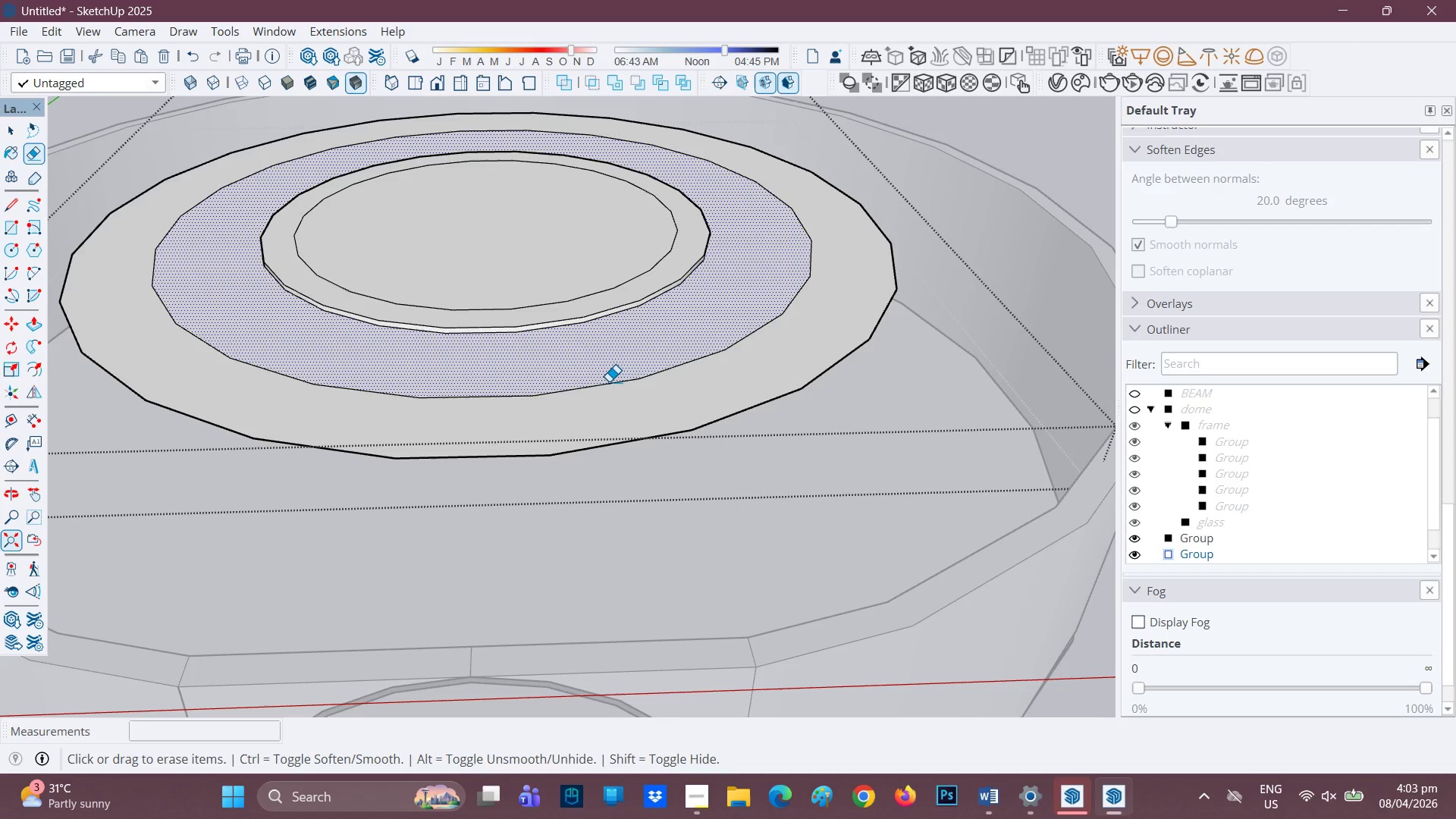 
left_click_drag(start_coordinate=[609, 379], to_coordinate=[604, 399])
 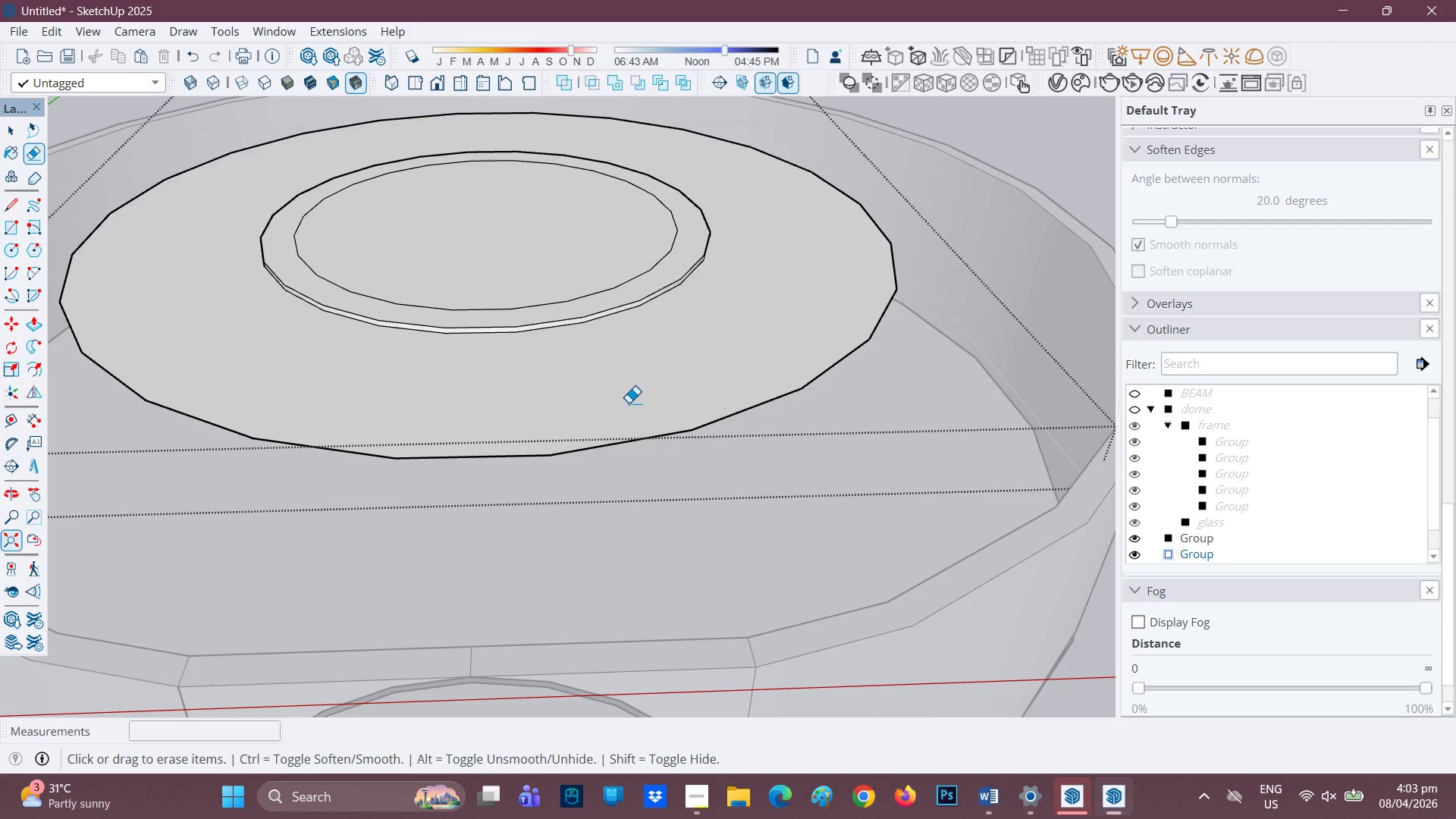 
left_click_drag(start_coordinate=[630, 400], to_coordinate=[623, 431])
 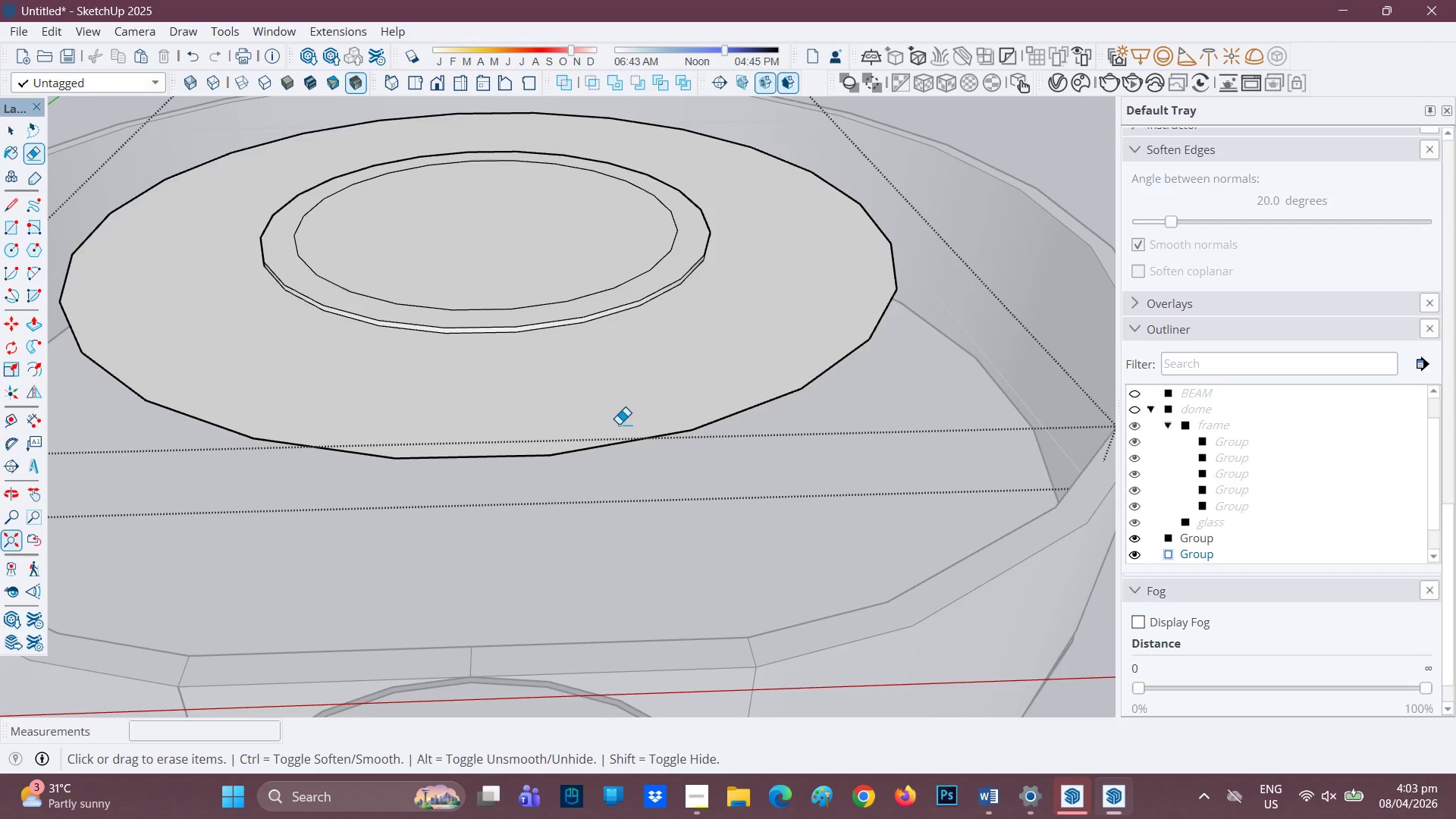 
left_click_drag(start_coordinate=[620, 427], to_coordinate=[611, 457])
 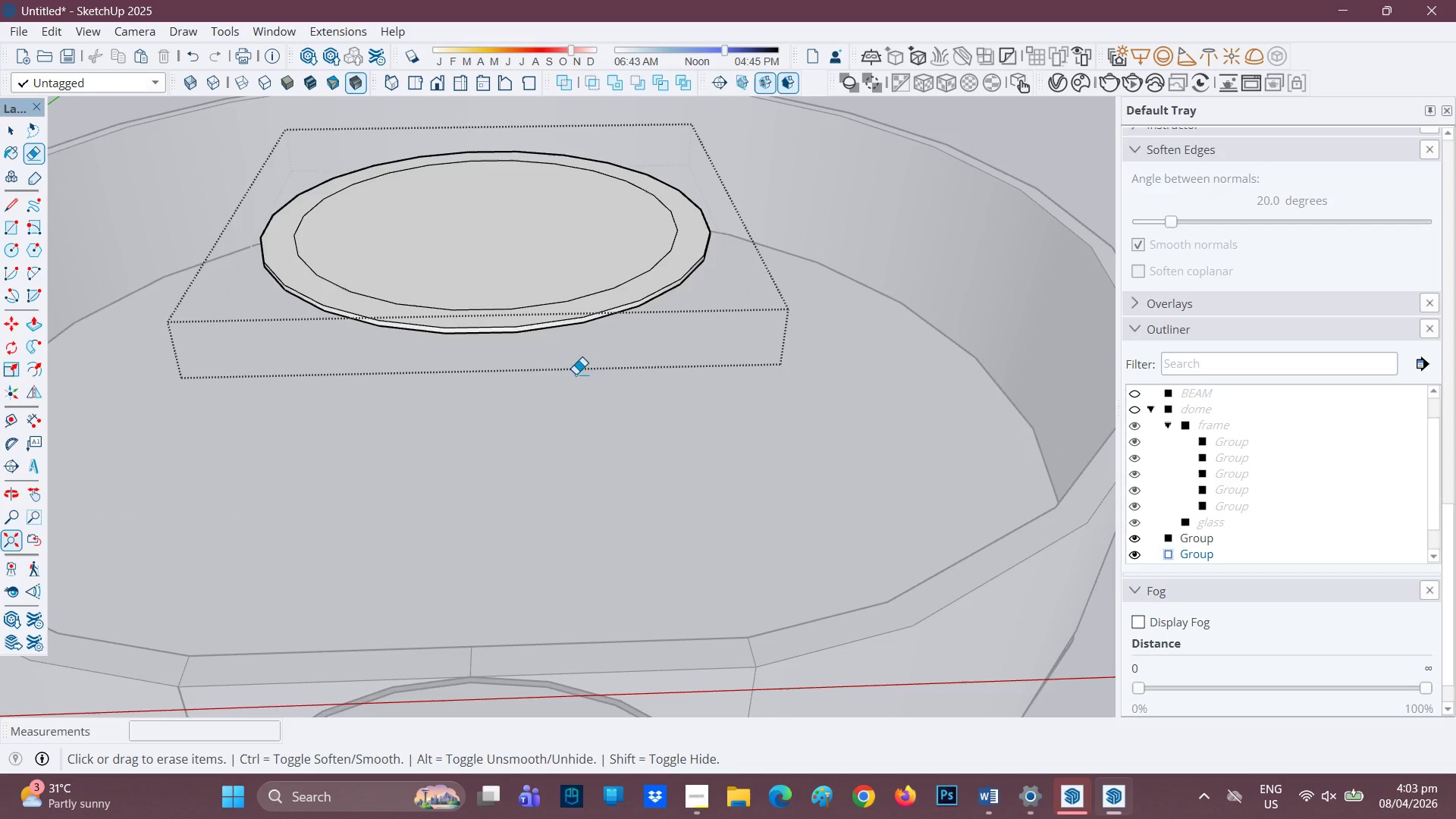 
scroll: coordinate [566, 353], scroll_direction: down, amount: 2.0
 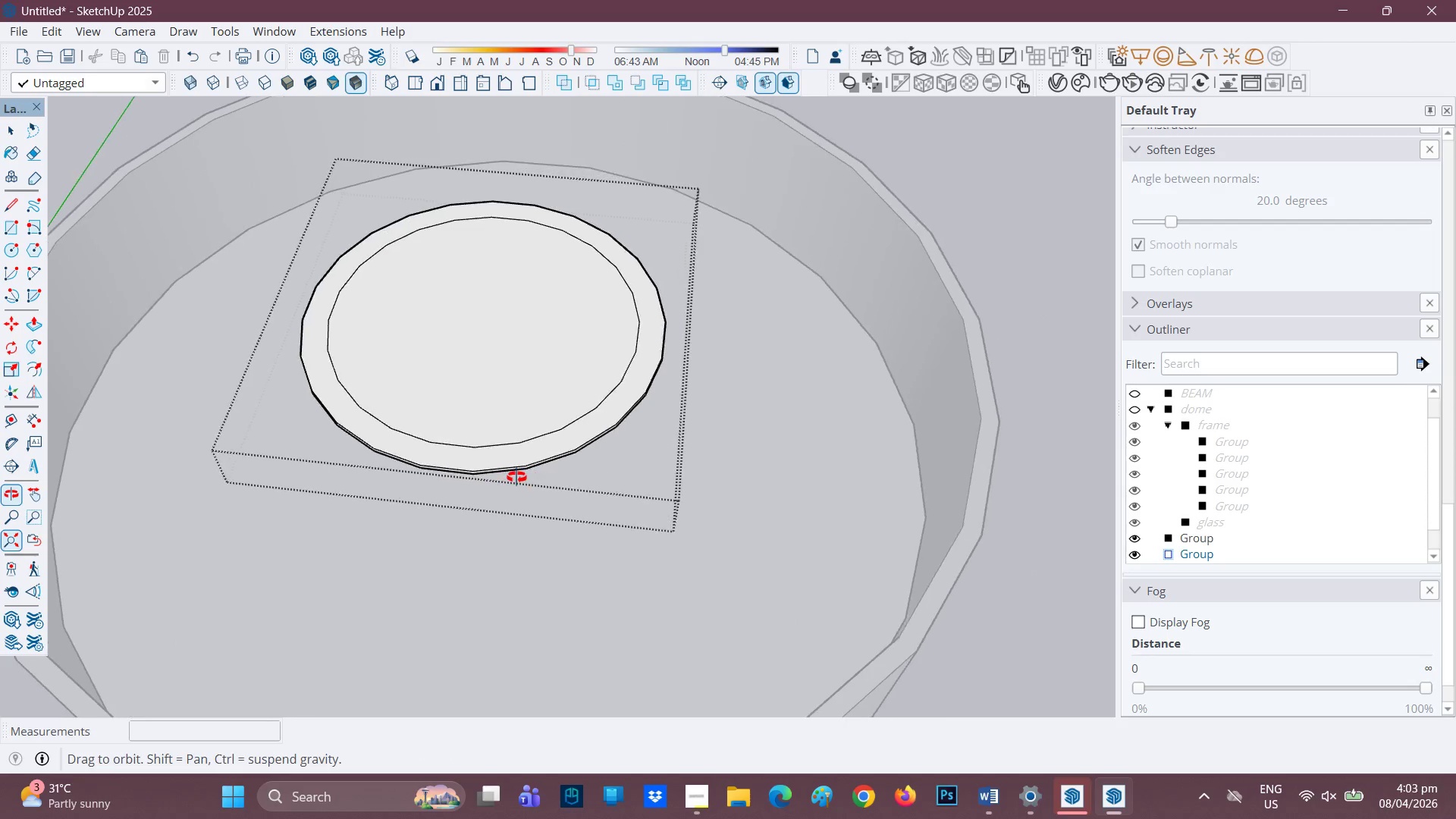 
key(P)
 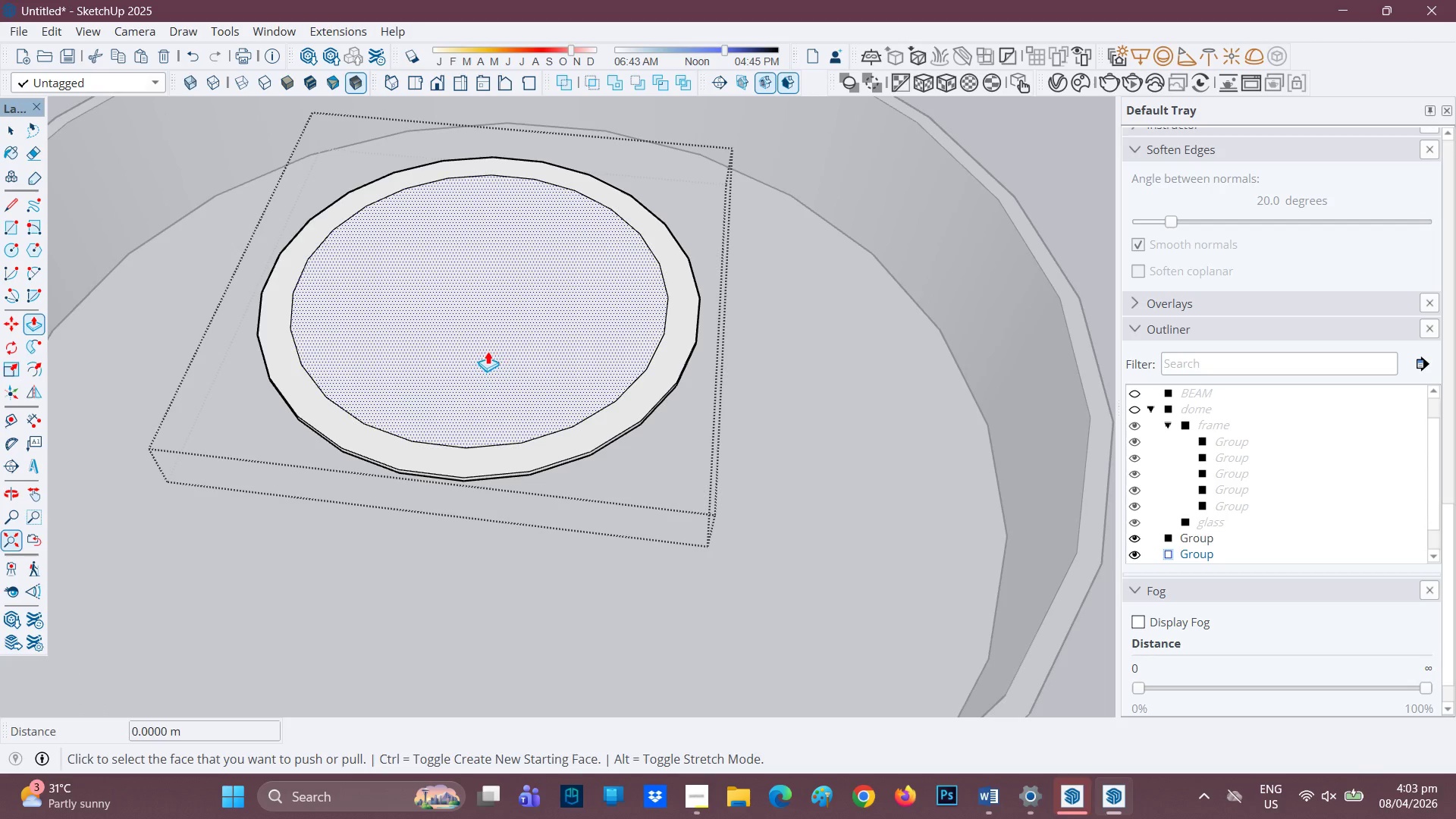 
scroll: coordinate [494, 435], scroll_direction: up, amount: 2.0
 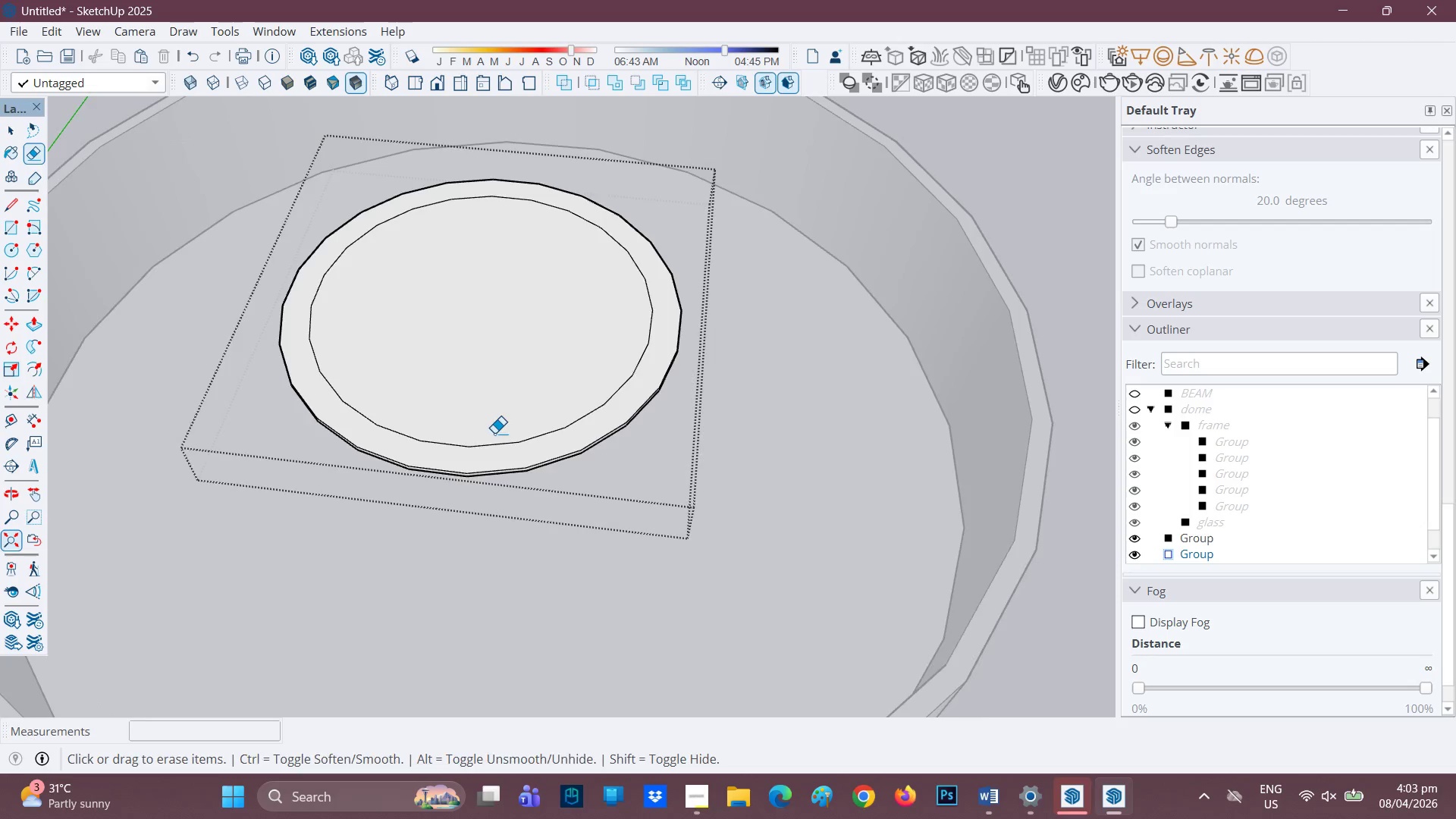 
left_click([488, 351])
 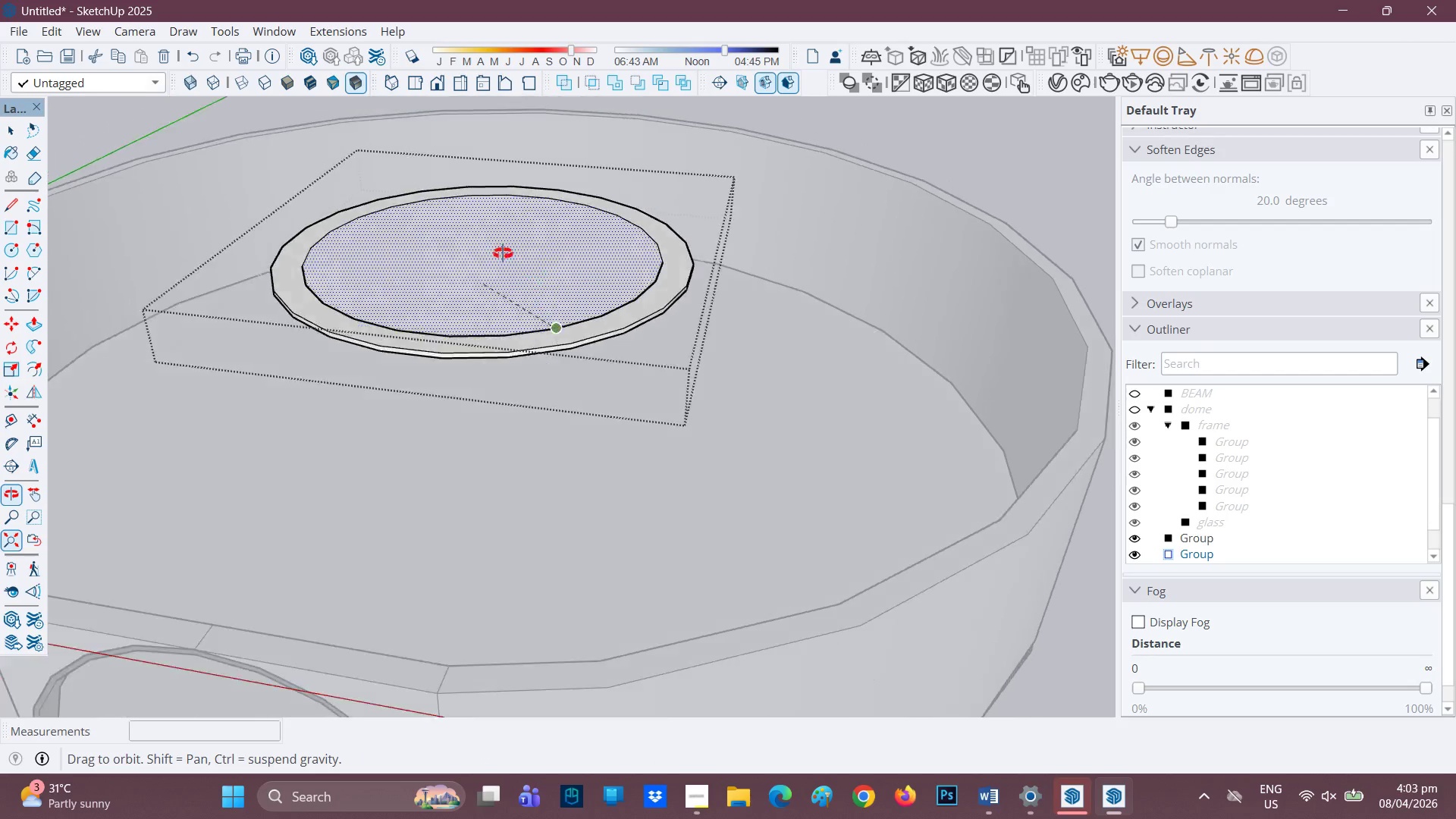 
scroll: coordinate [548, 332], scroll_direction: up, amount: 4.0
 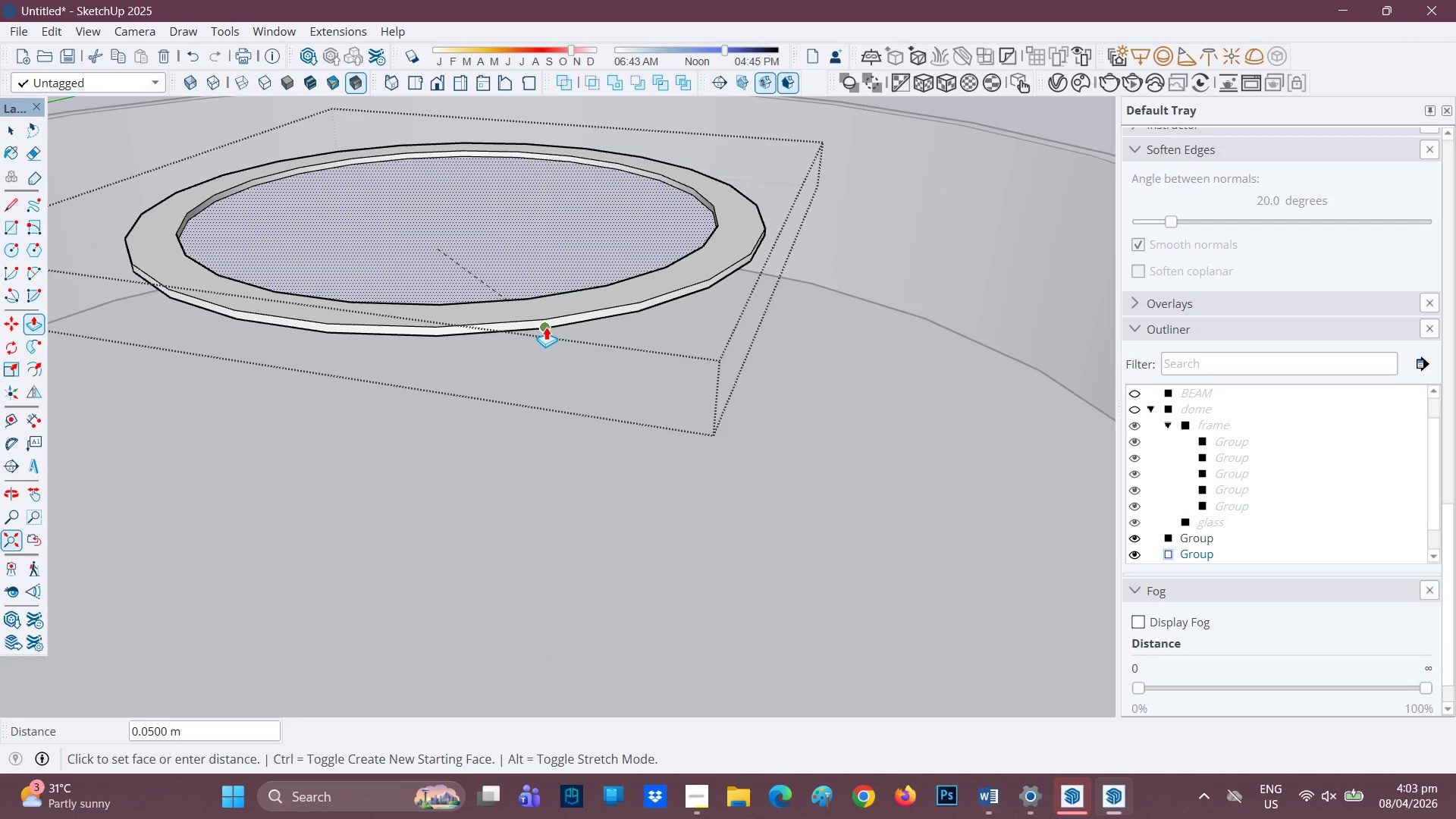 
left_click([546, 327])
 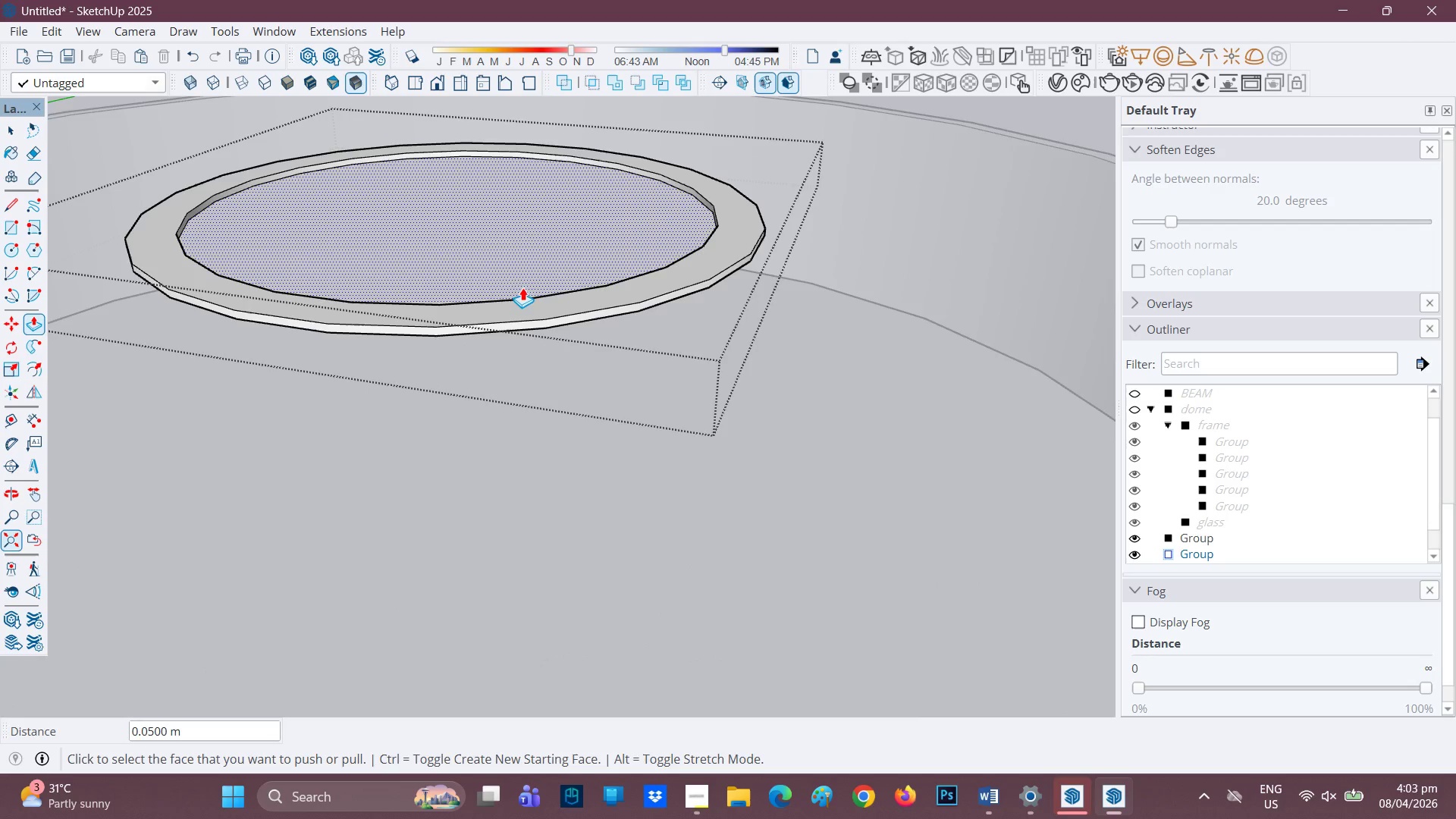 
scroll: coordinate [454, 224], scroll_direction: none, amount: 0.0
 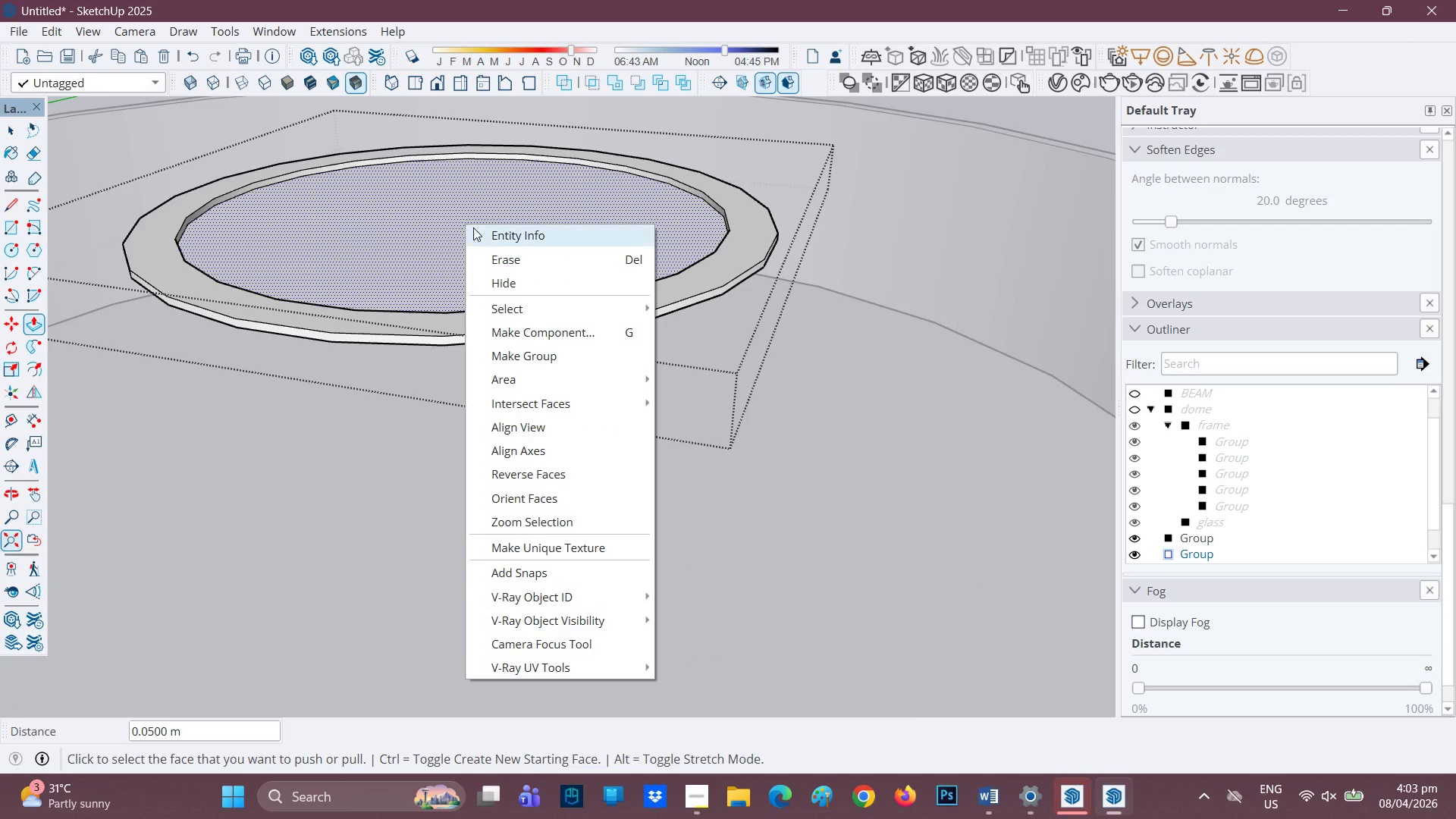 
left_click([507, 254])
 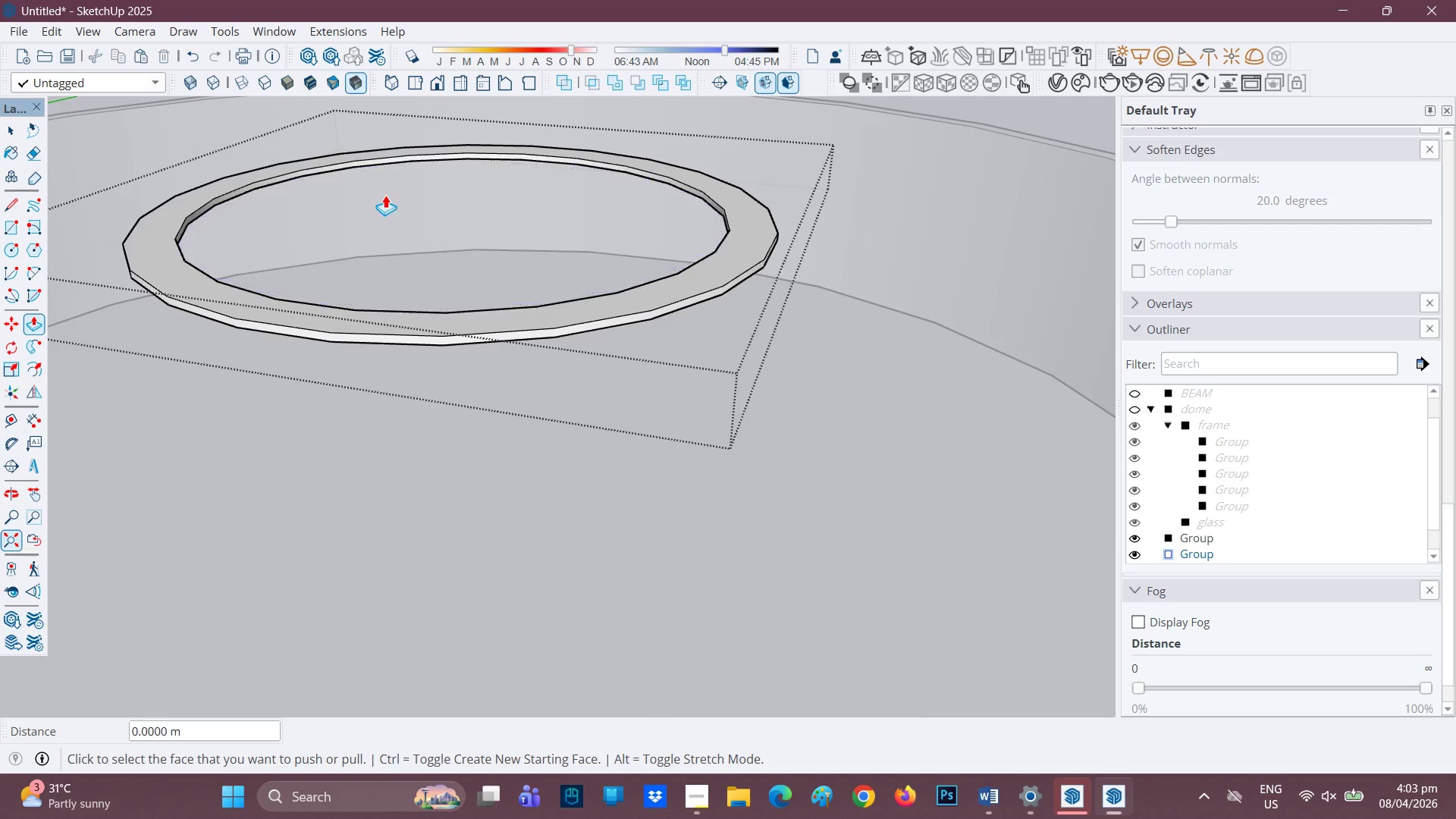 
scroll: coordinate [605, 450], scroll_direction: down, amount: 6.0
 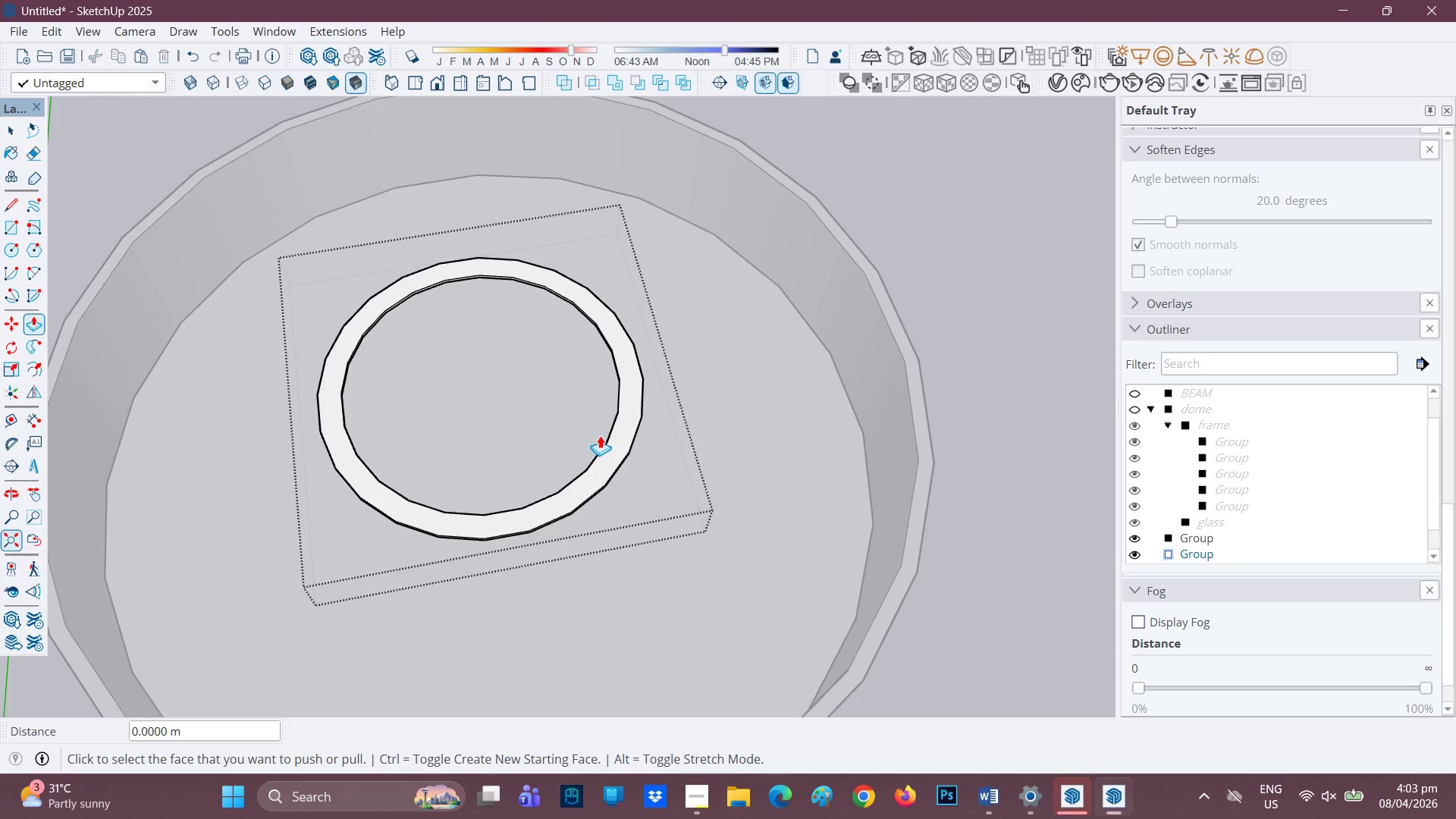 
scroll: coordinate [723, 184], scroll_direction: up, amount: 9.0
 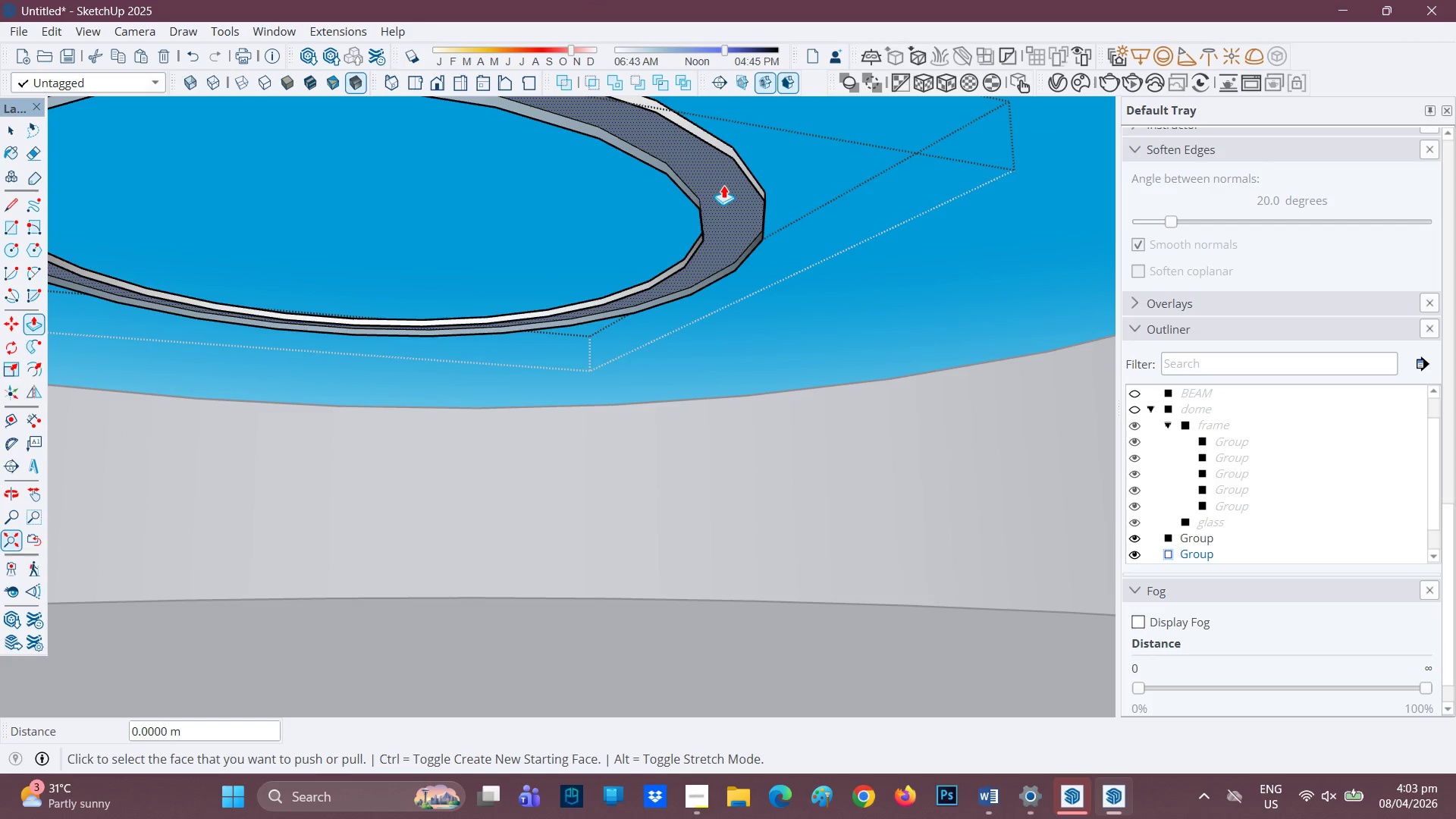 
left_click([723, 185])
 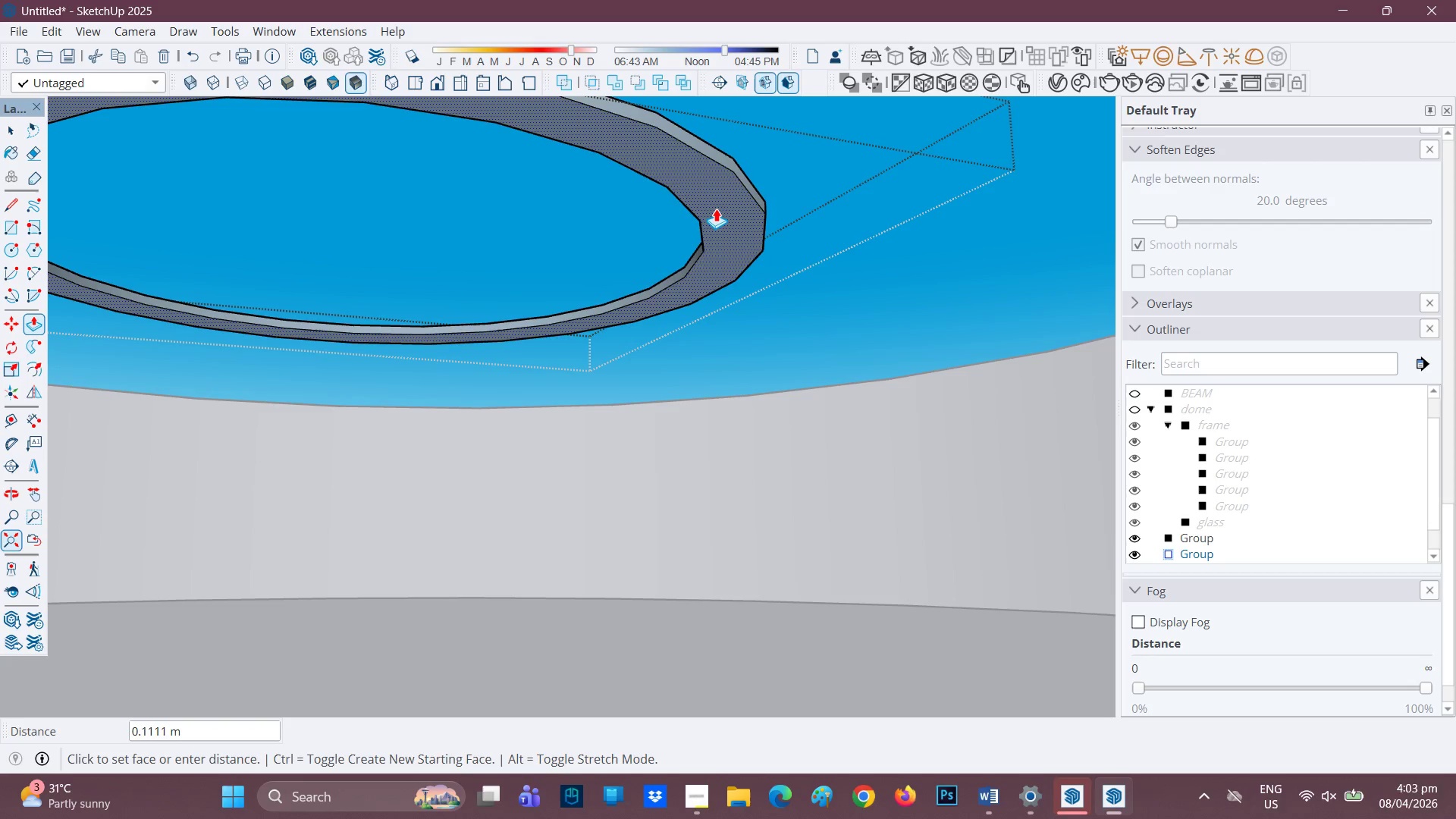 
left_click([690, 234])
 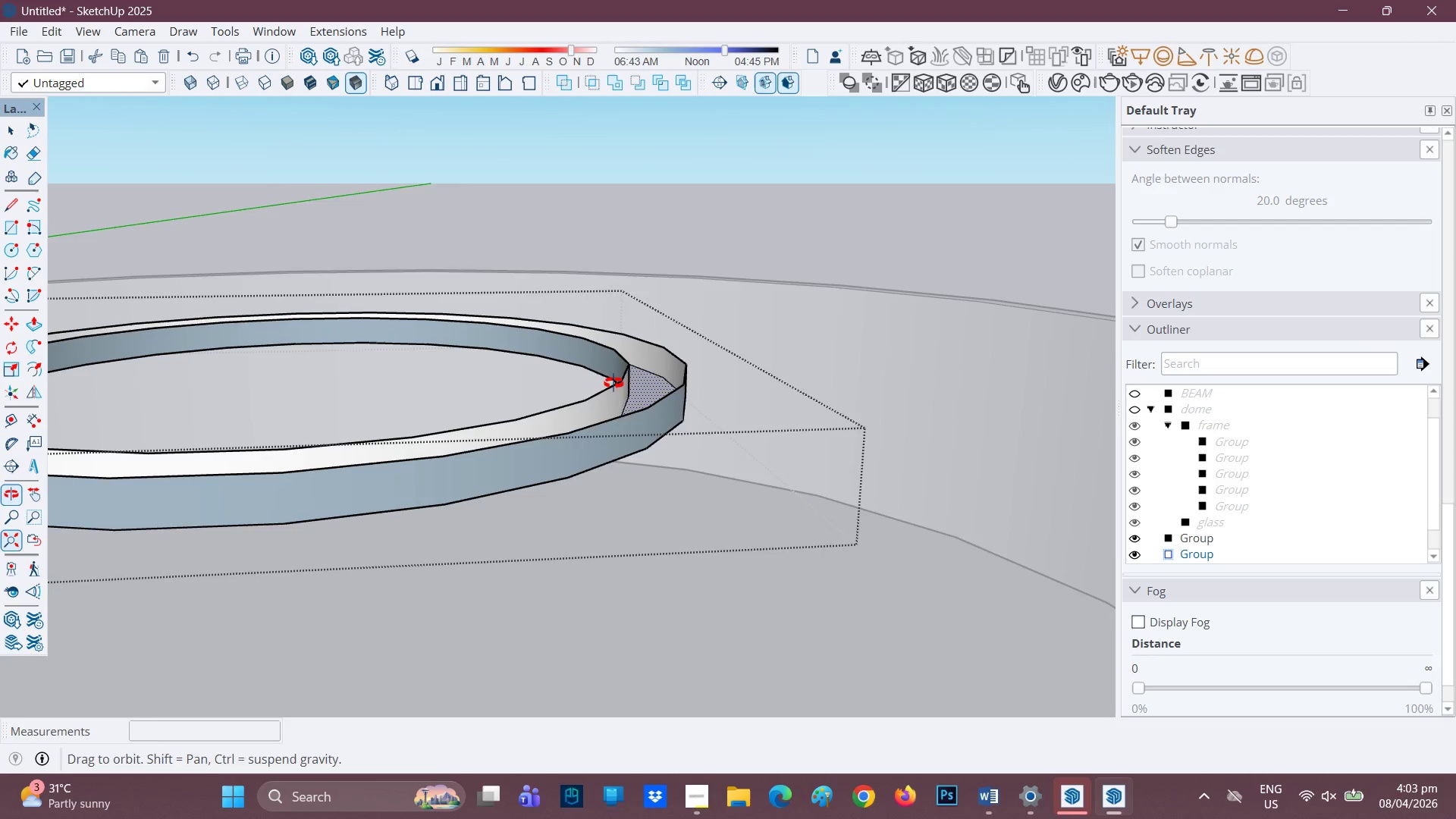 
scroll: coordinate [614, 381], scroll_direction: down, amount: 3.0
 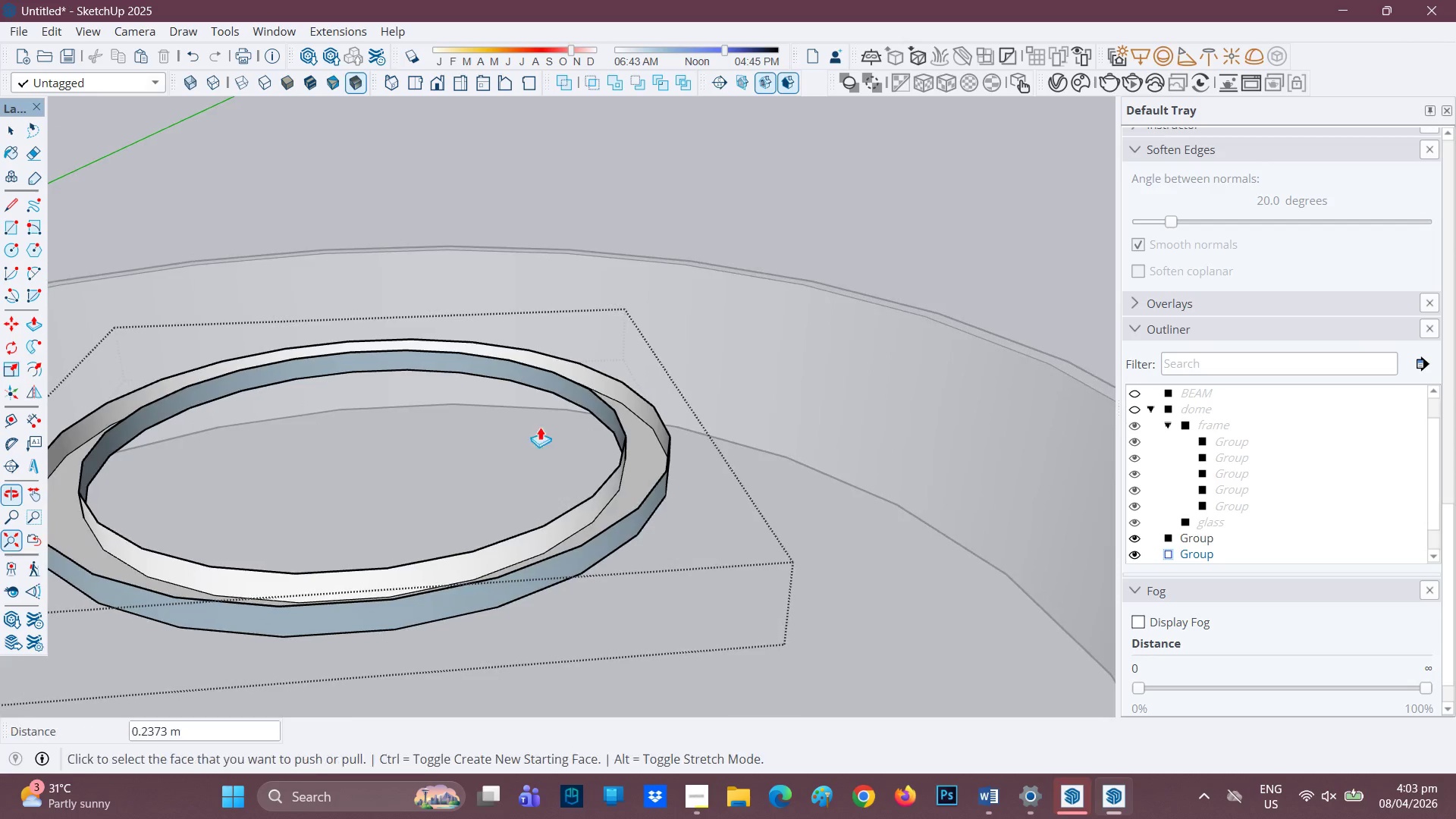 
scroll: coordinate [612, 515], scroll_direction: up, amount: 3.0
 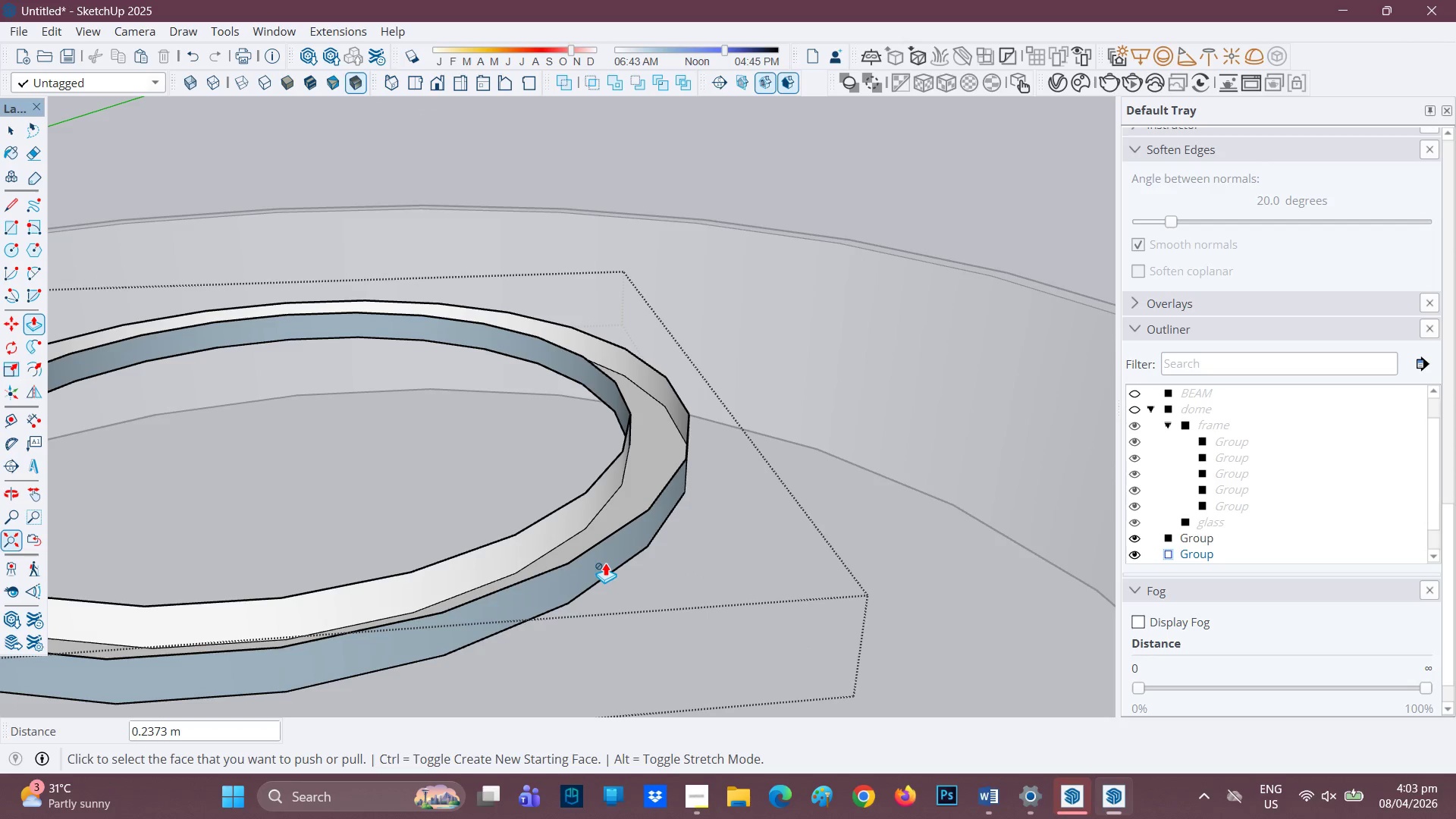 
left_click([605, 563])
 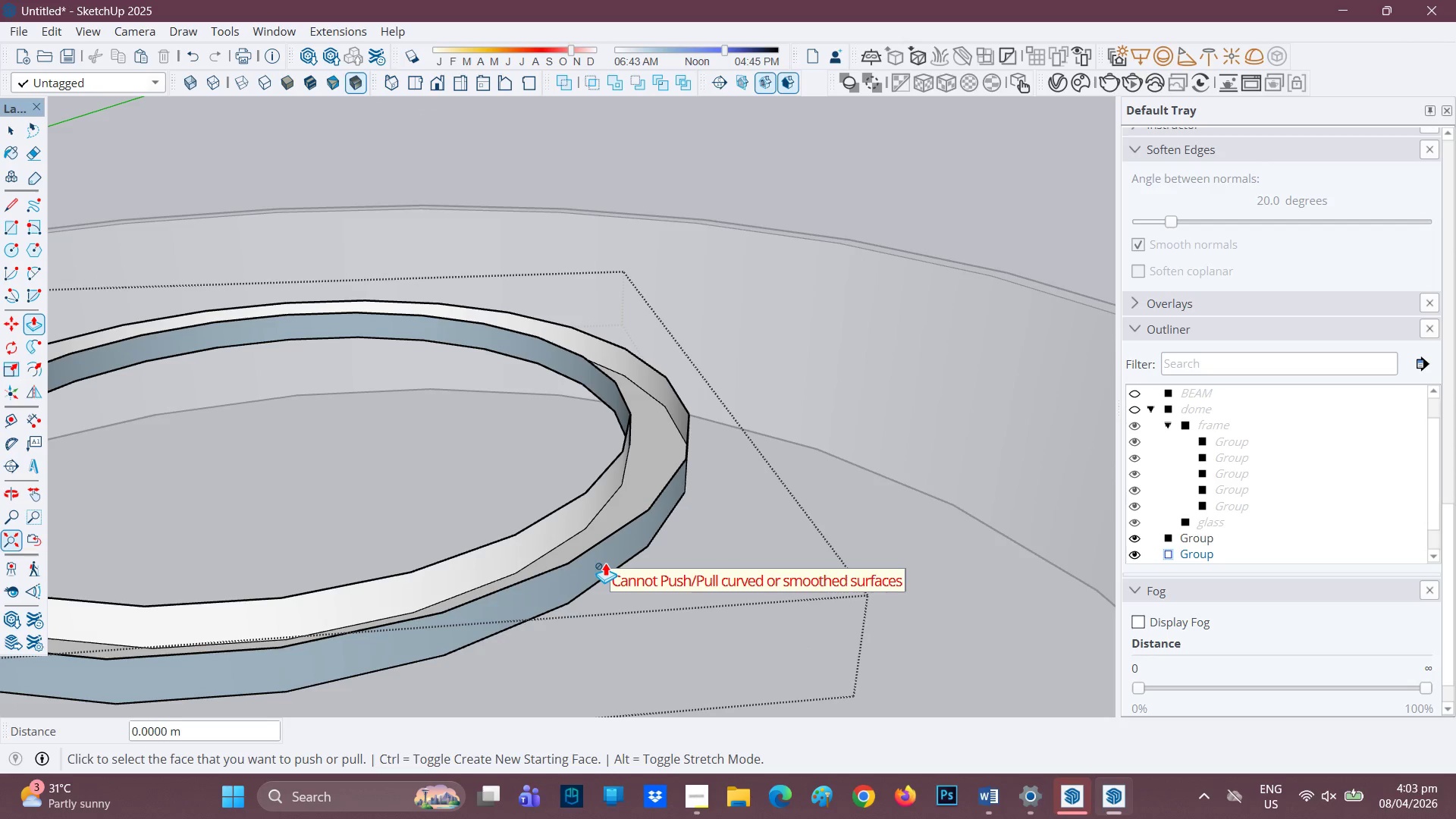 
key(Space)
 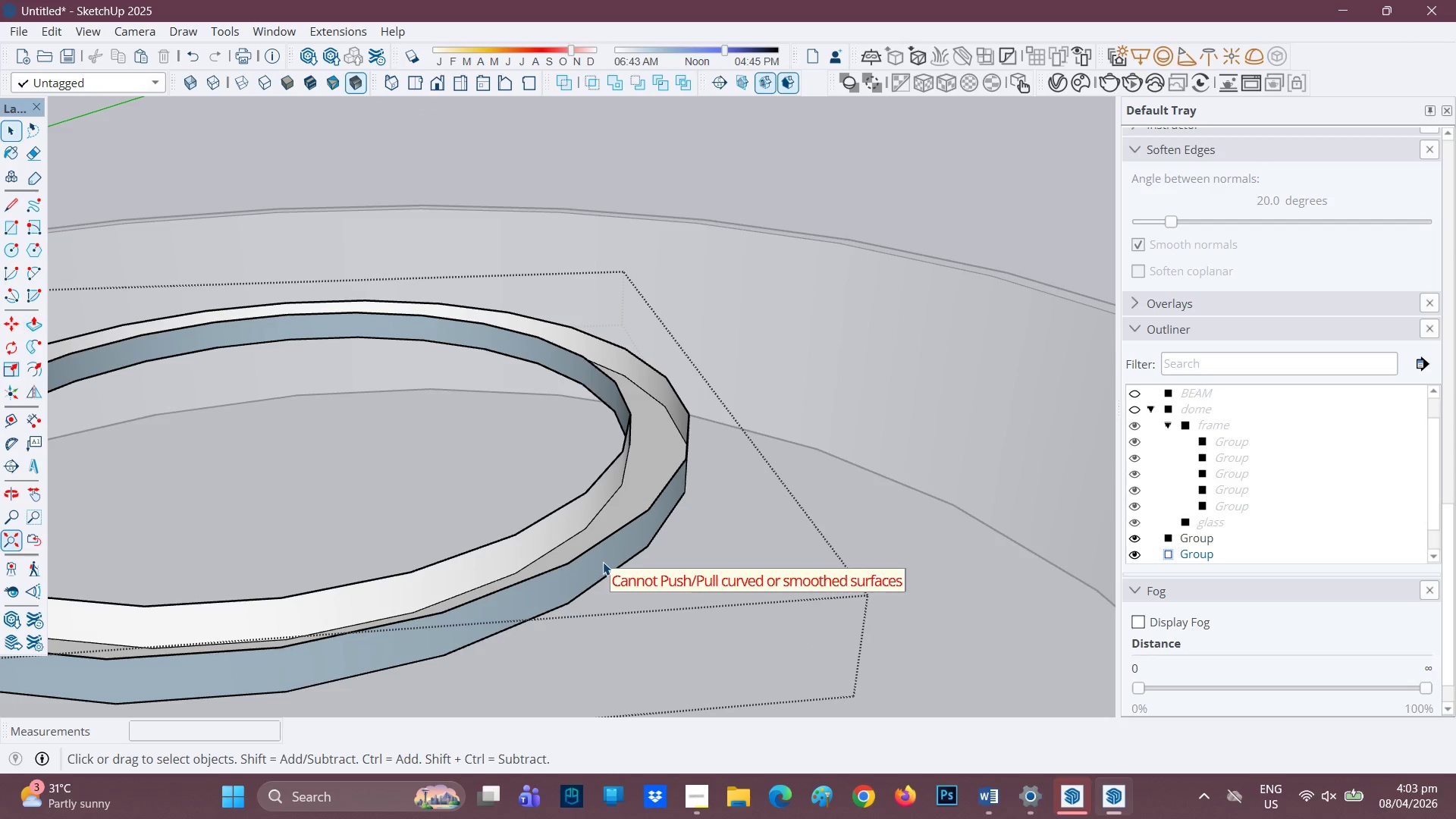 
left_click([603, 562])
 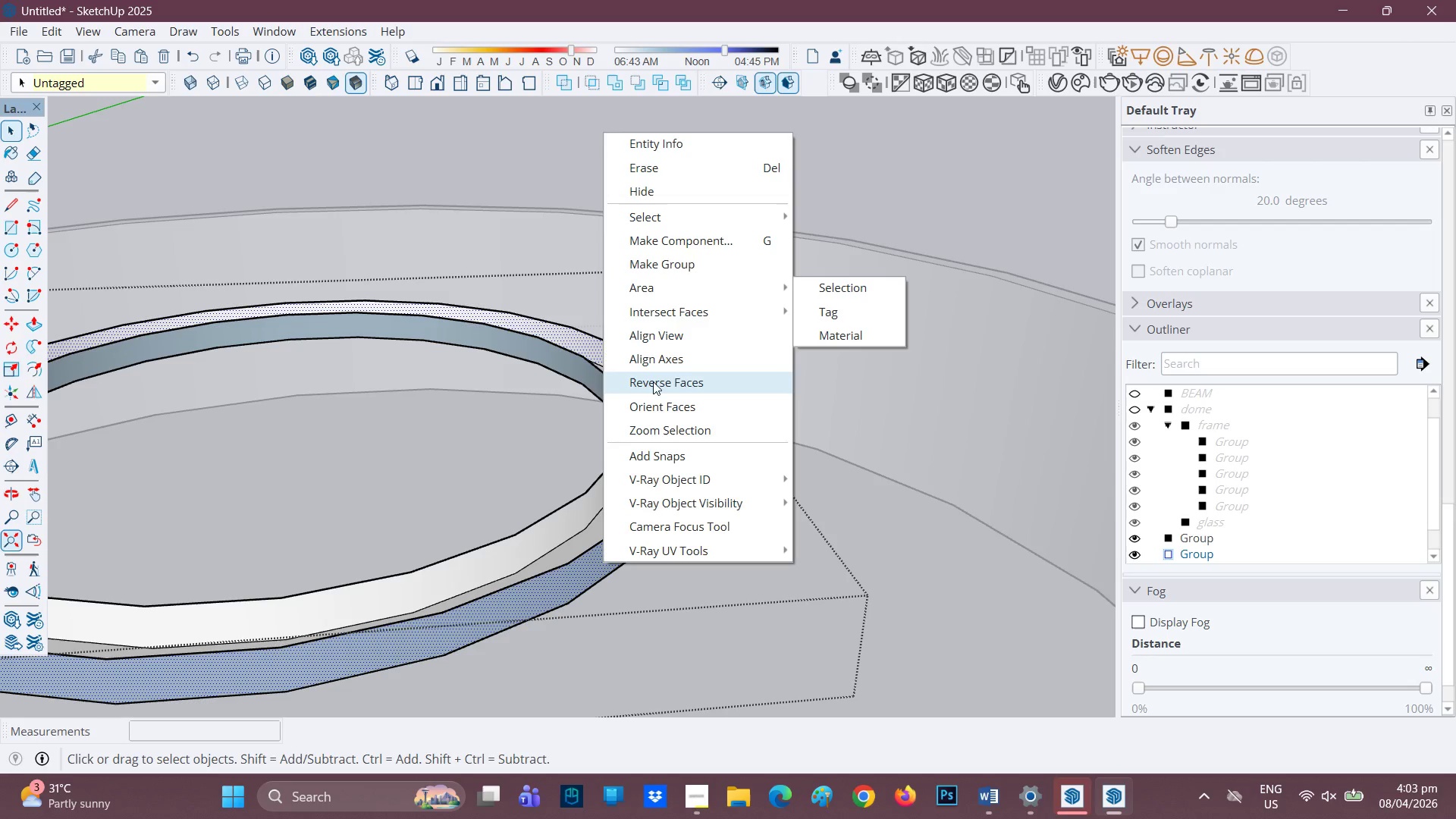 
left_click([654, 384])
 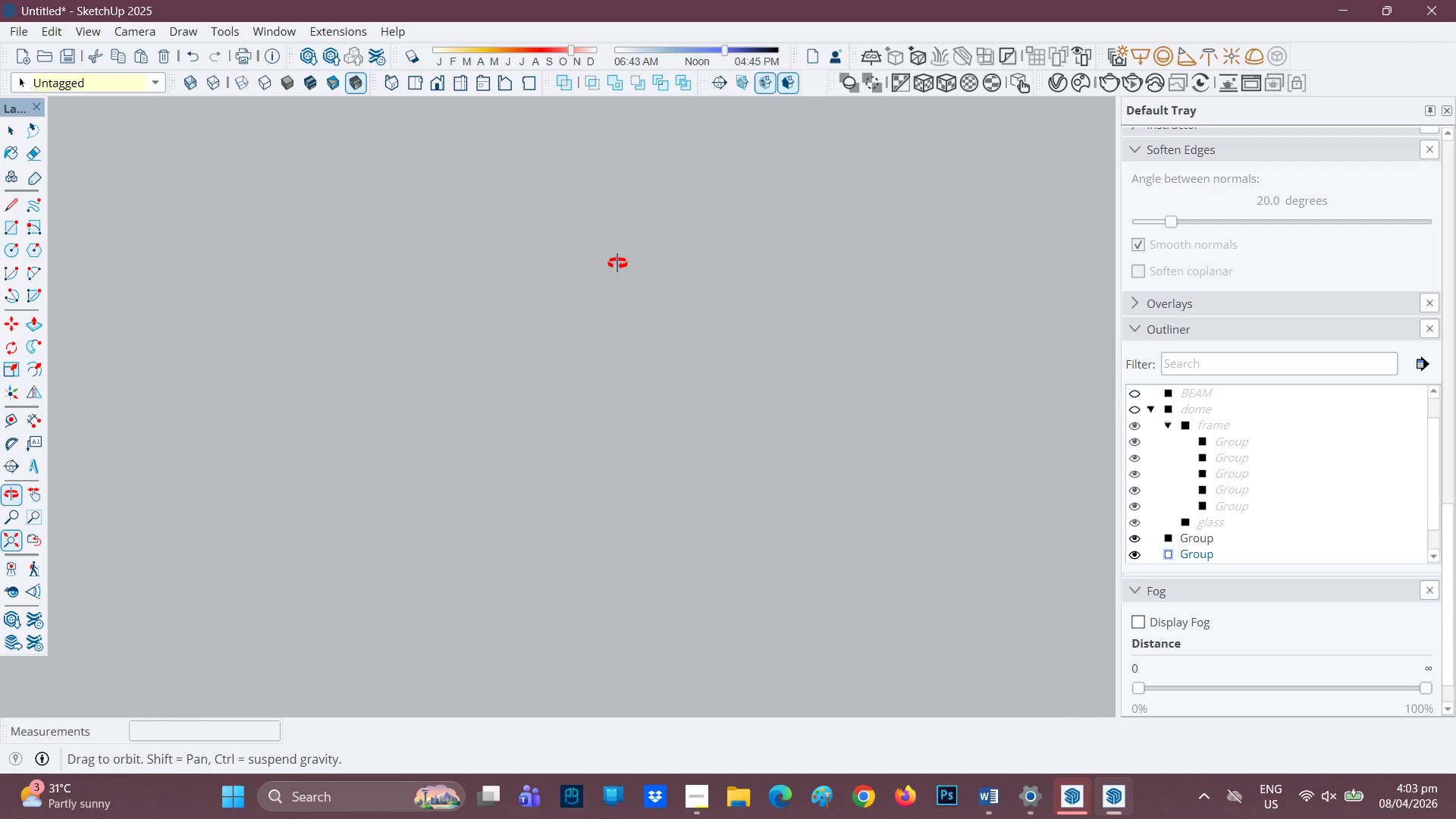 
scroll: coordinate [412, 248], scroll_direction: down, amount: 33.0
 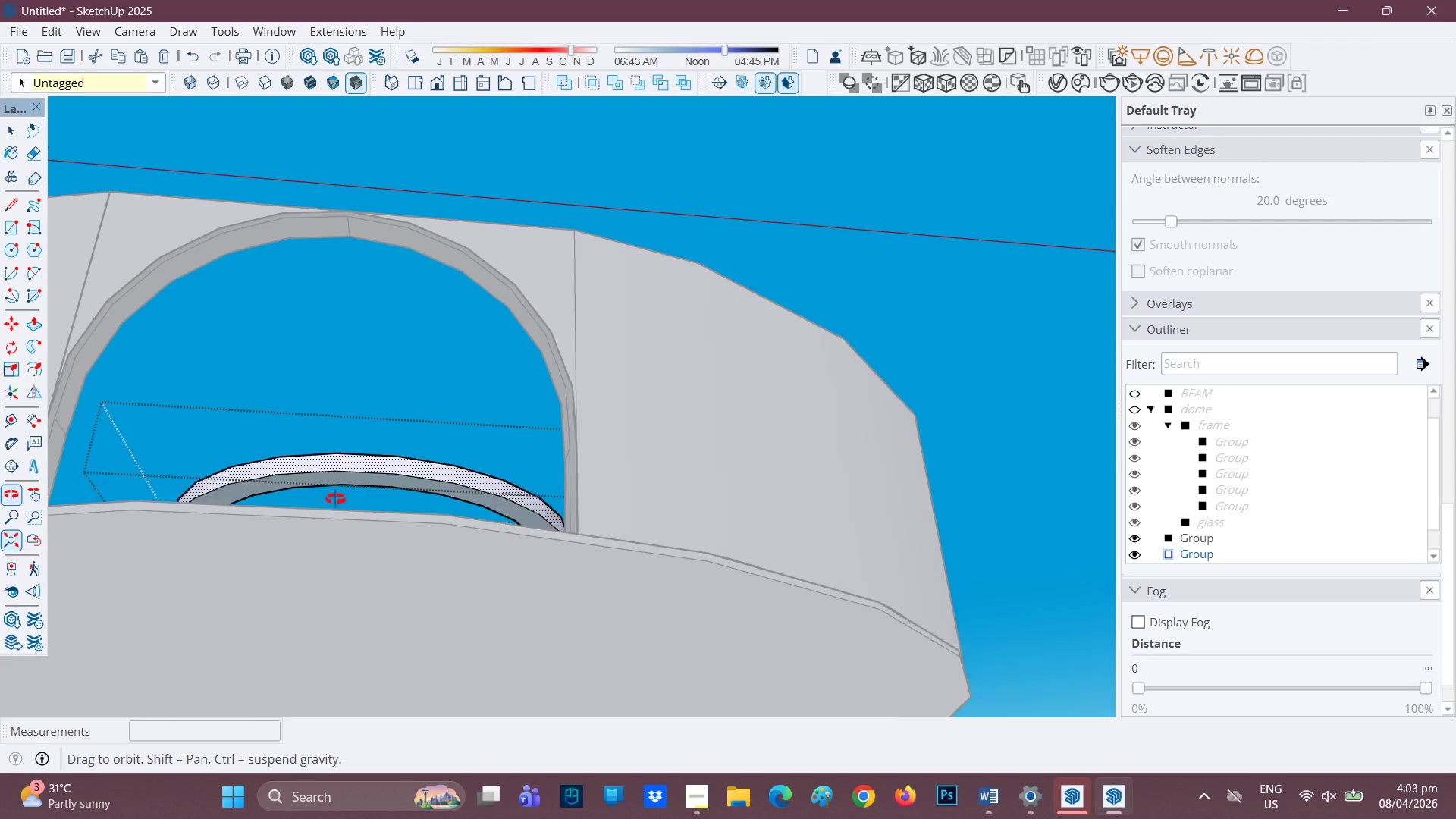 
scroll: coordinate [181, 459], scroll_direction: up, amount: 8.0
 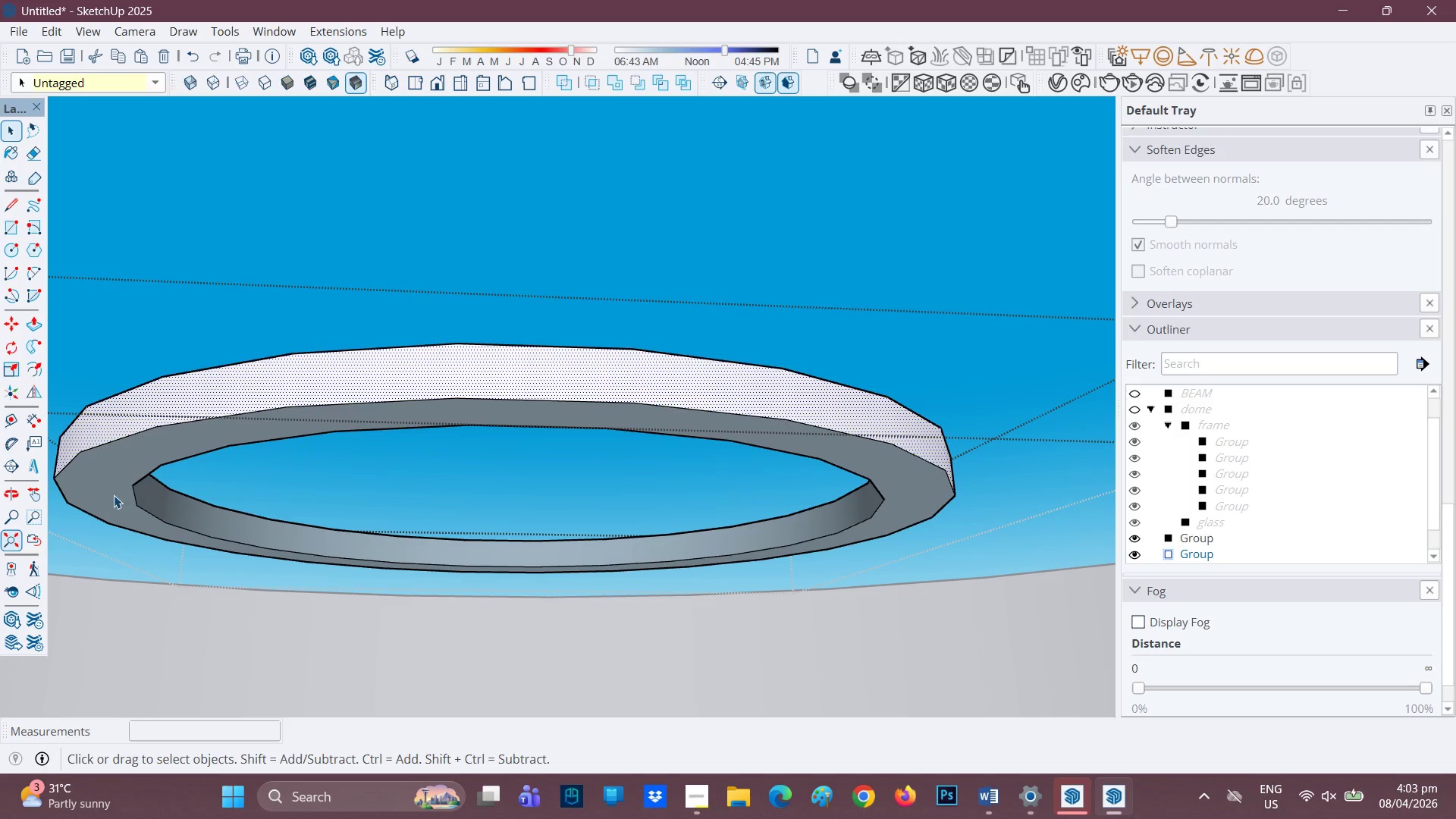 
left_click([114, 495])
 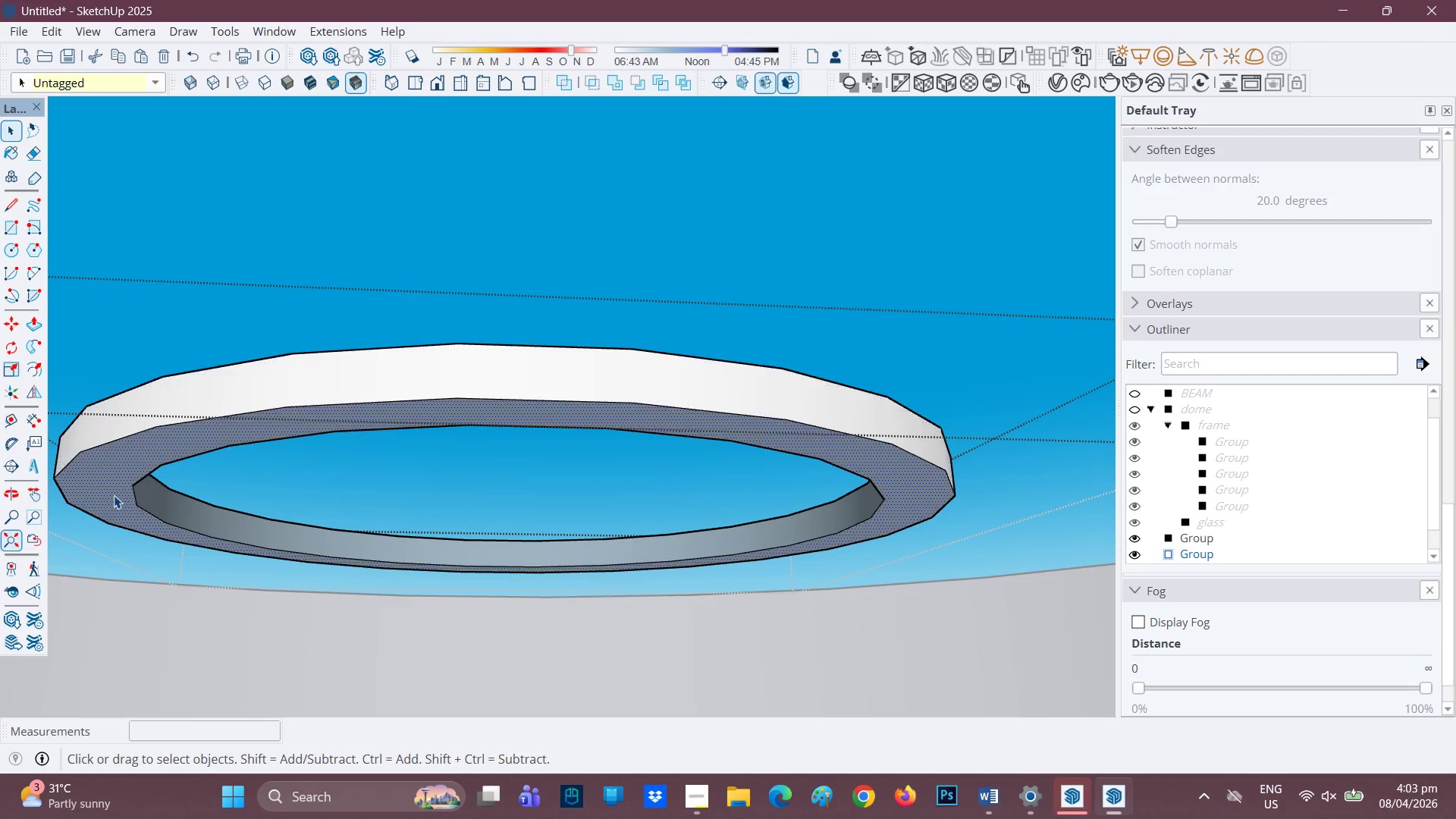 
right_click([114, 494])
 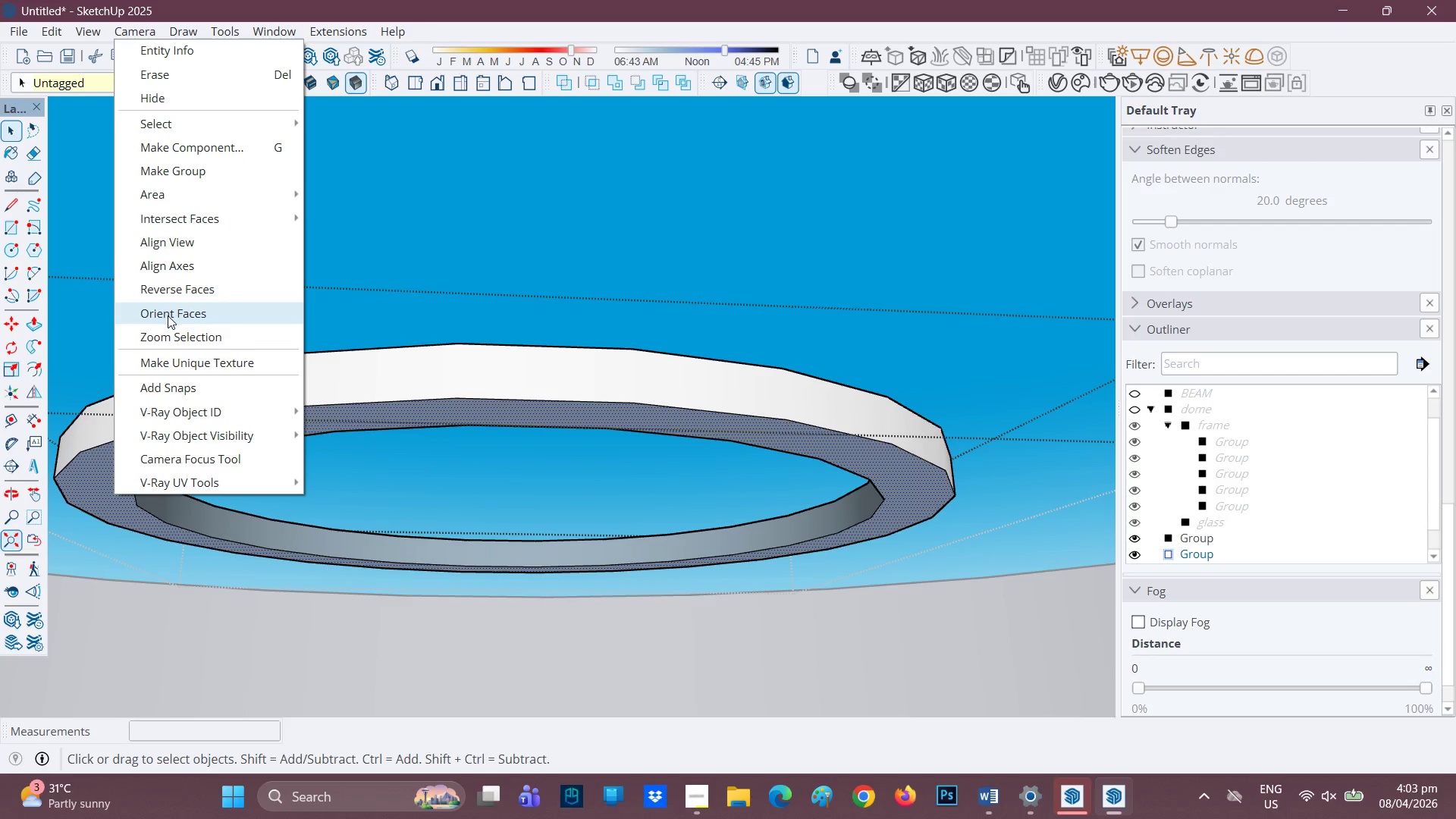 
left_click([185, 292])
 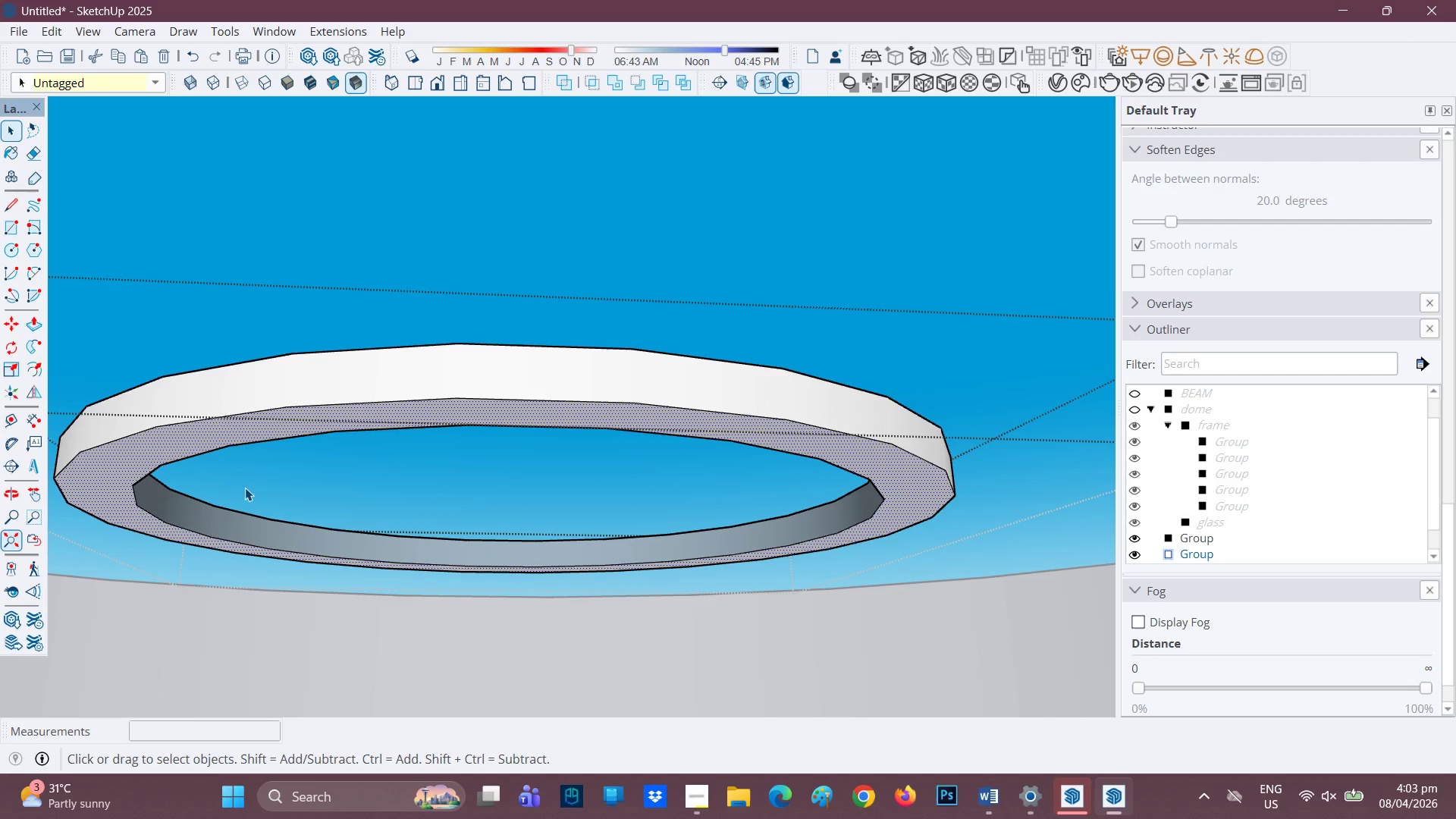 
scroll: coordinate [215, 501], scroll_direction: up, amount: 2.0
 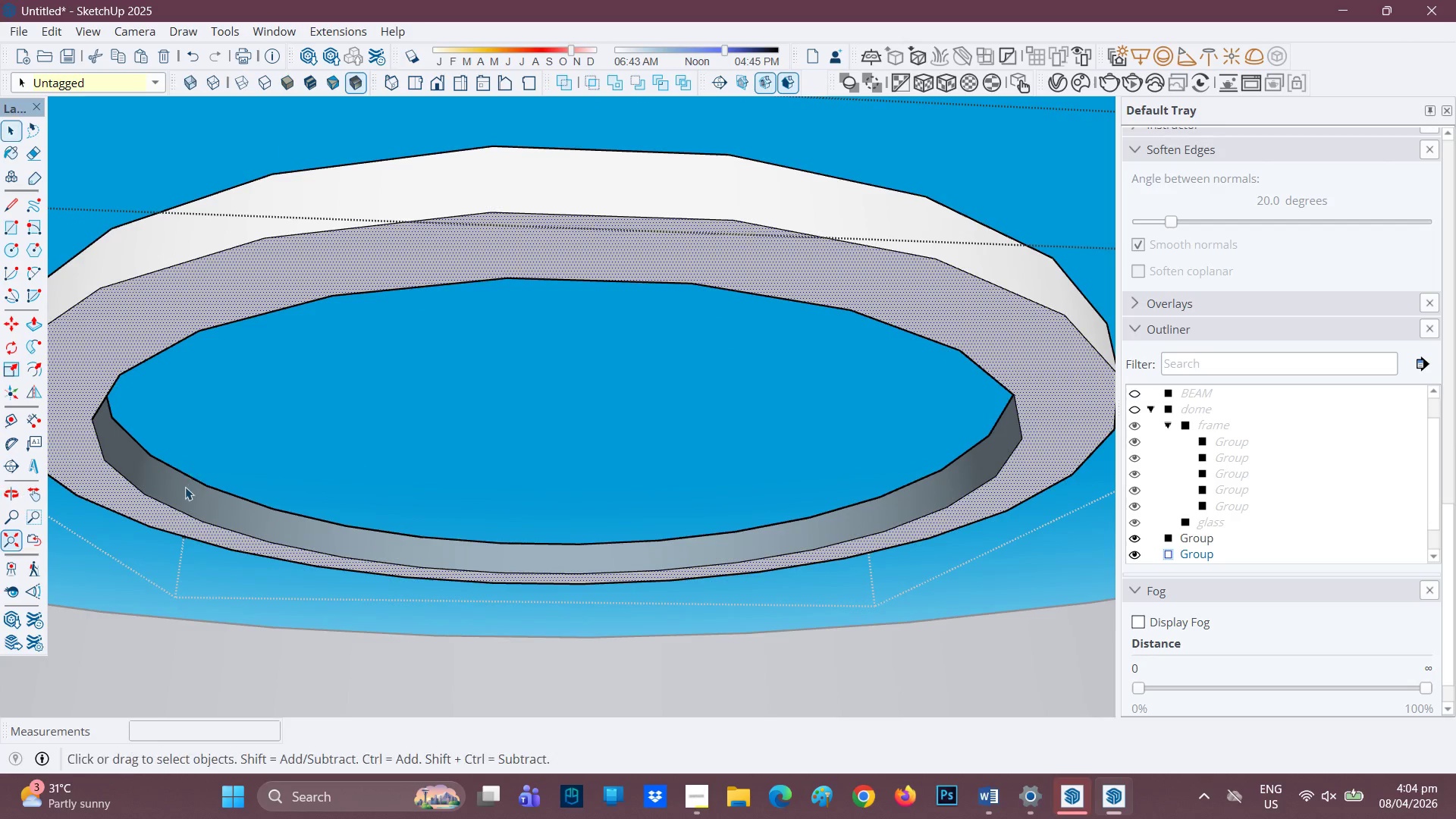 
left_click([185, 490])
 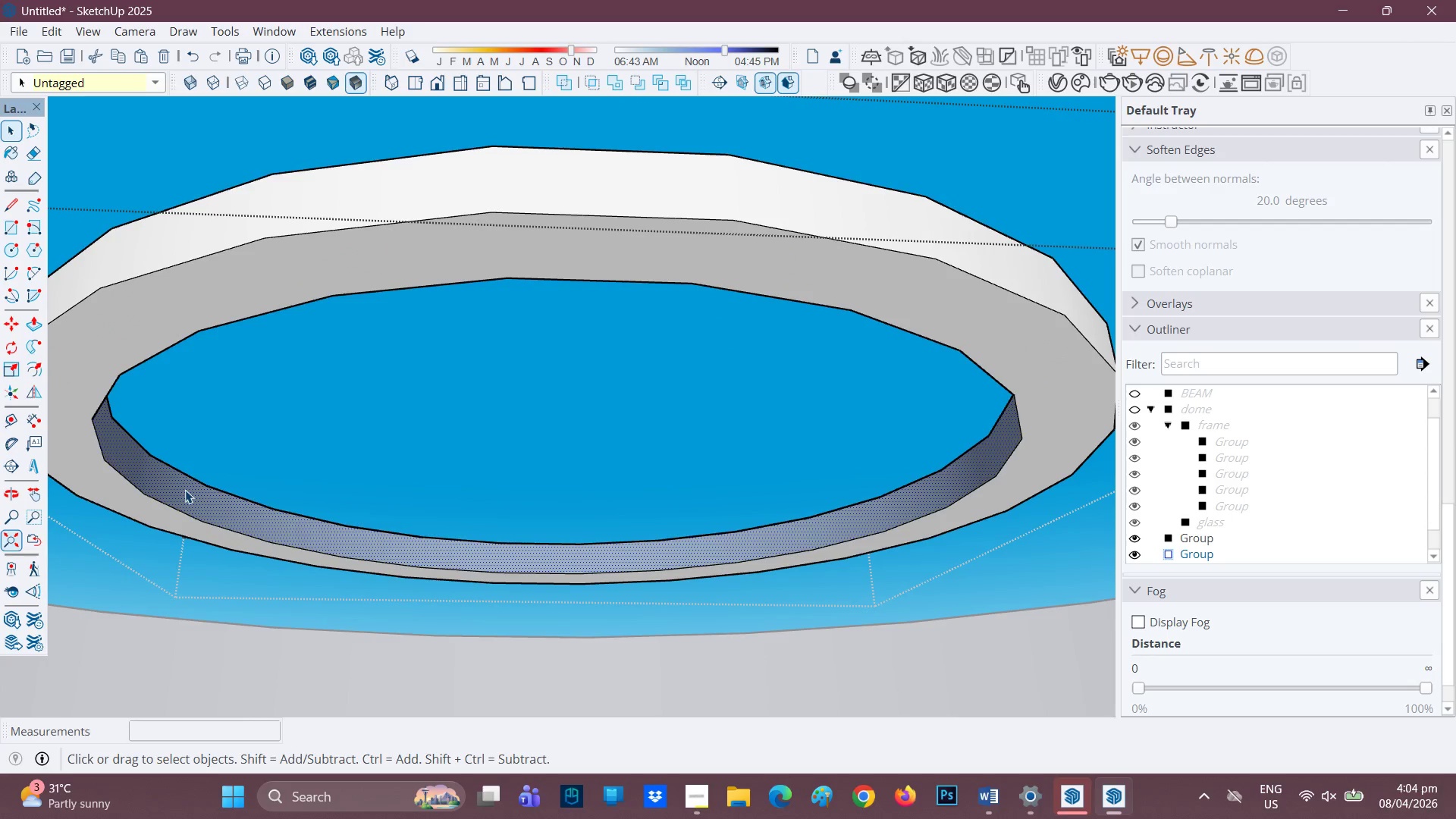 
right_click([186, 490])
 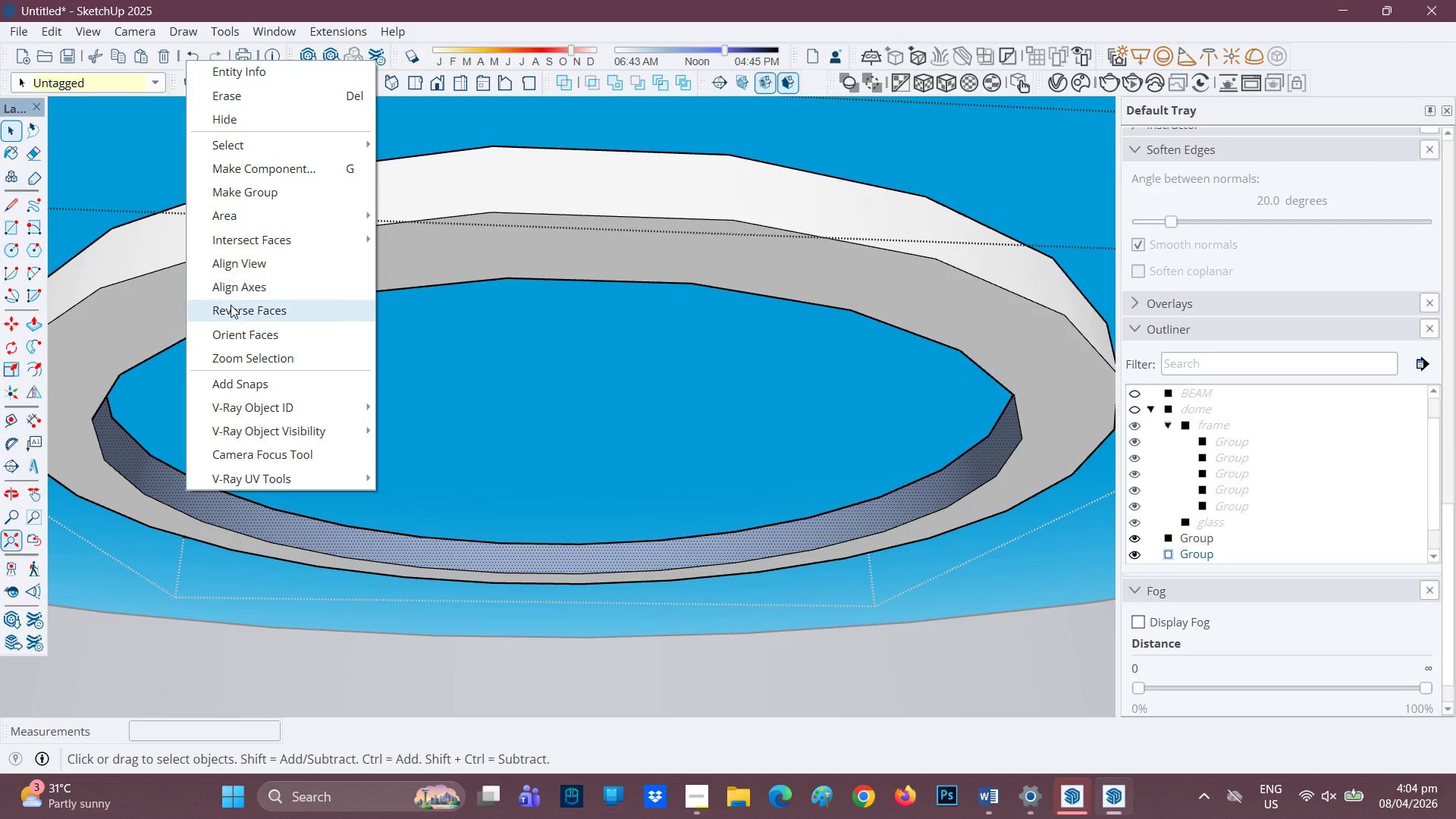 
left_click([231, 307])
 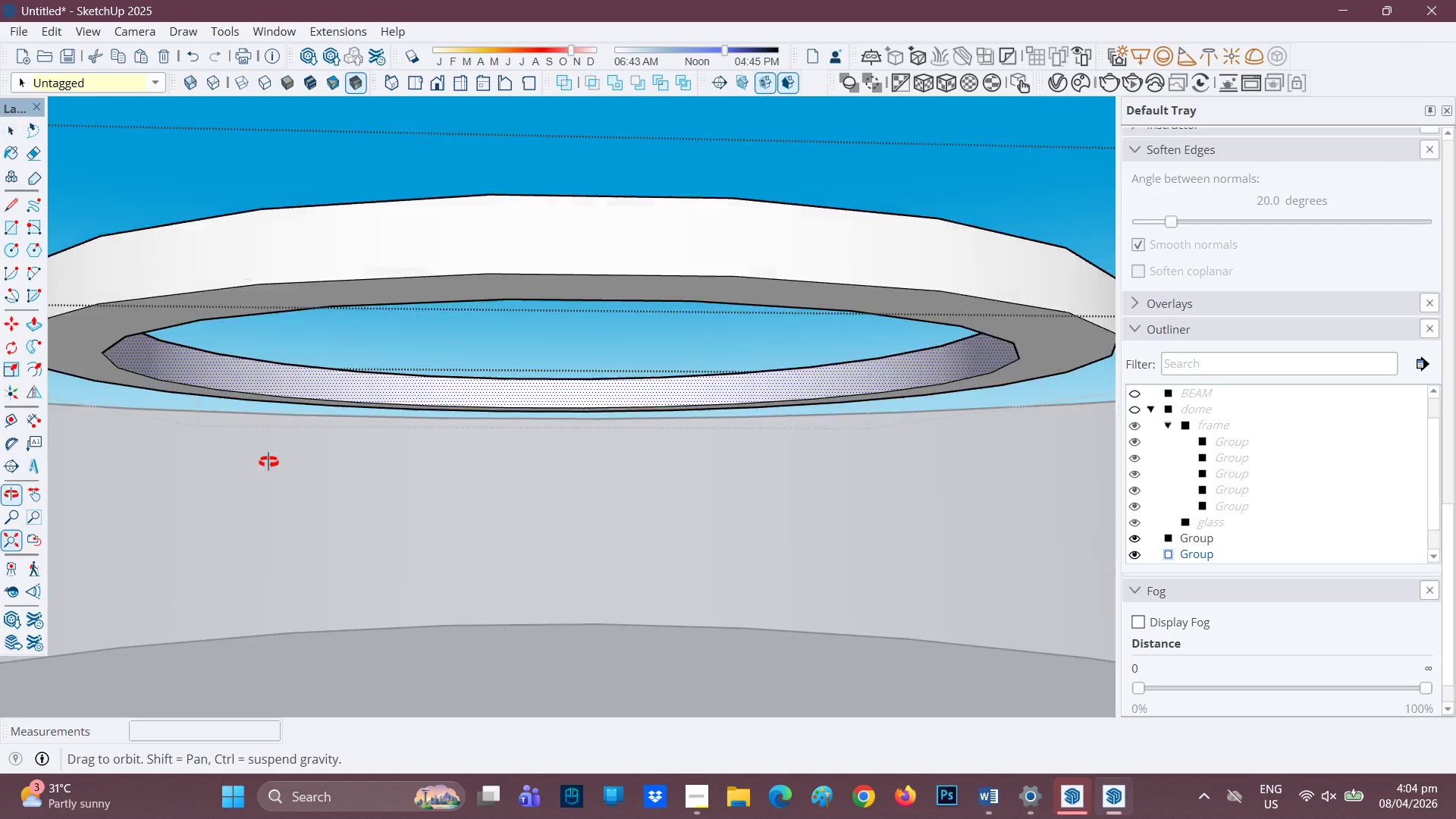 
scroll: coordinate [263, 370], scroll_direction: down, amount: 4.0
 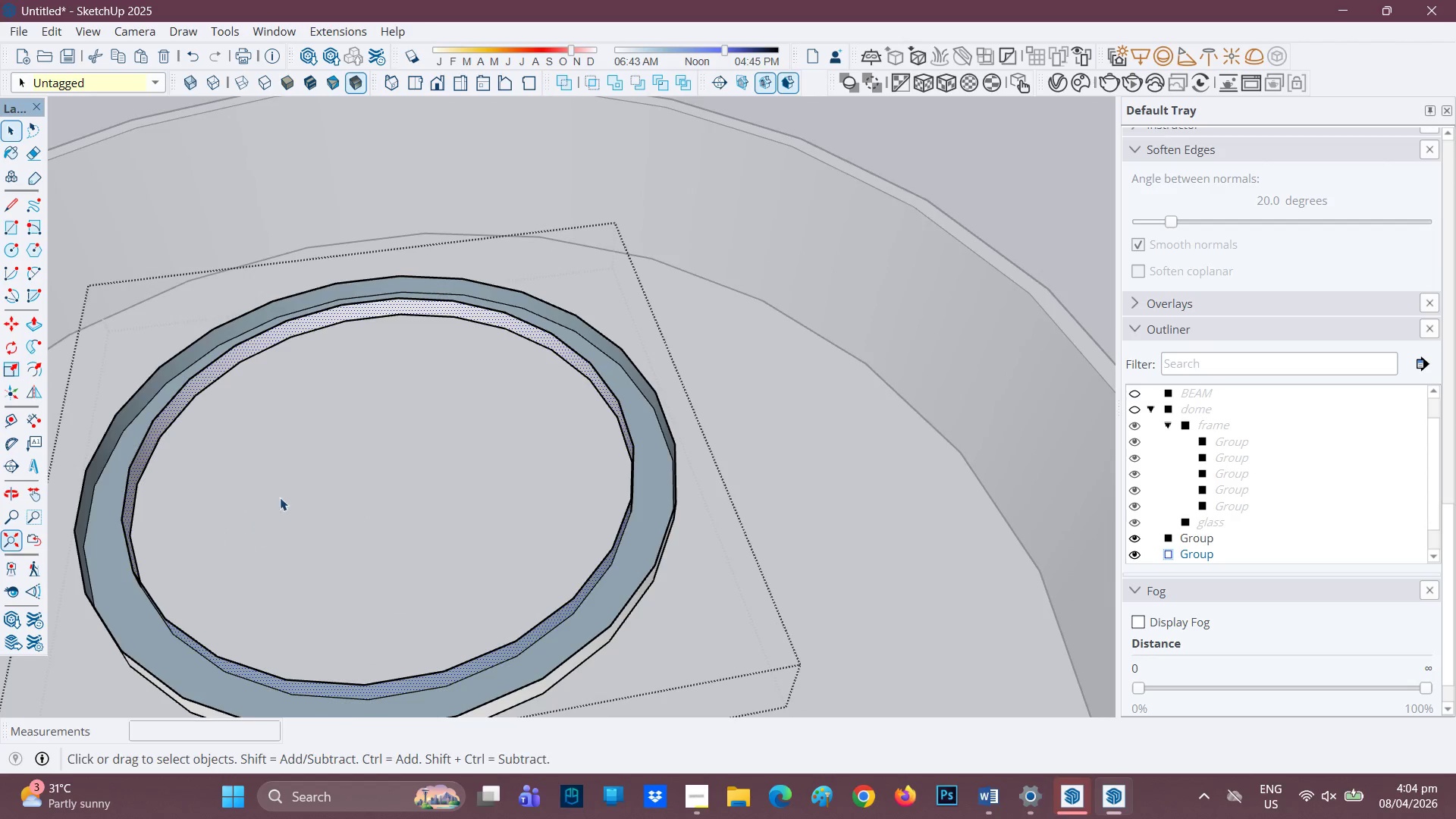 
key(H)
 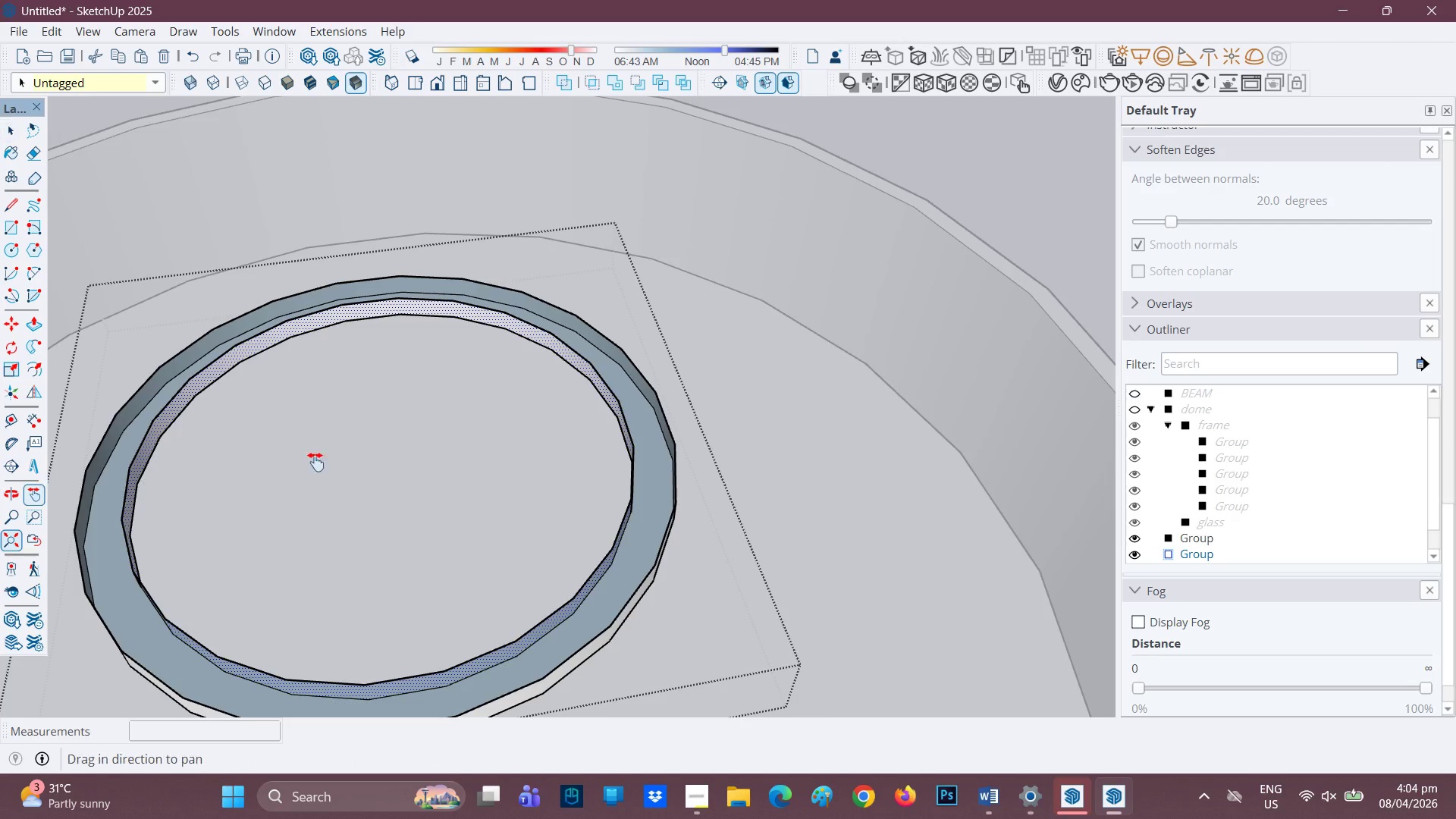 
left_click_drag(start_coordinate=[315, 461], to_coordinate=[406, 319])
 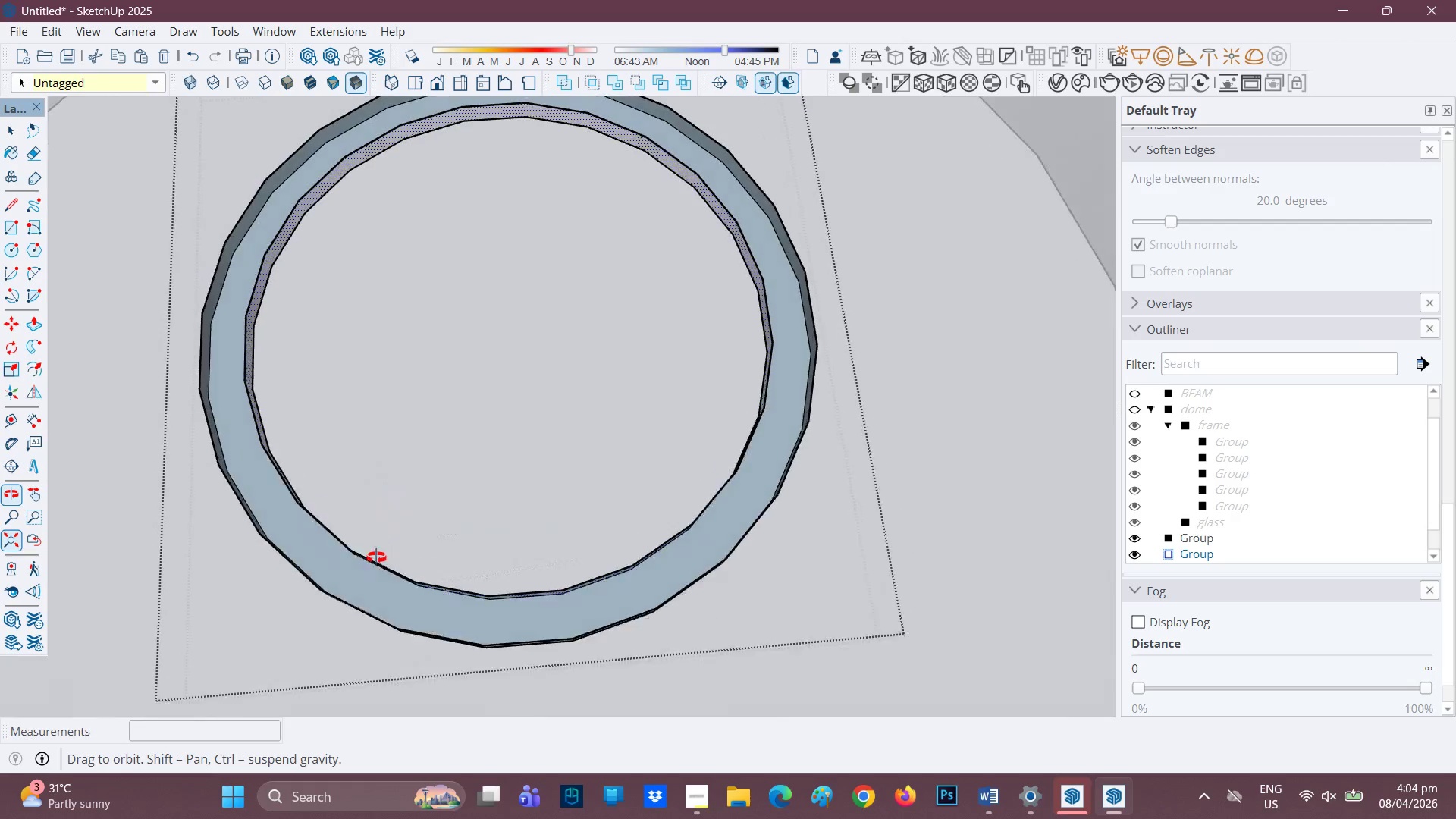 
scroll: coordinate [398, 515], scroll_direction: down, amount: 2.0
 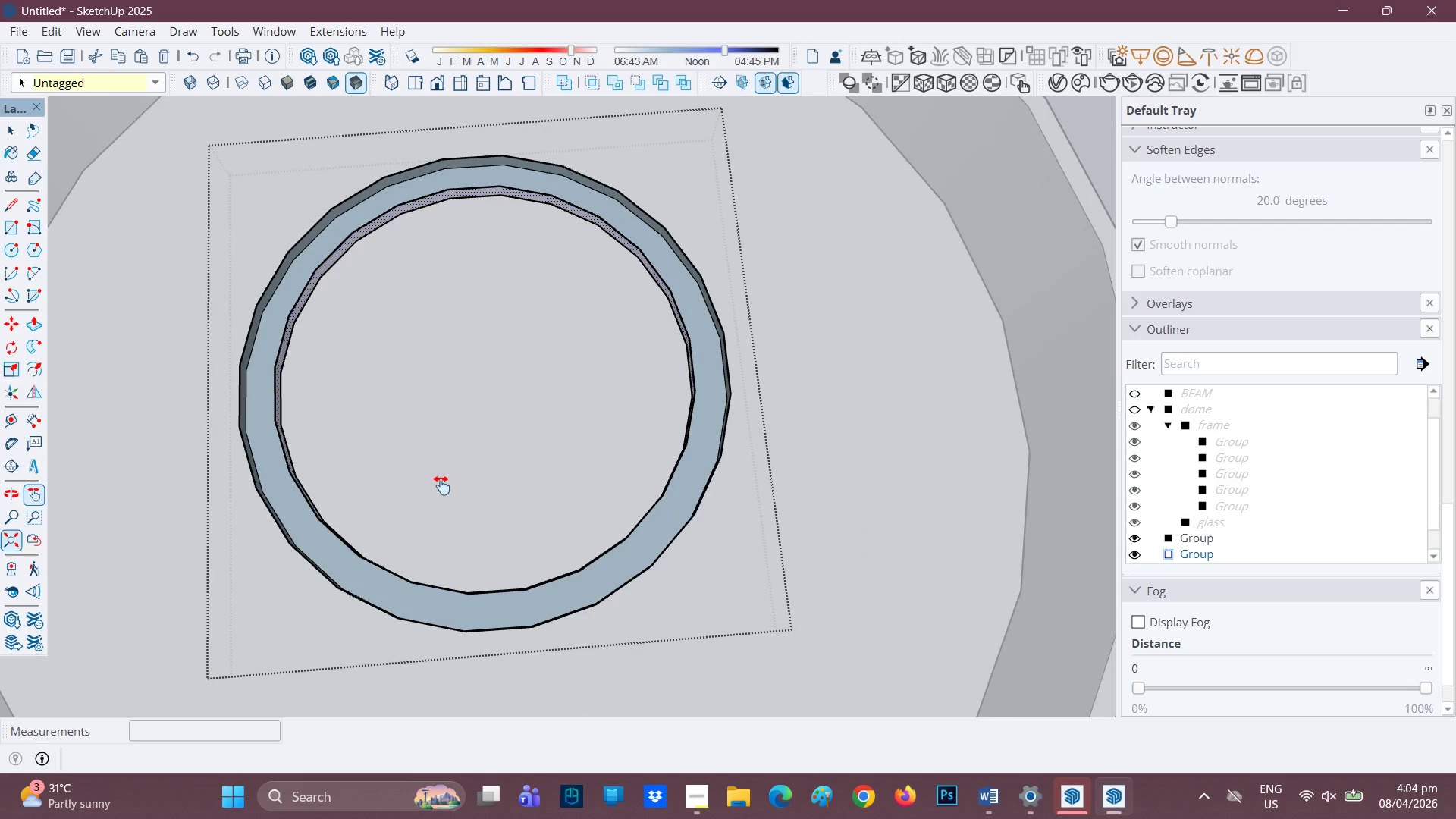 
key(L)
 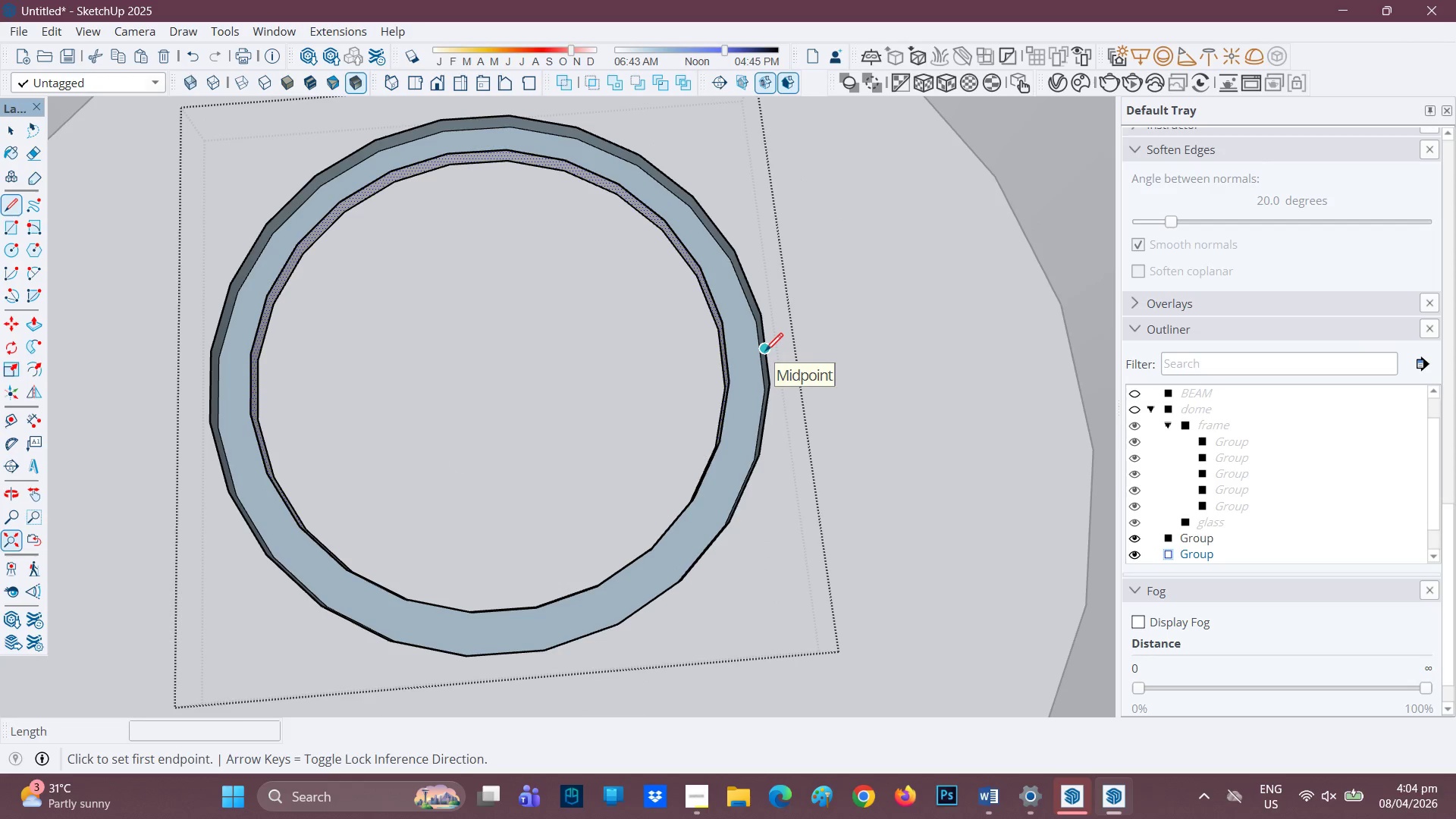 
scroll: coordinate [450, 464], scroll_direction: up, amount: 1.0
 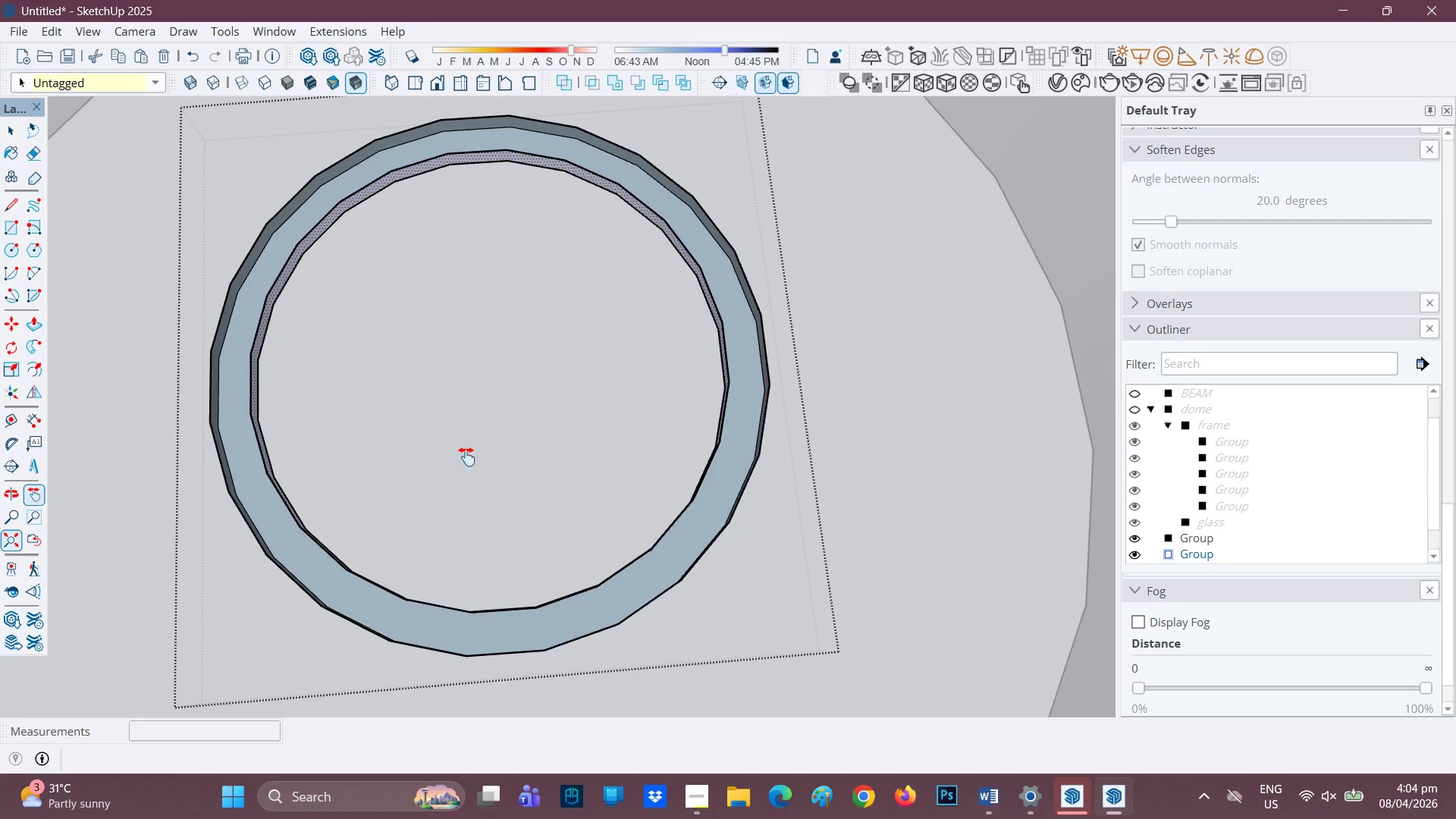 
left_click([765, 353])
 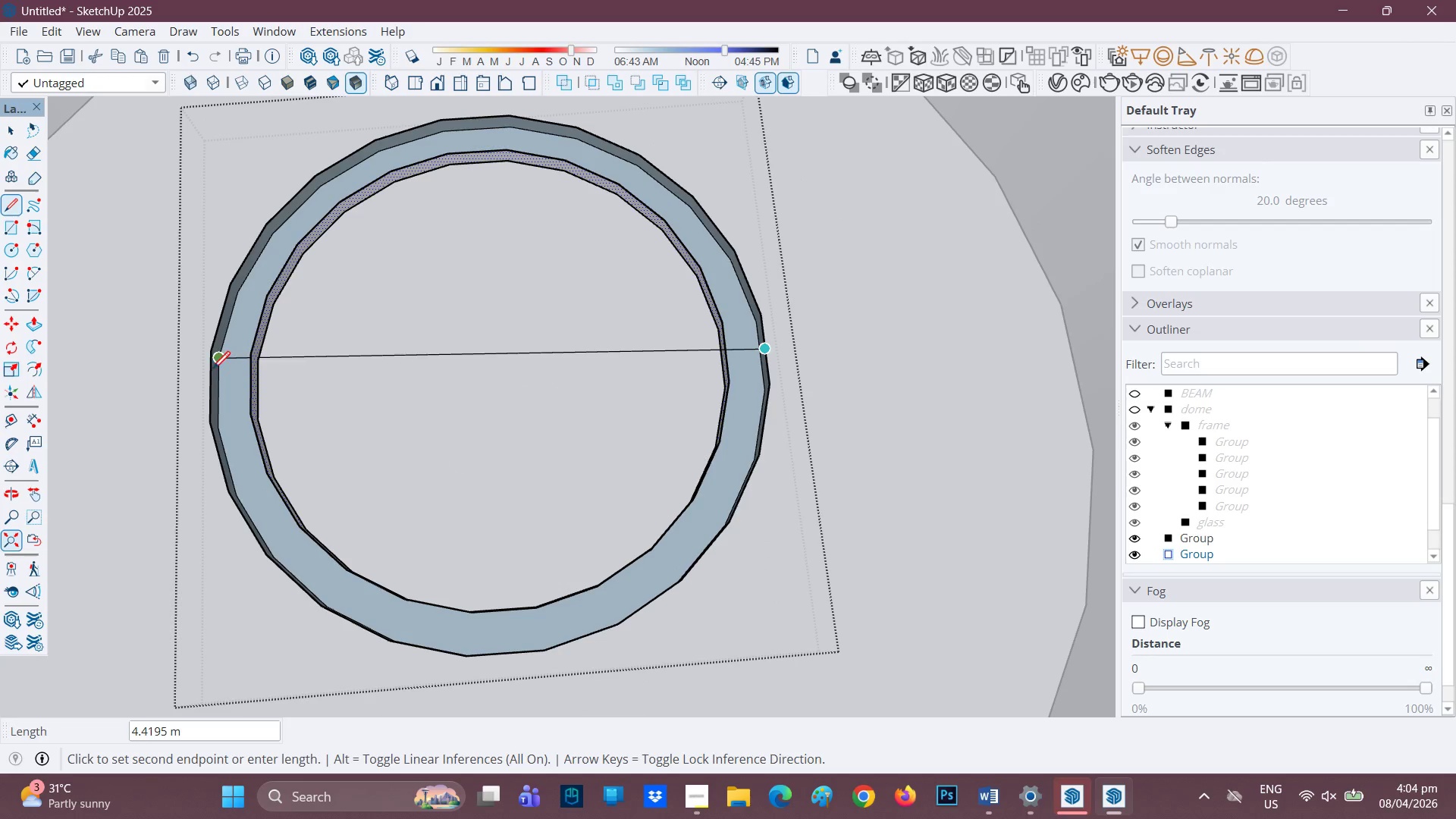 
left_click([215, 381])
 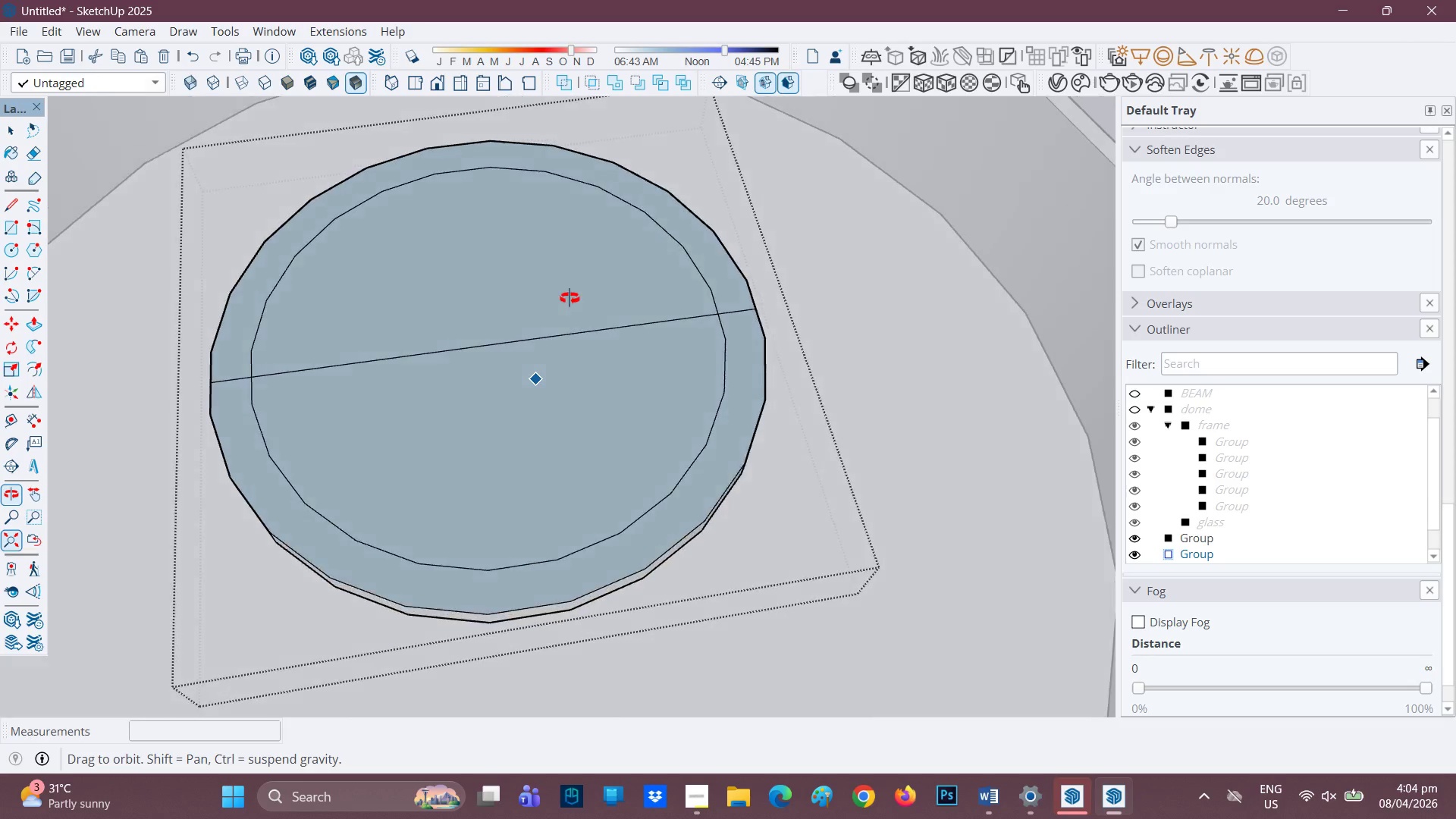 
key(Space)
 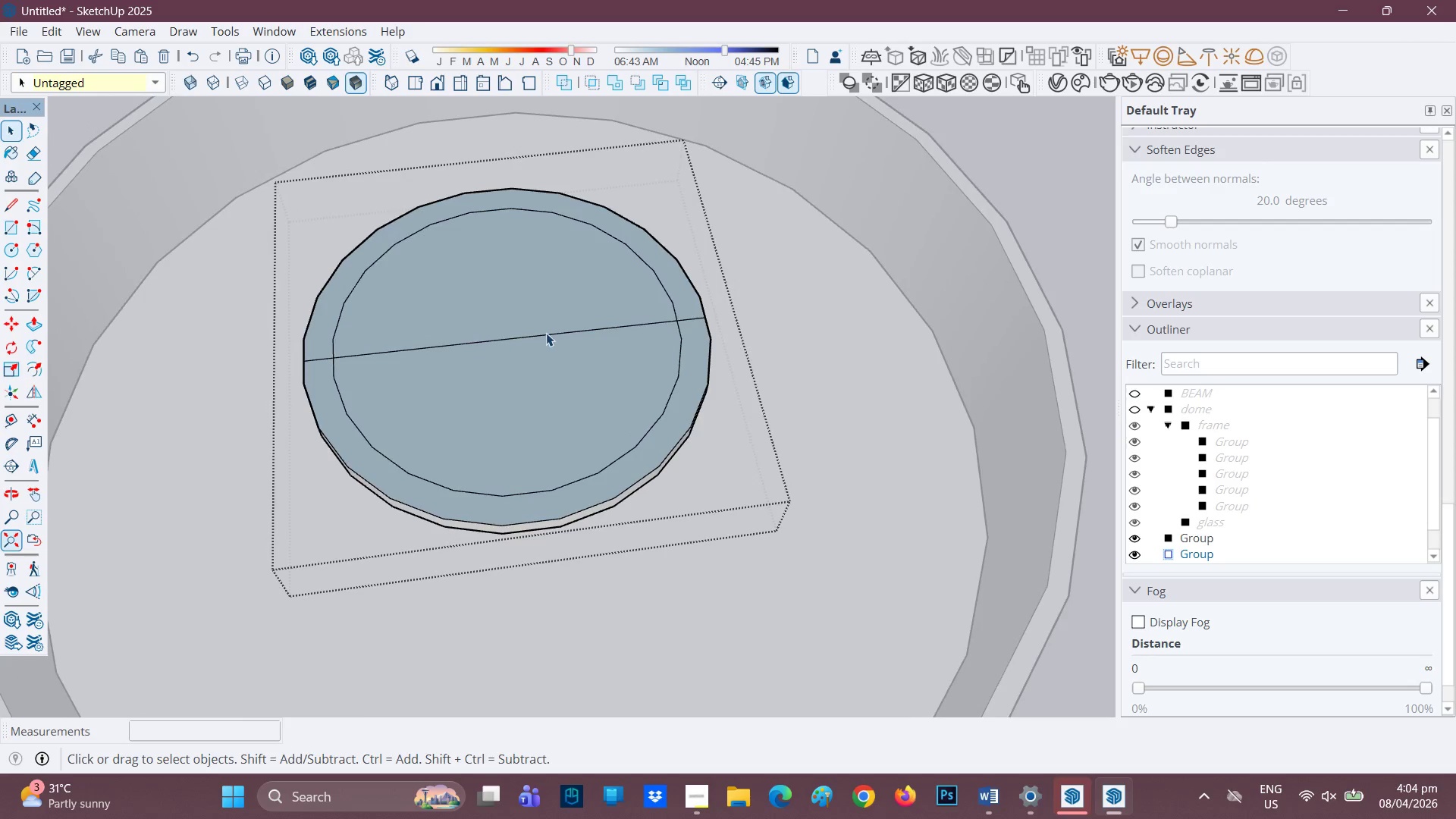 
scroll: coordinate [556, 232], scroll_direction: down, amount: 3.0
 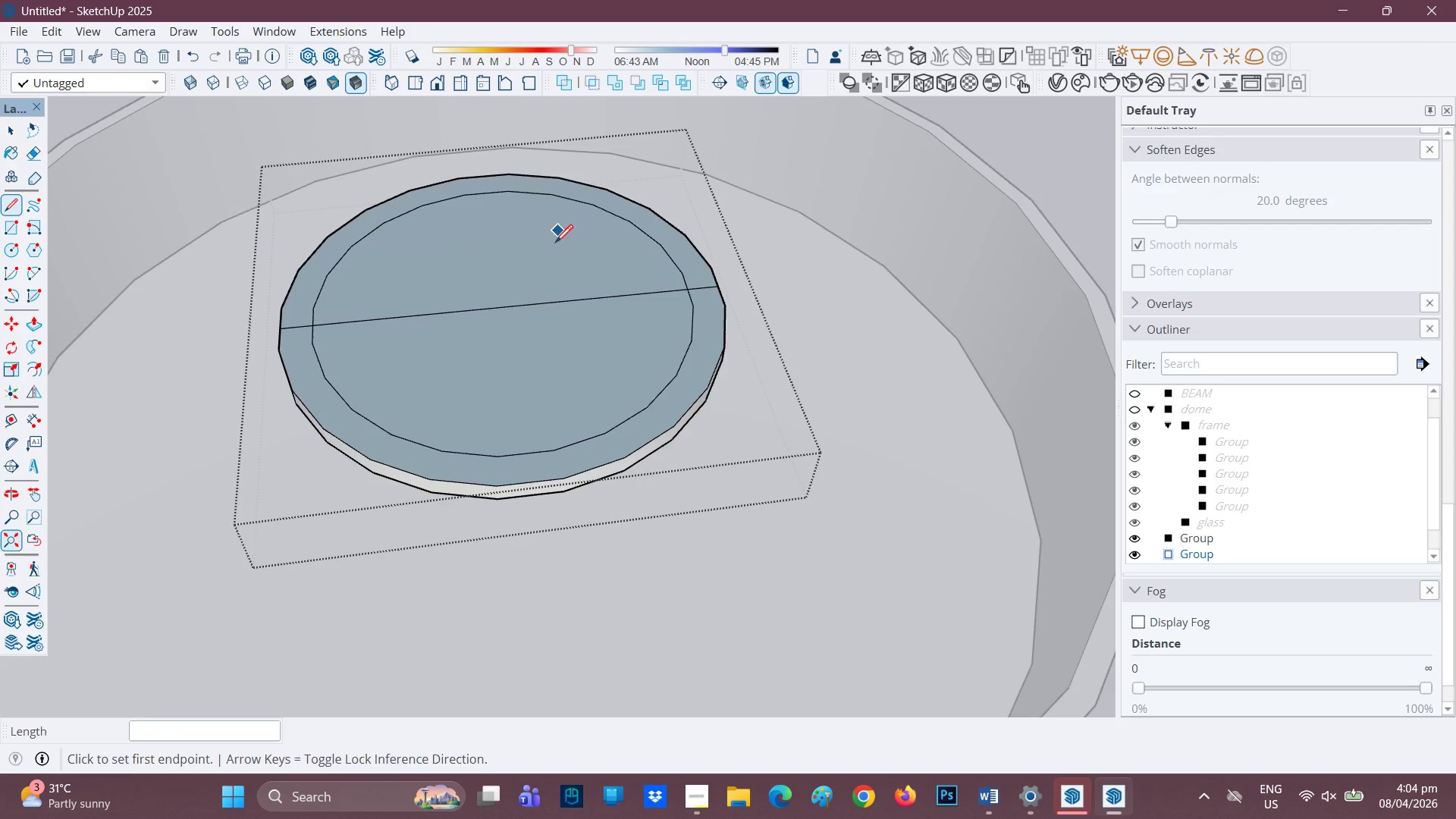 
key(E)
 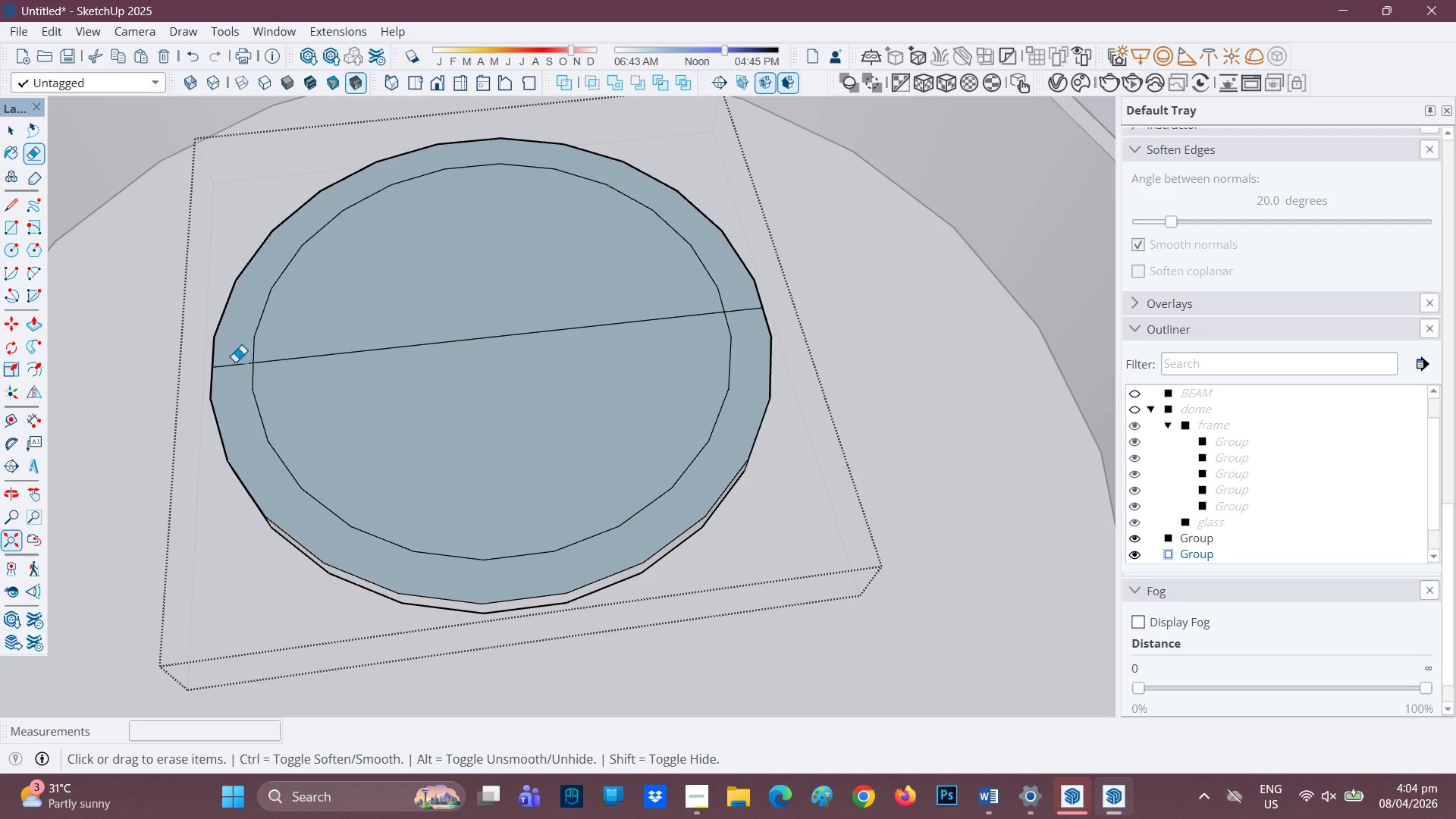 
scroll: coordinate [547, 345], scroll_direction: up, amount: 3.0
 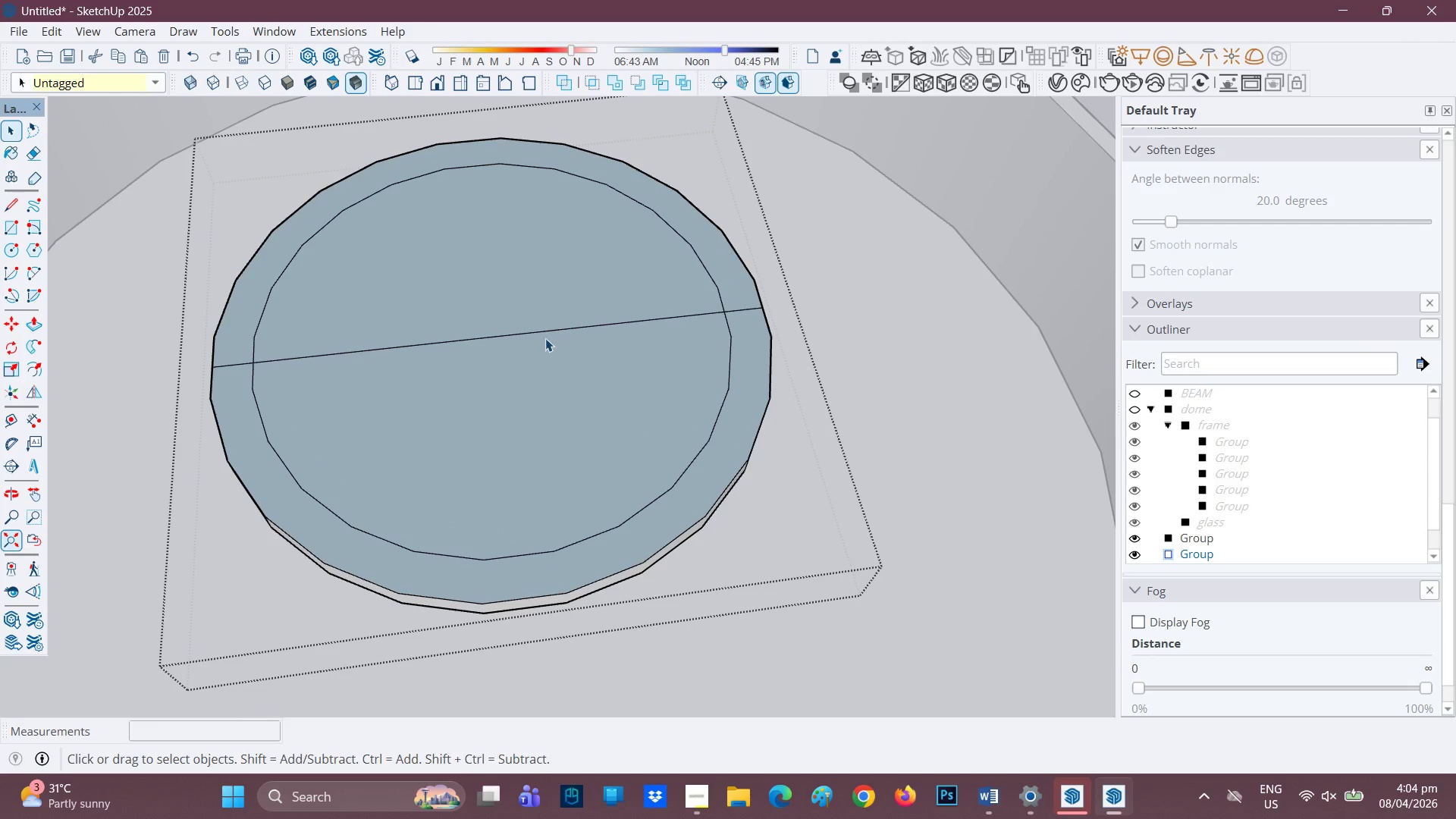 
left_click_drag(start_coordinate=[229, 365], to_coordinate=[231, 373])
 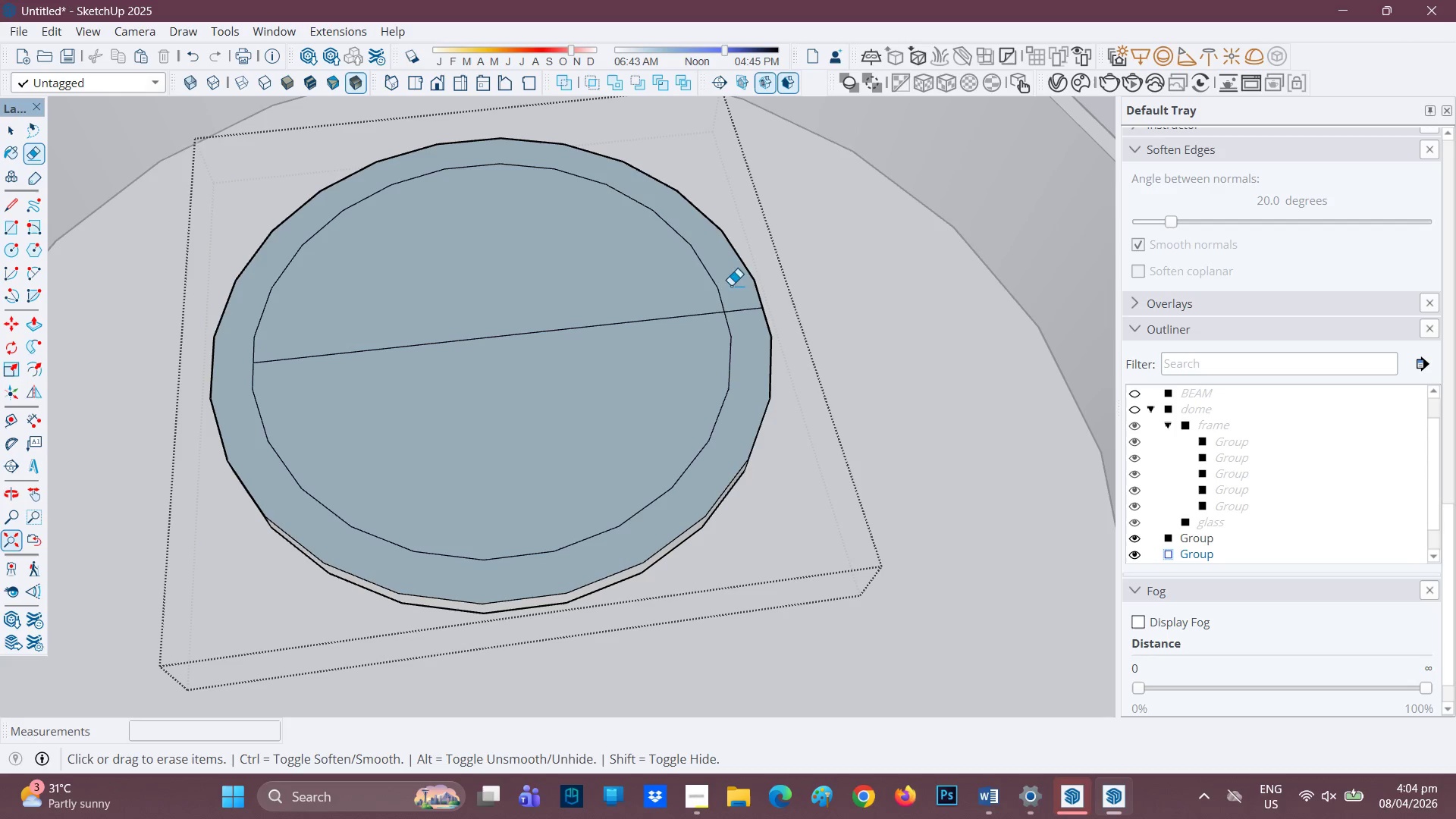 
left_click_drag(start_coordinate=[738, 296], to_coordinate=[733, 319])
 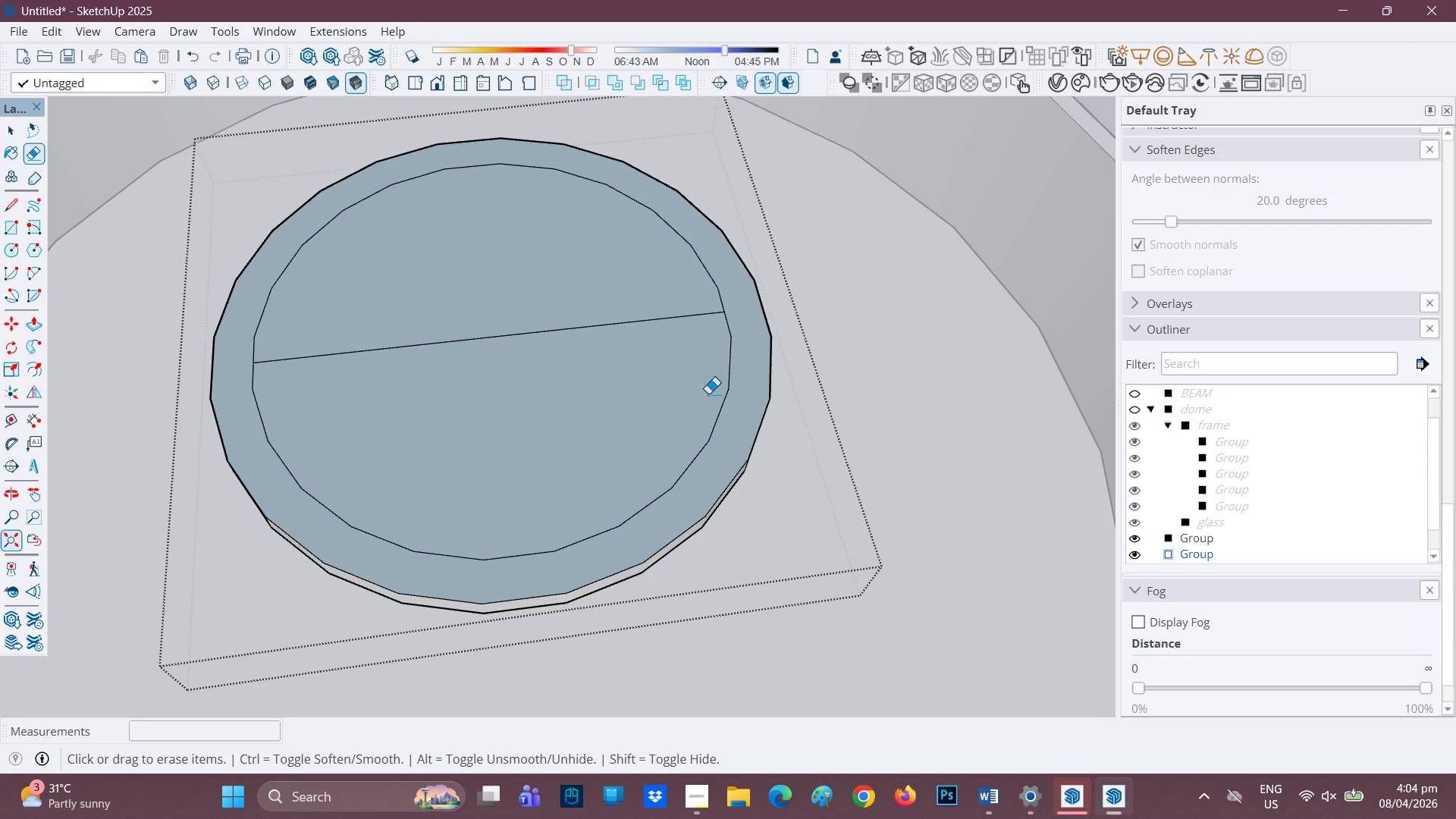 
key(Space)
 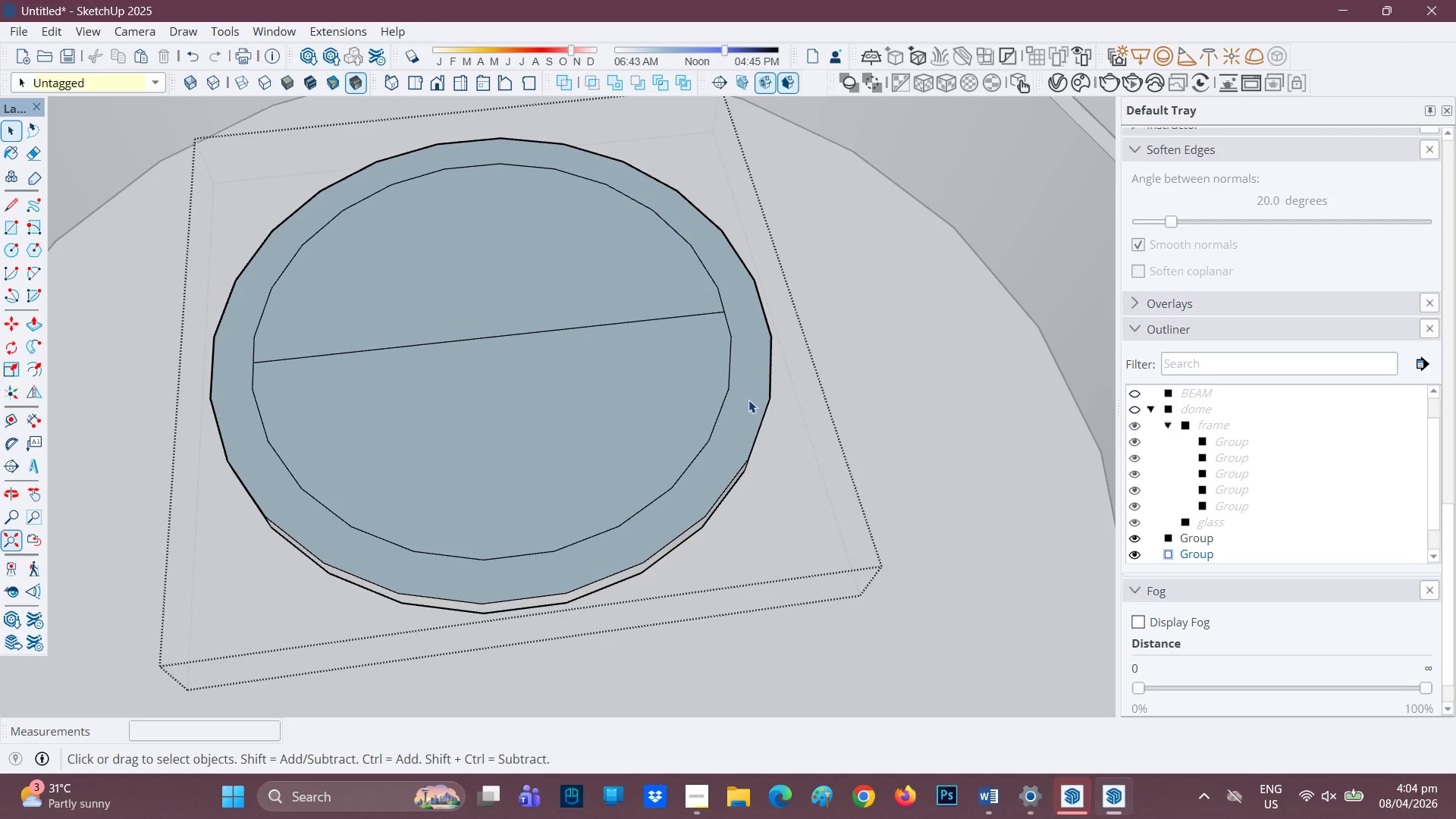 
right_click([748, 399])
 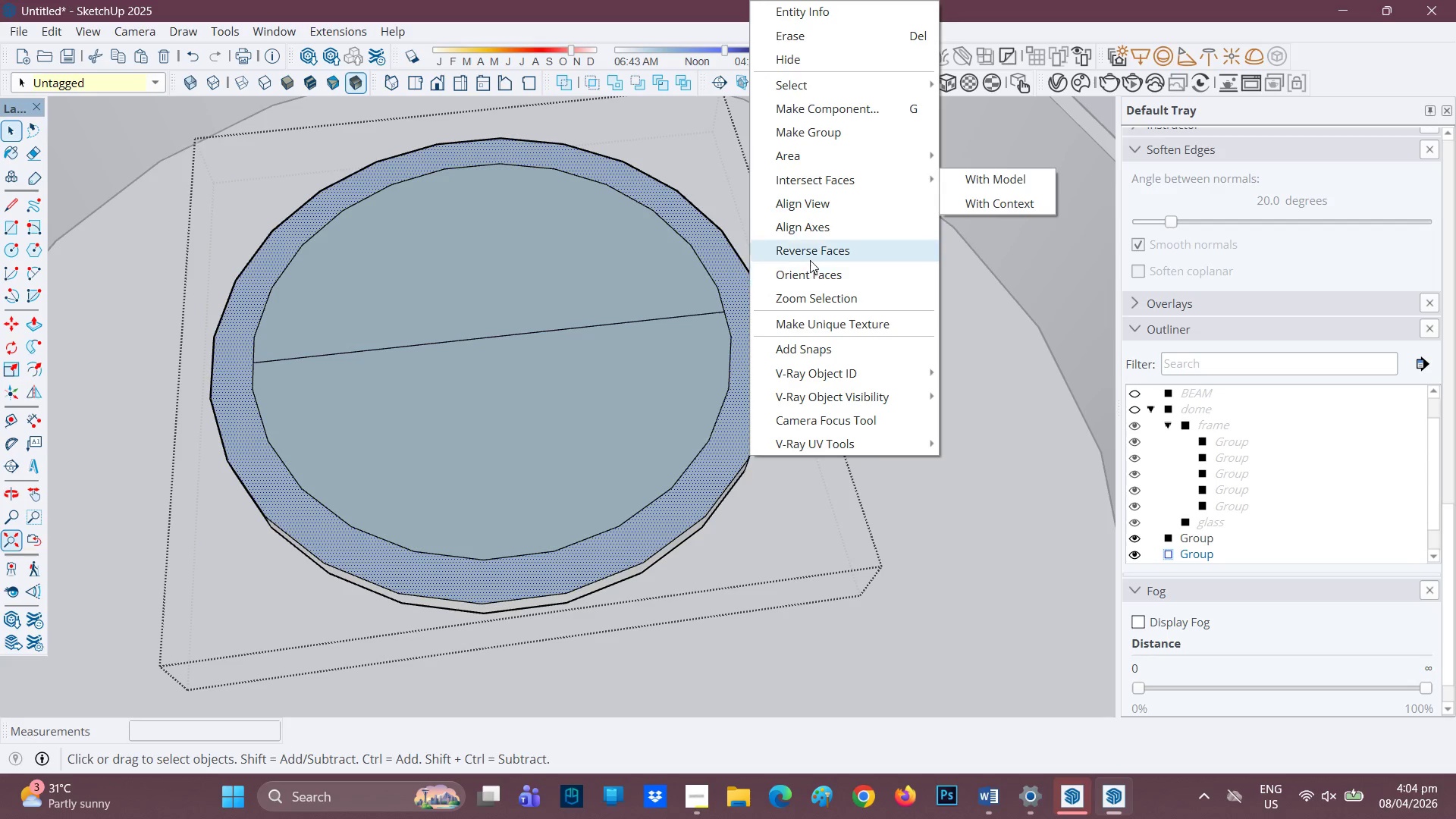 
key(Space)
 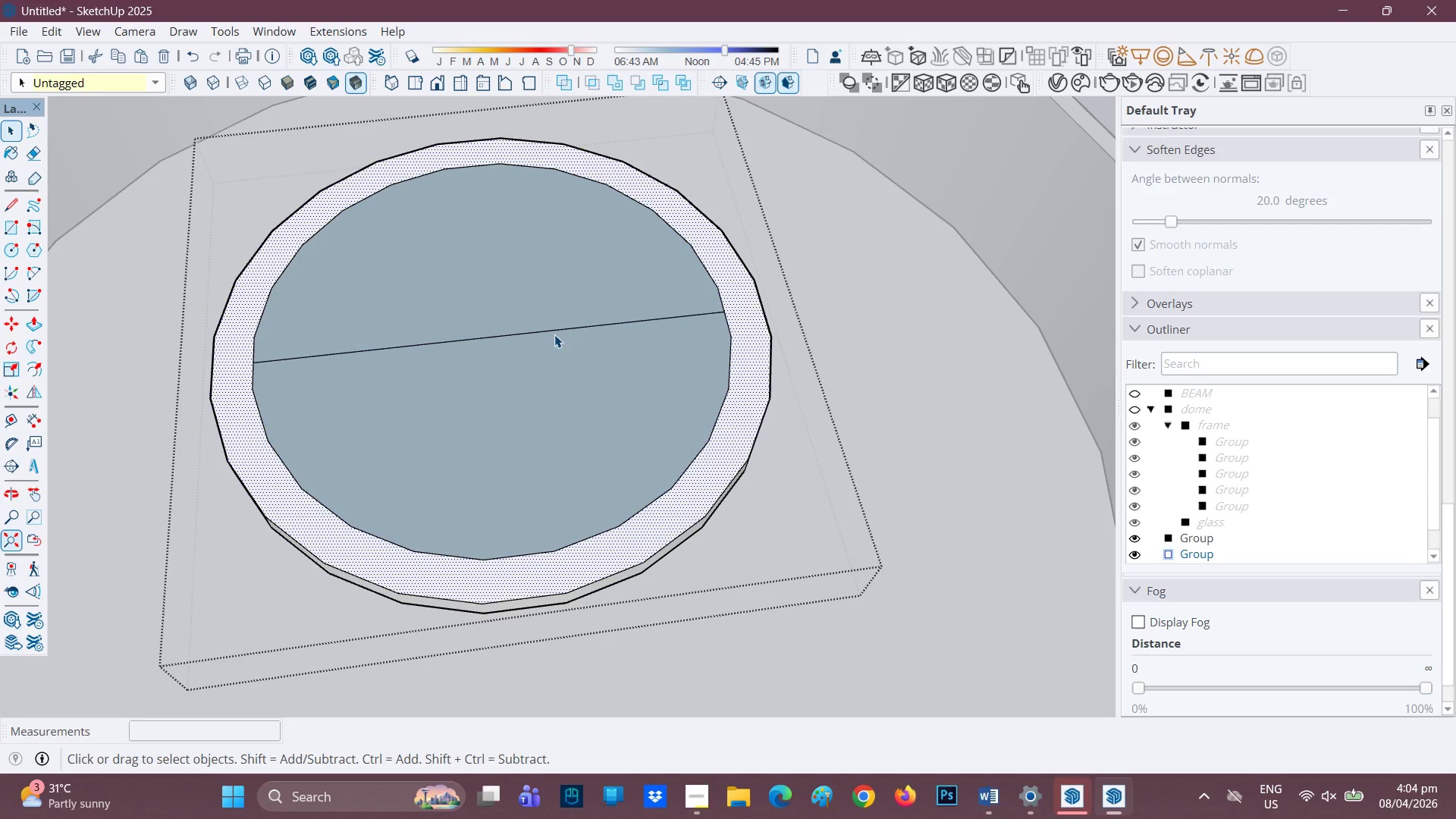 
left_click([554, 334])
 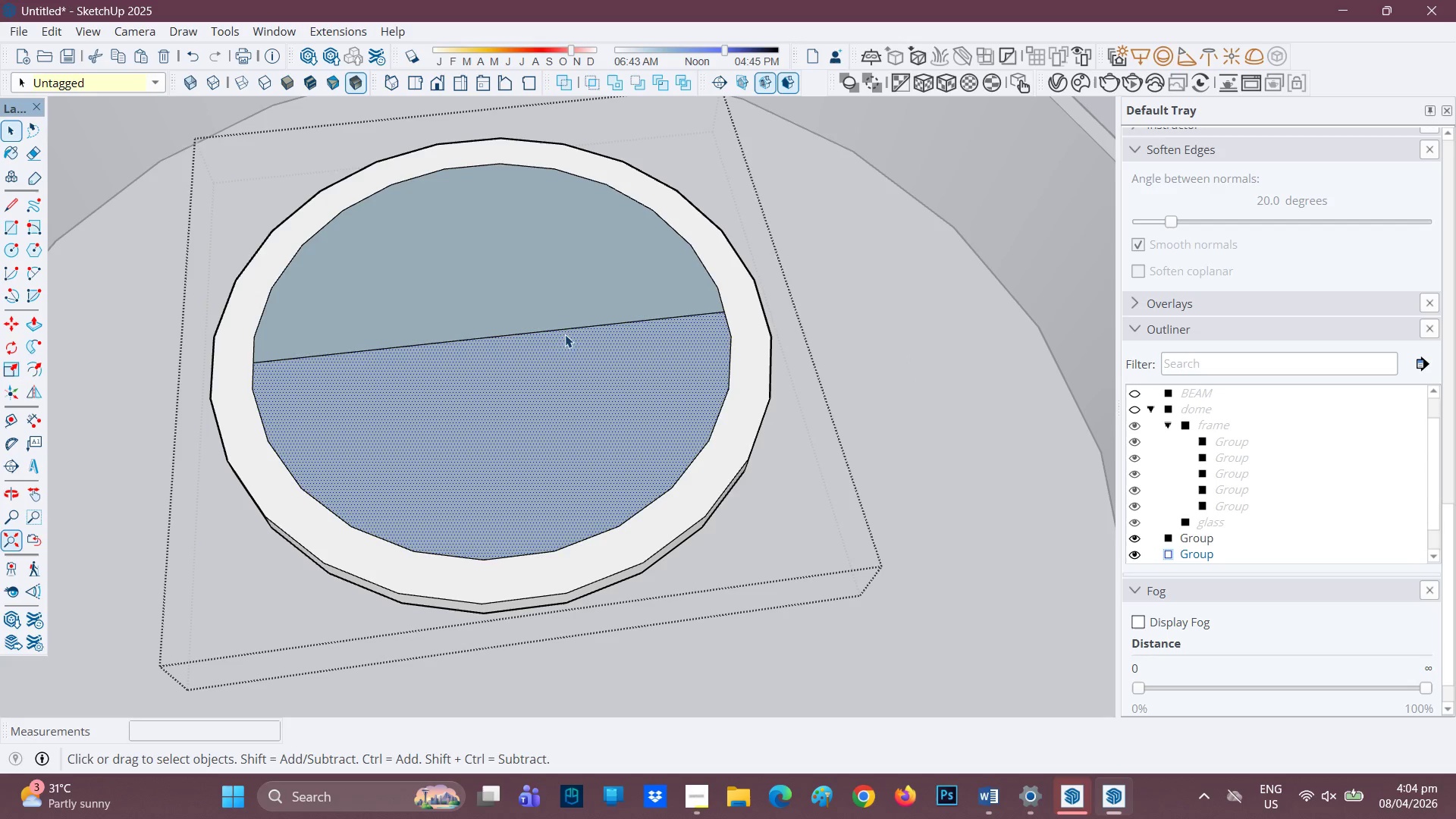 
key(E)
 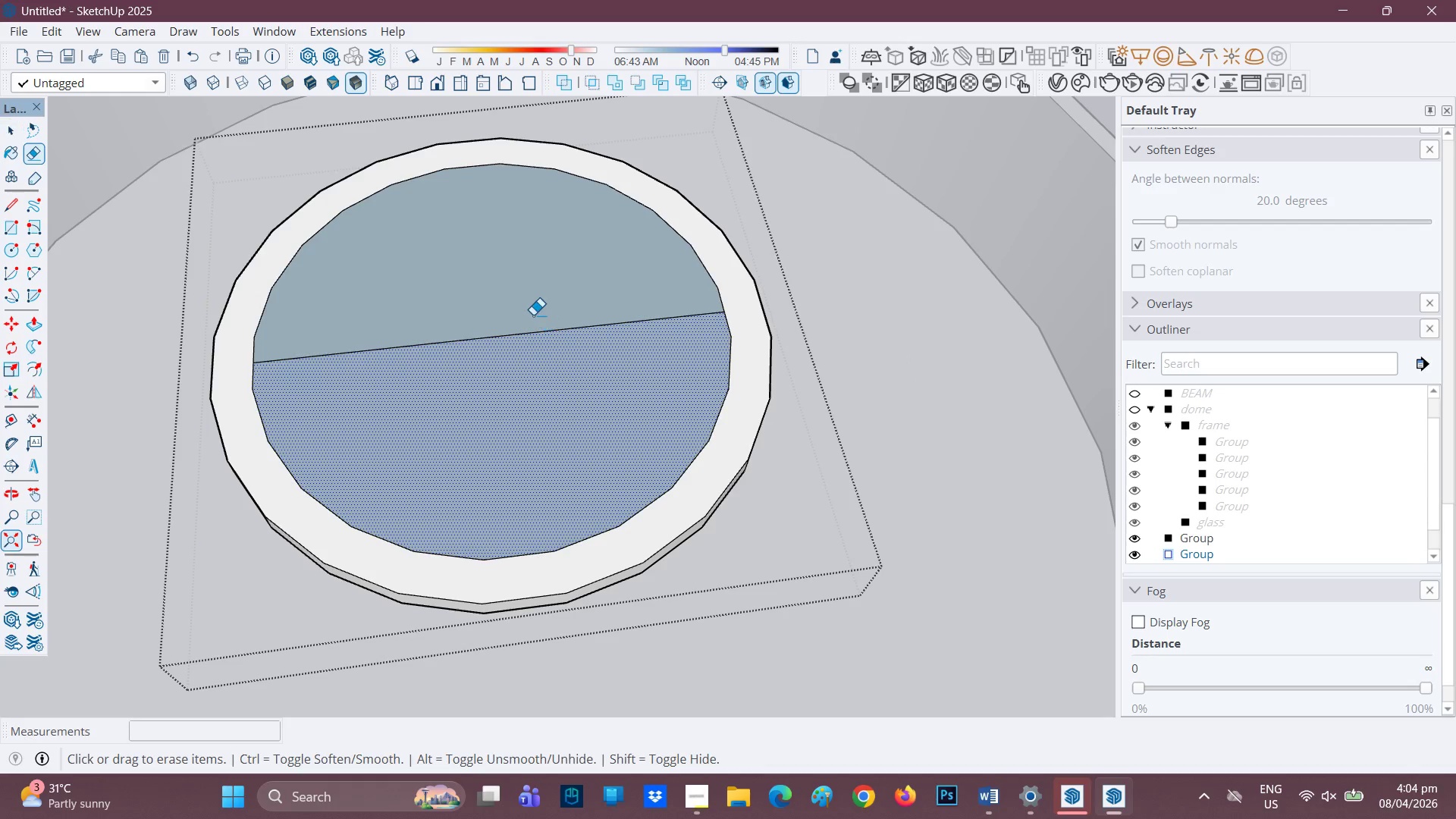 
left_click_drag(start_coordinate=[533, 315], to_coordinate=[522, 365])
 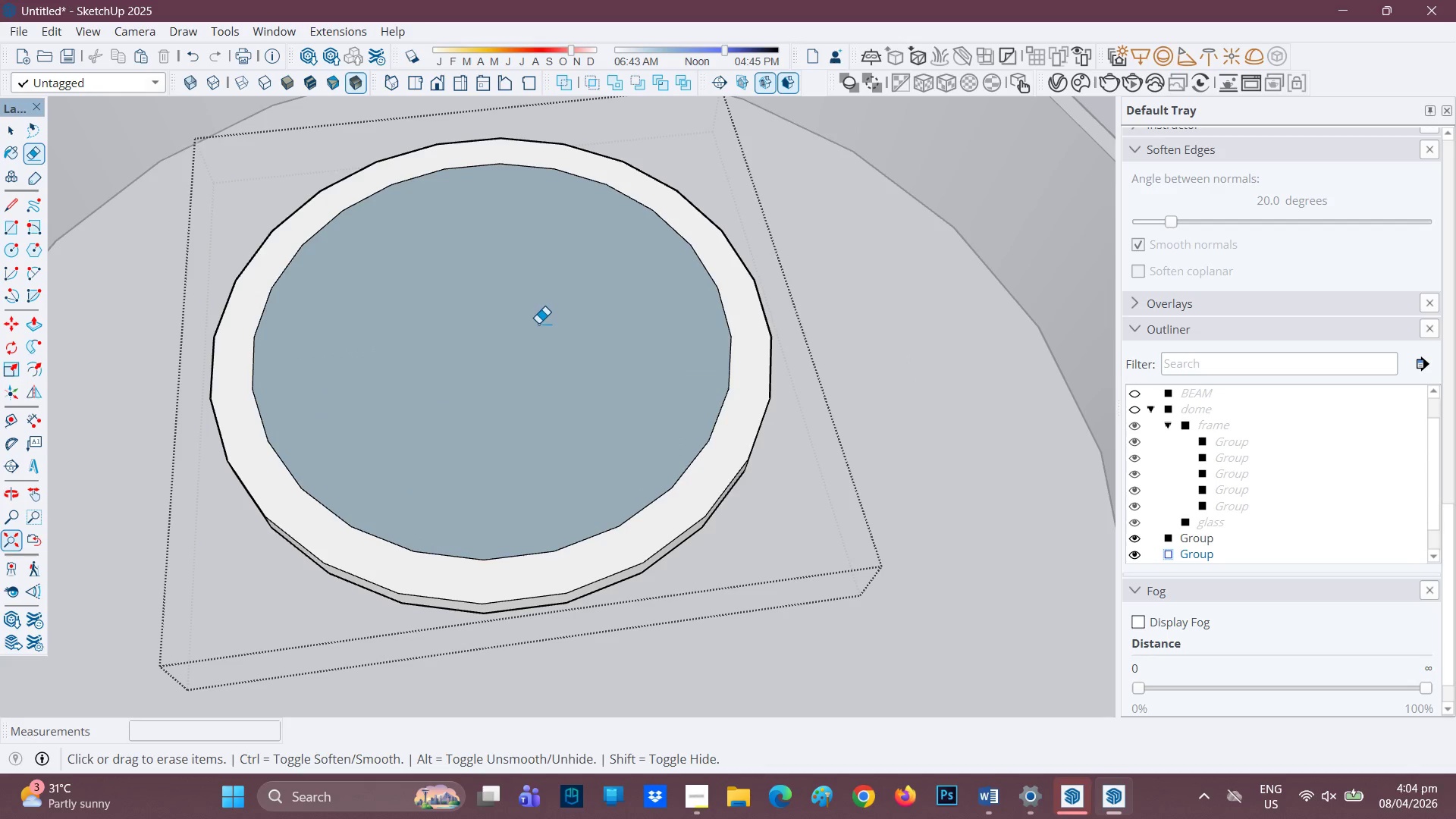 
key(Space)
 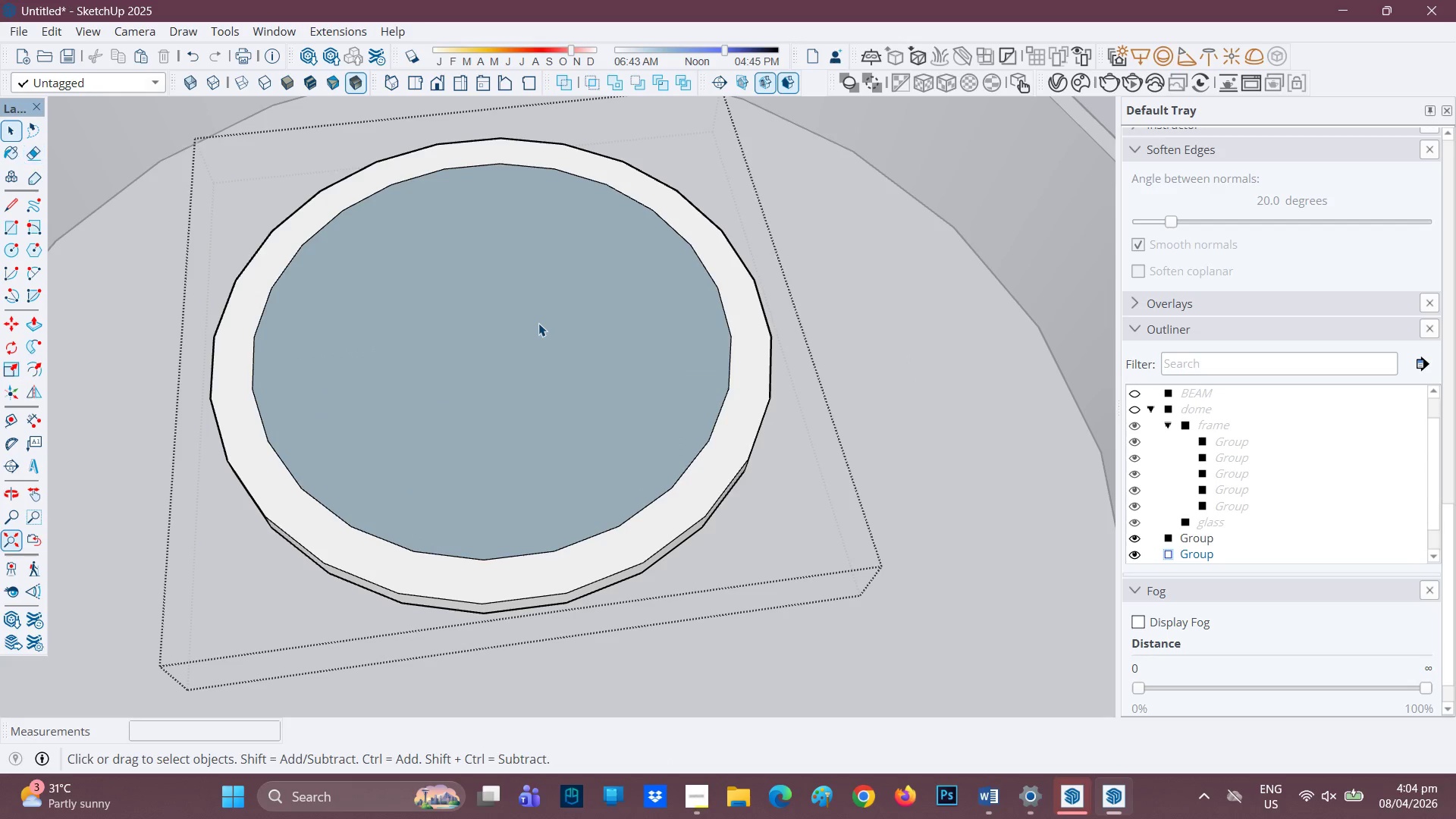 
left_click([538, 323])
 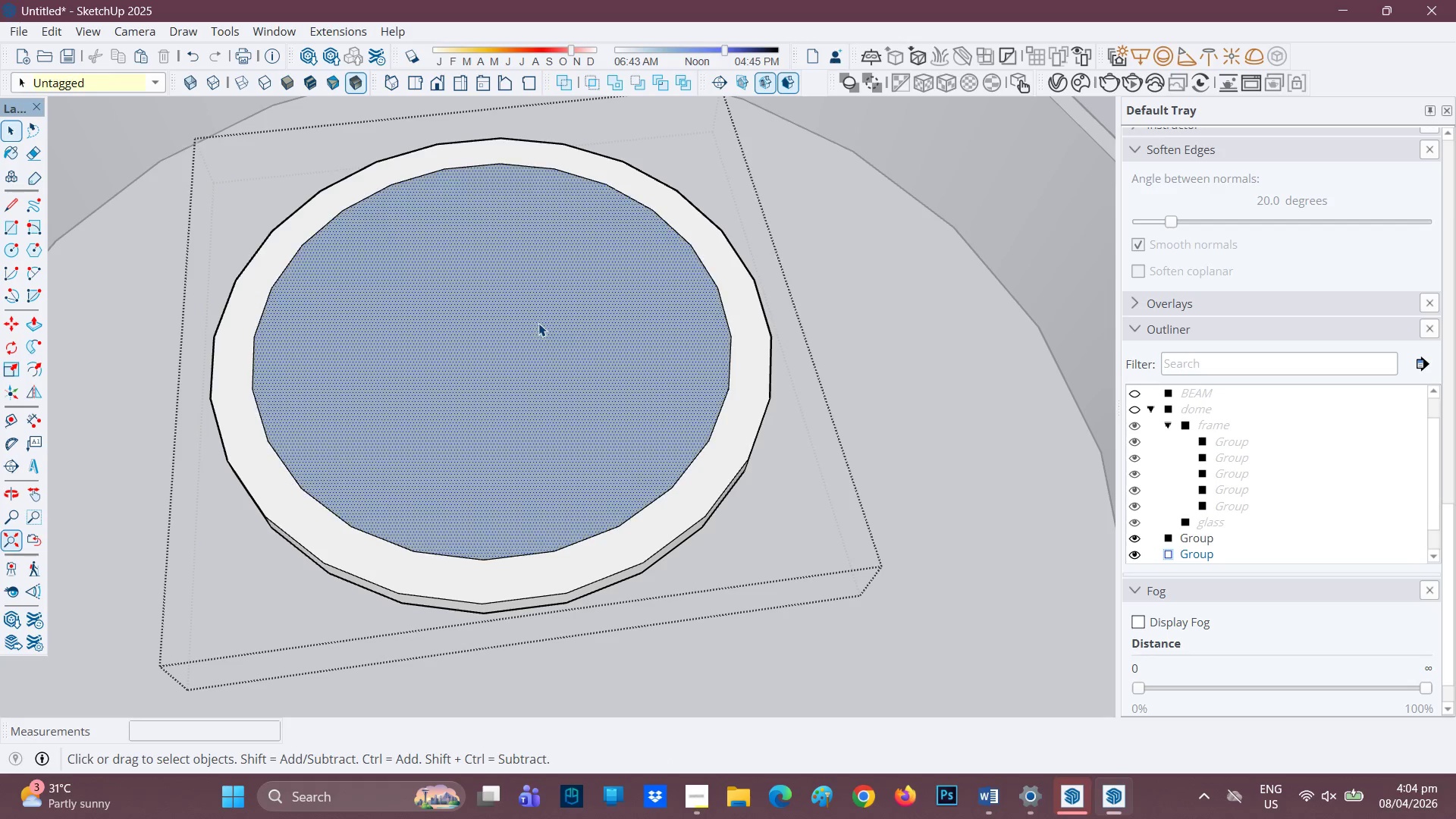 
right_click([538, 323])
 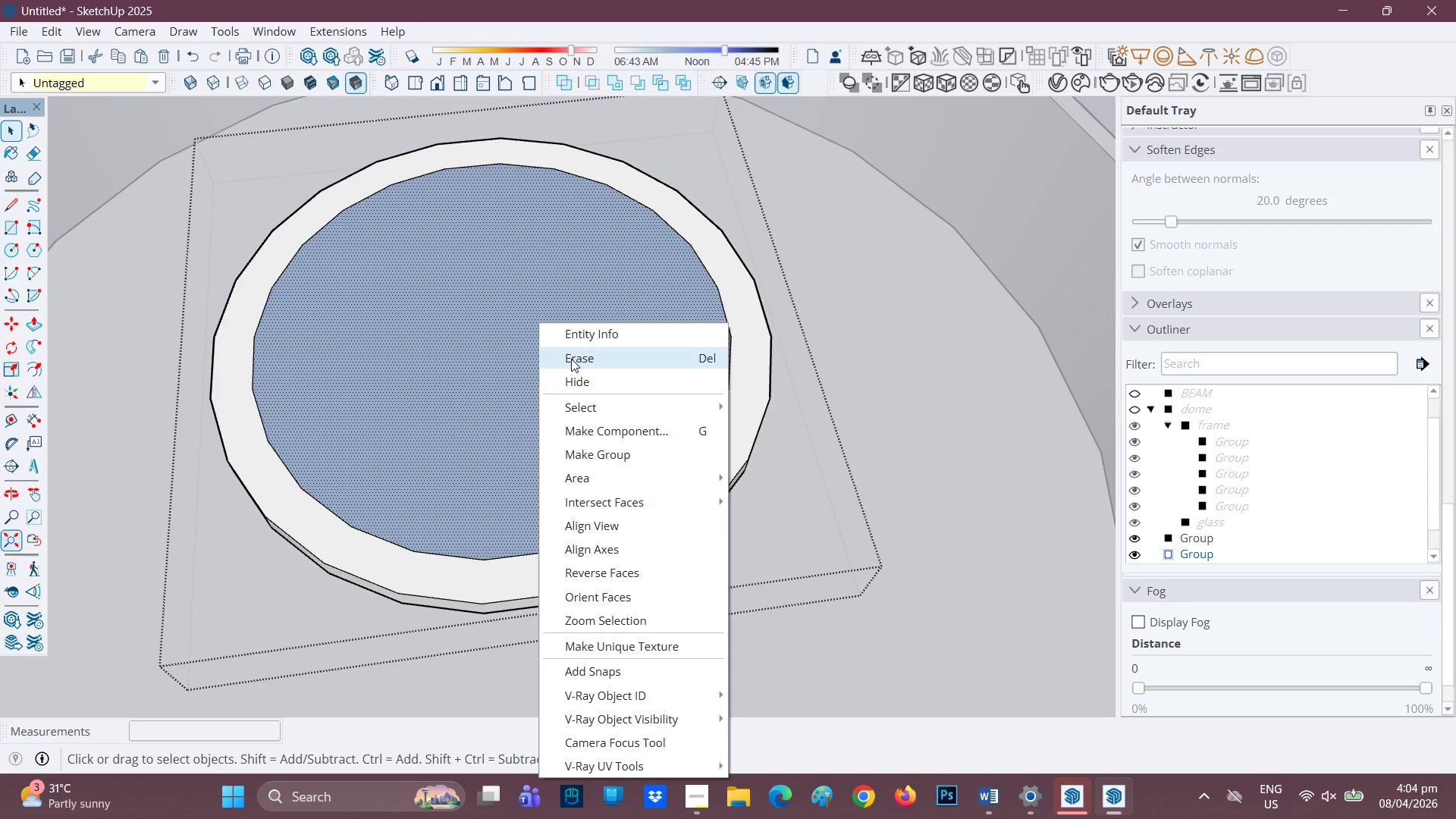 
key(Space)
 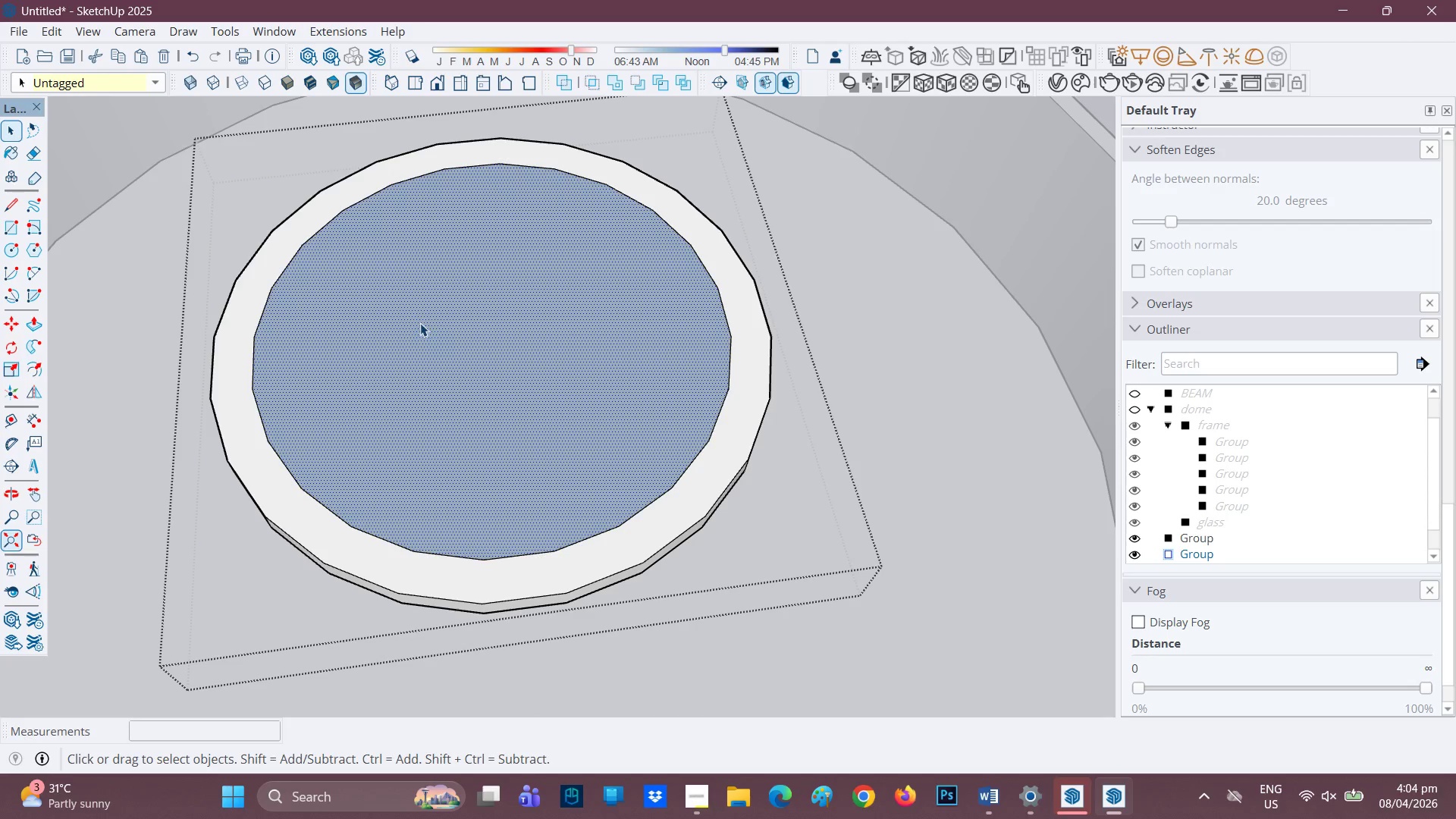 
scroll: coordinate [560, 369], scroll_direction: down, amount: 2.0
 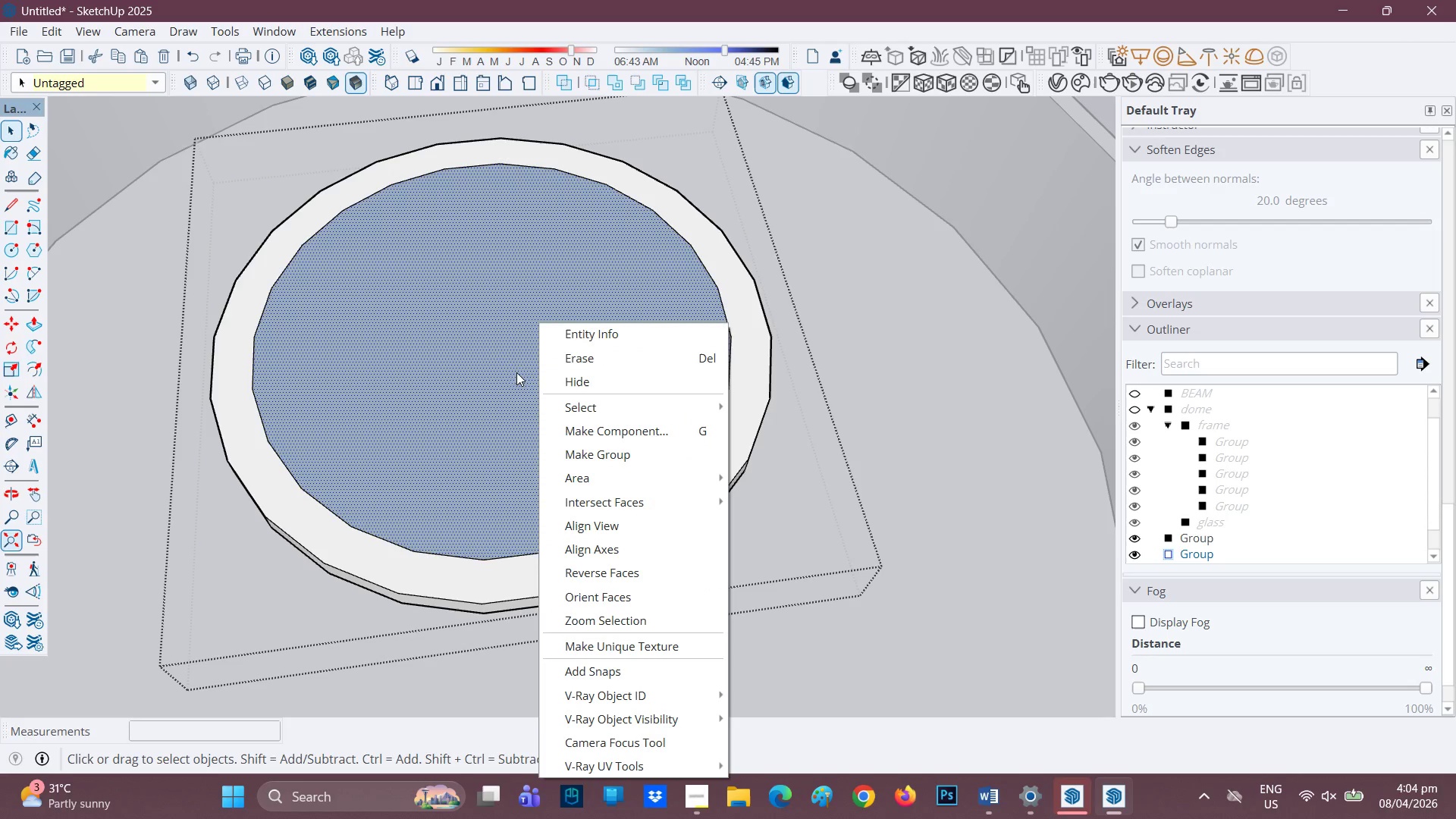 
scroll: coordinate [441, 344], scroll_direction: up, amount: 1.0
 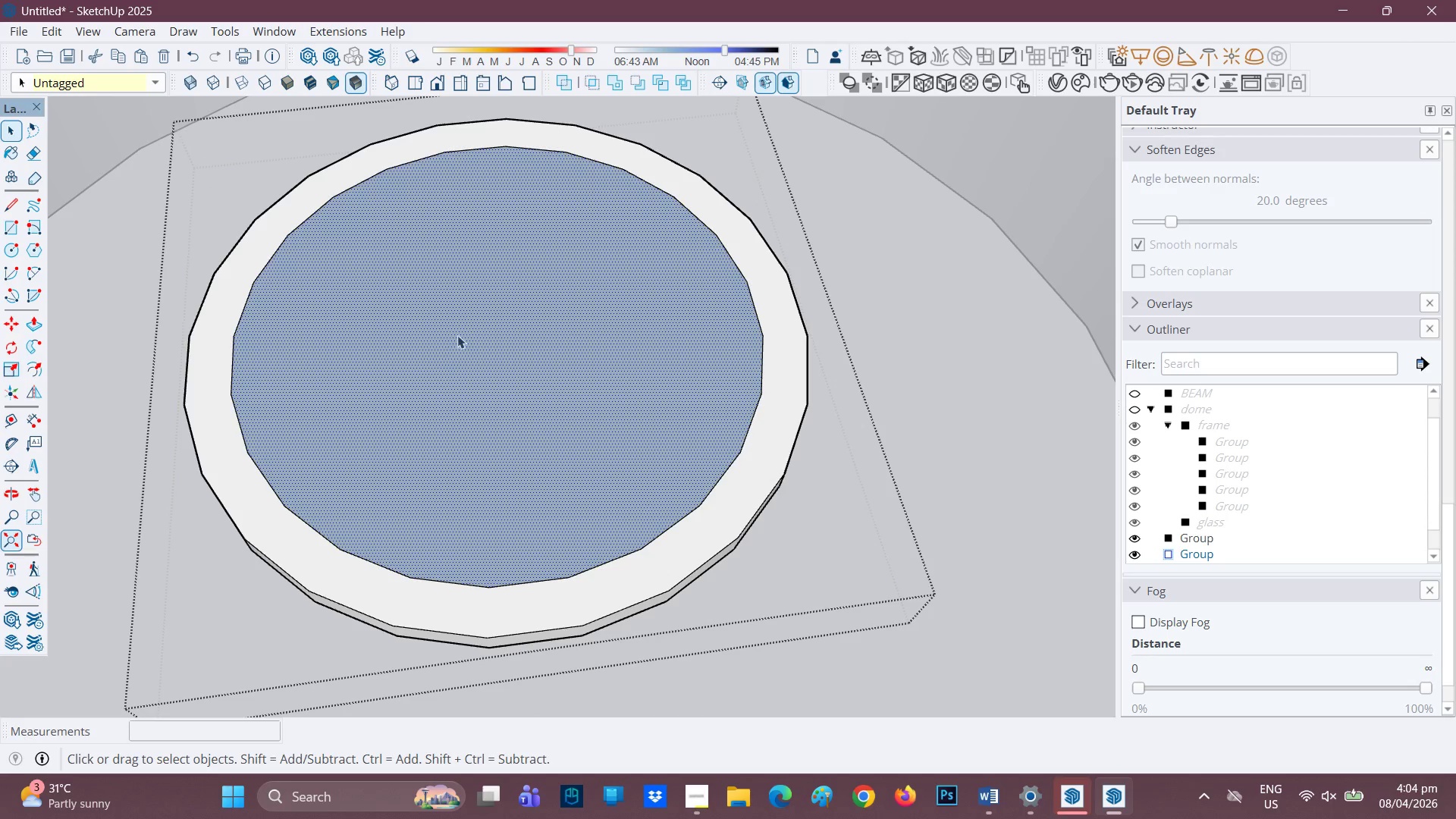 
key(L)
 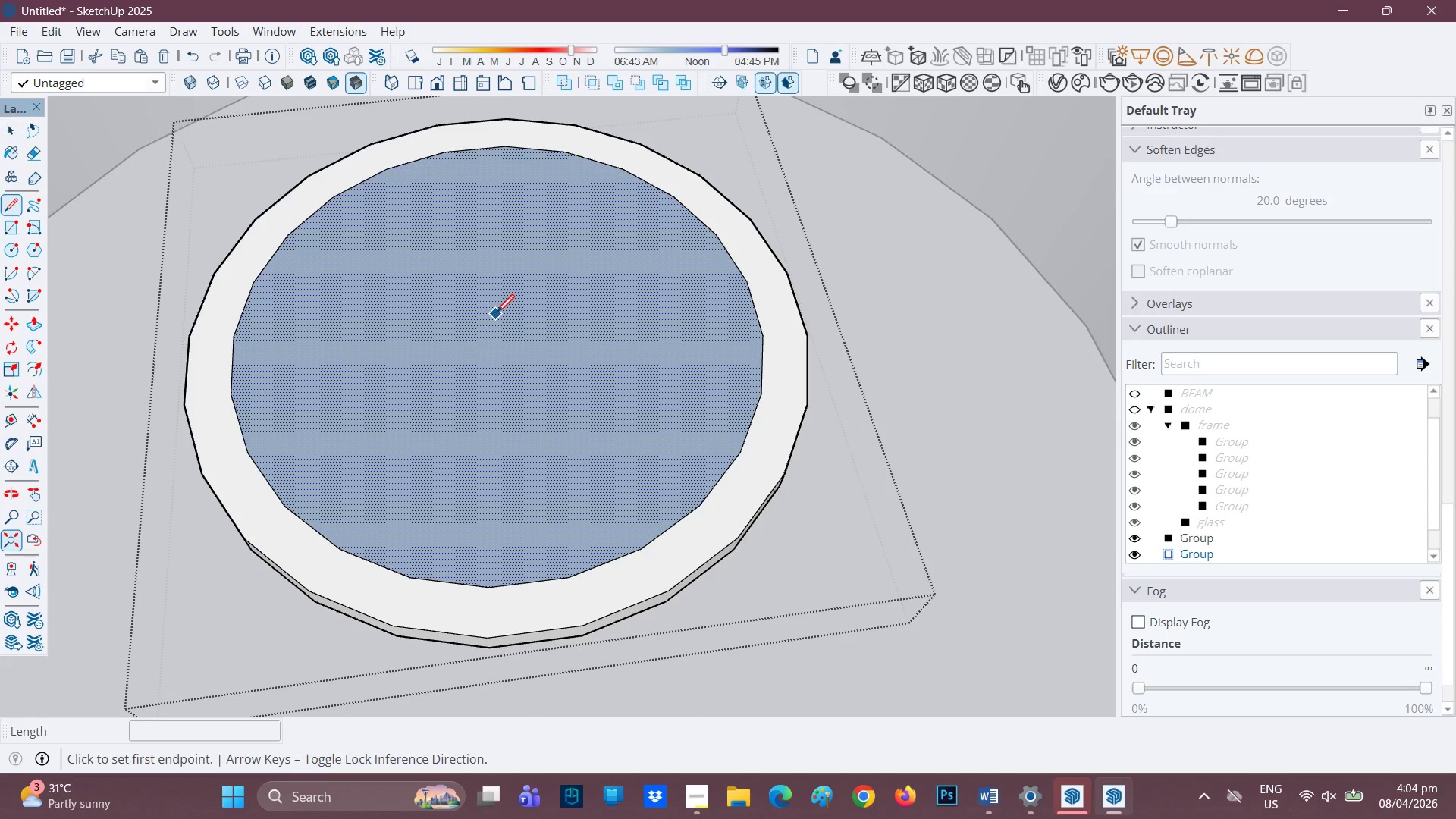 
left_click([497, 314])
 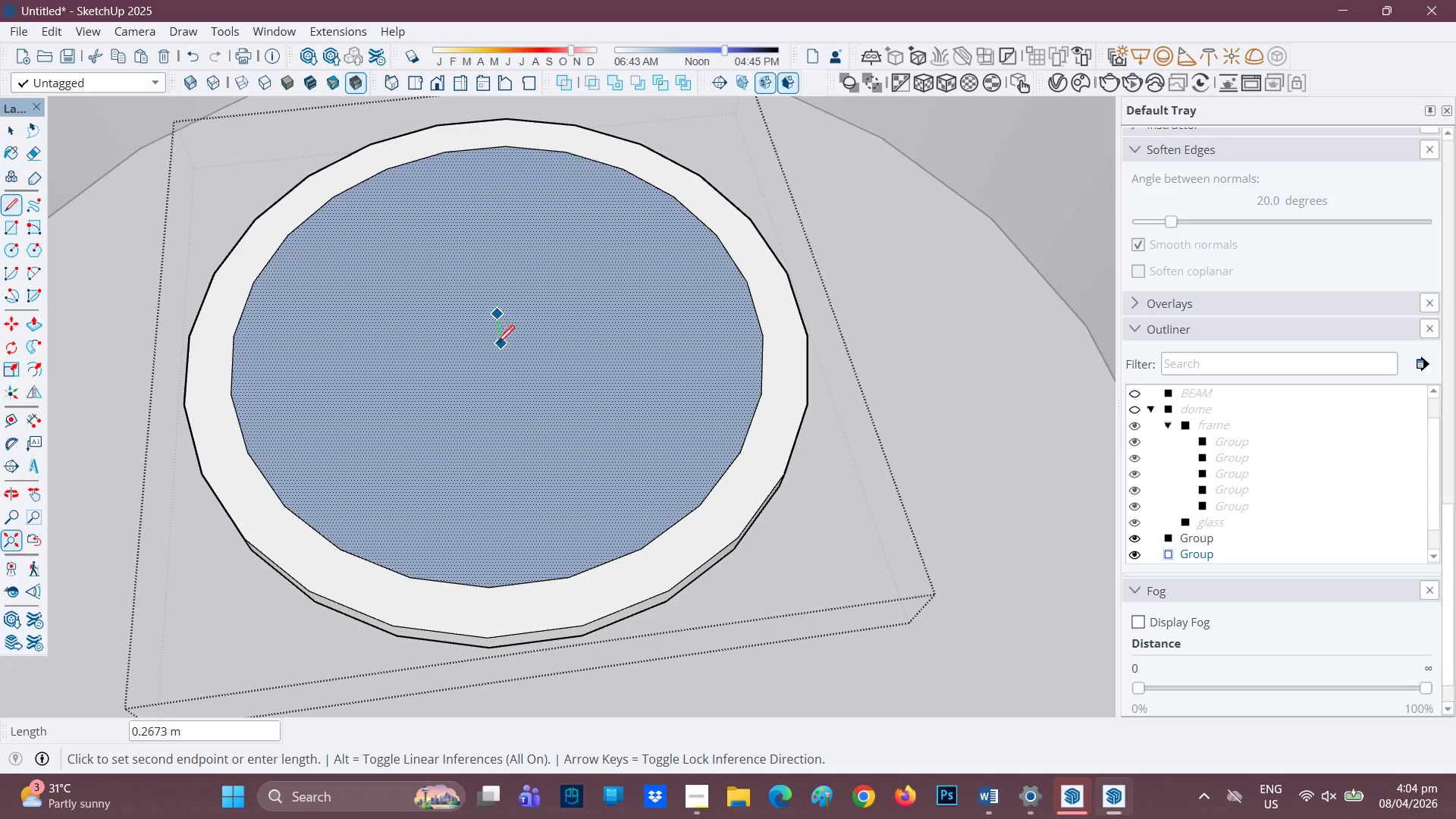 
key(Space)
 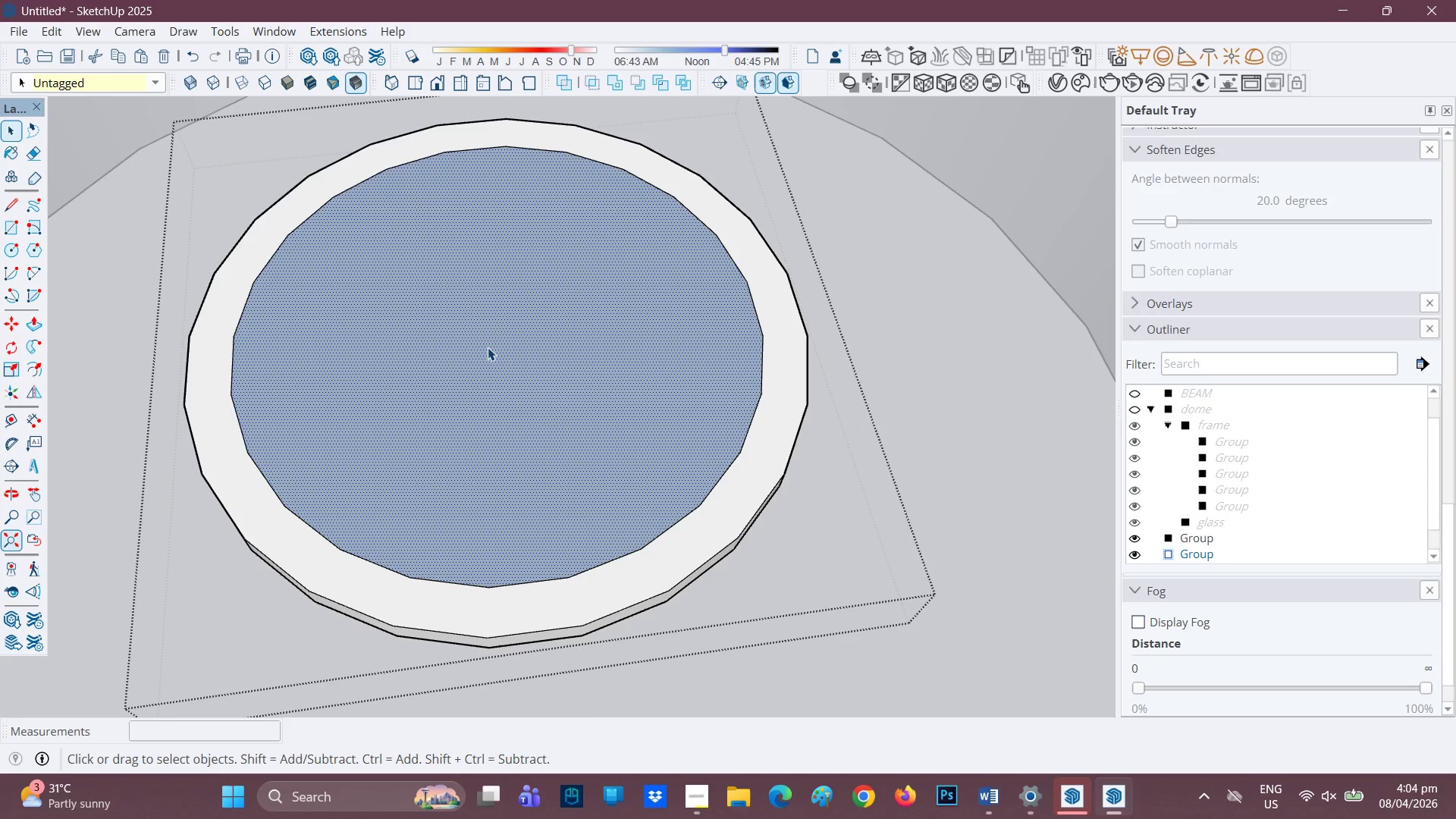 
key(F)
 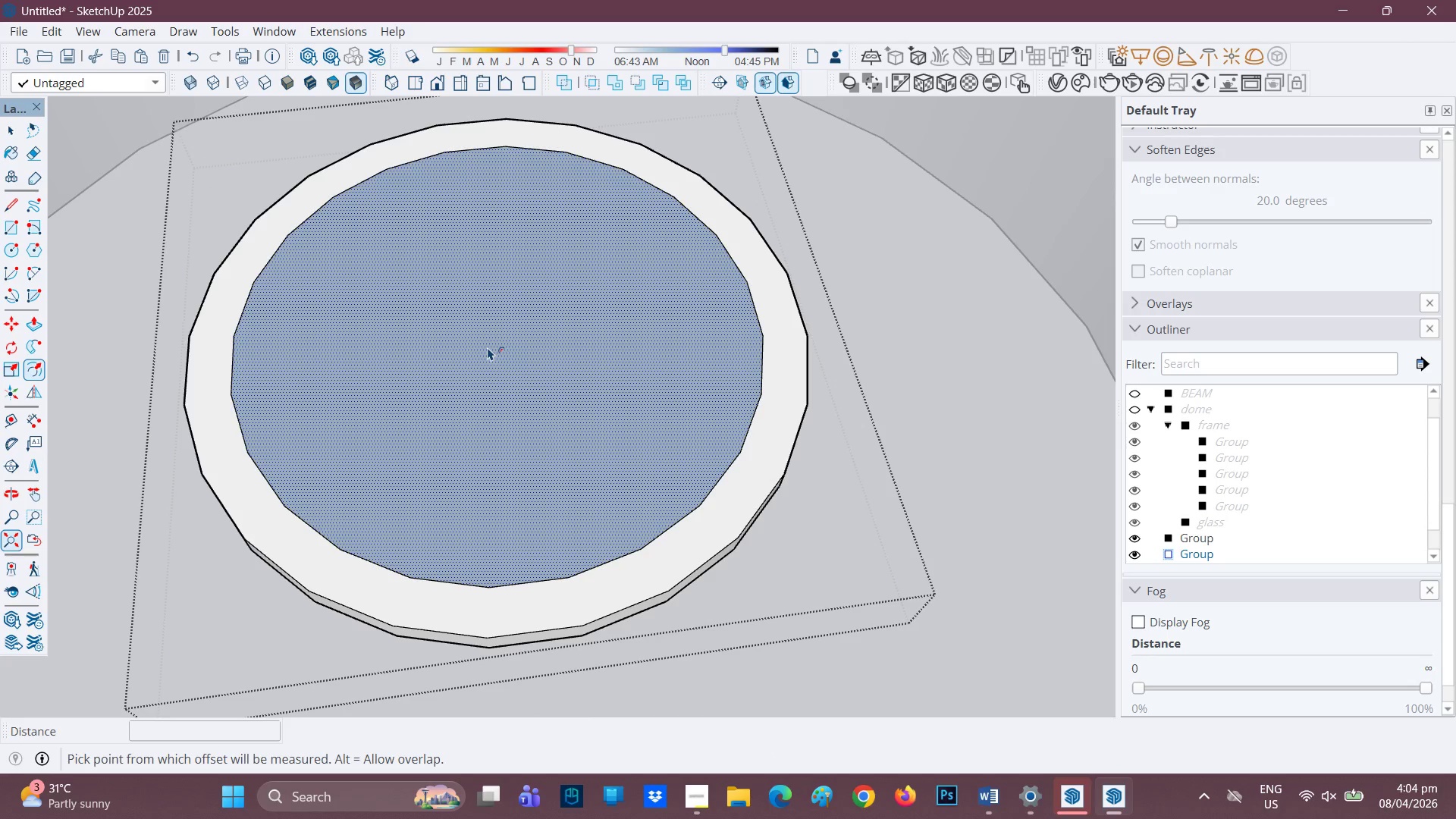 
left_click([488, 347])
 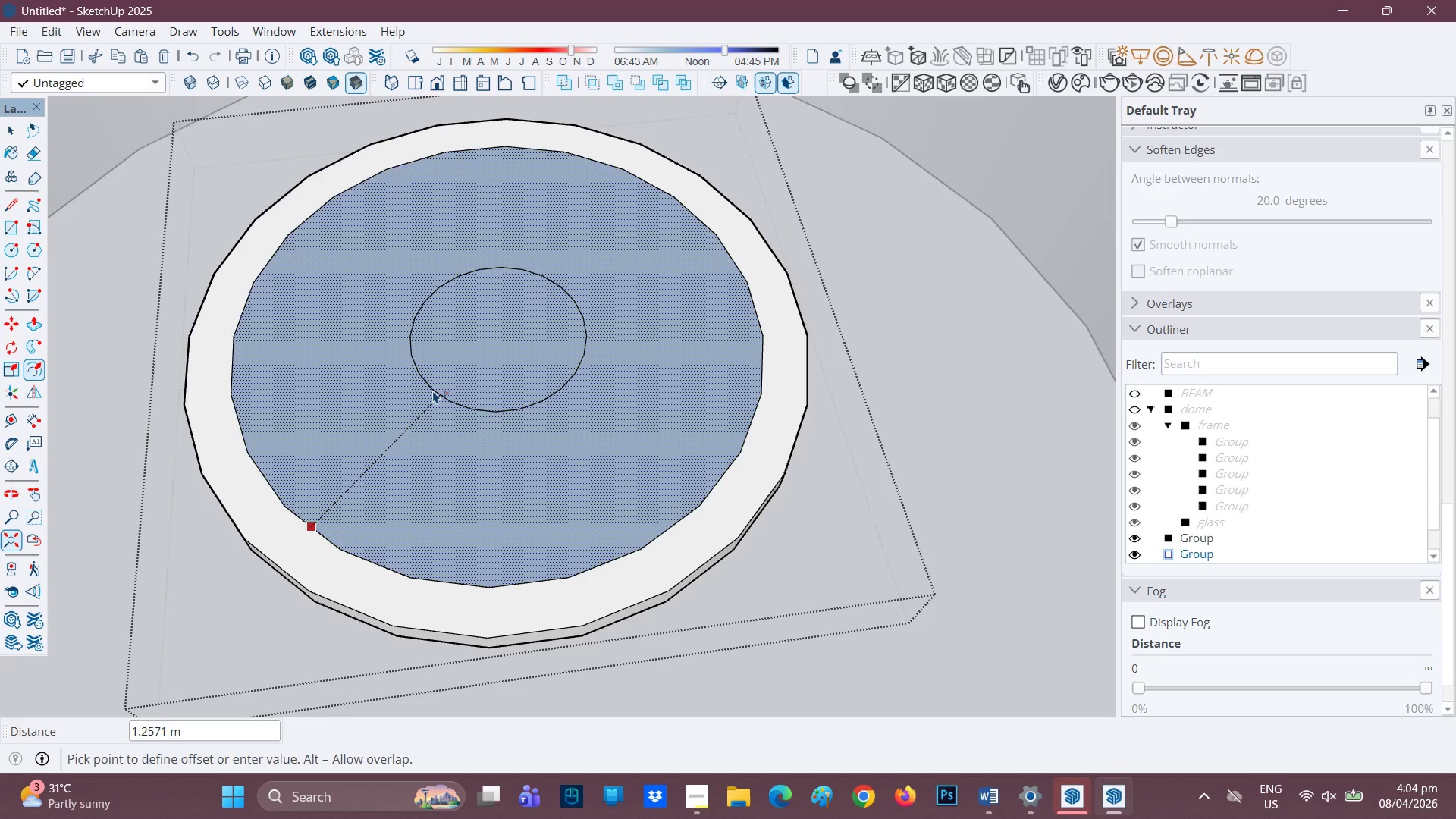 
wait(17.25)
 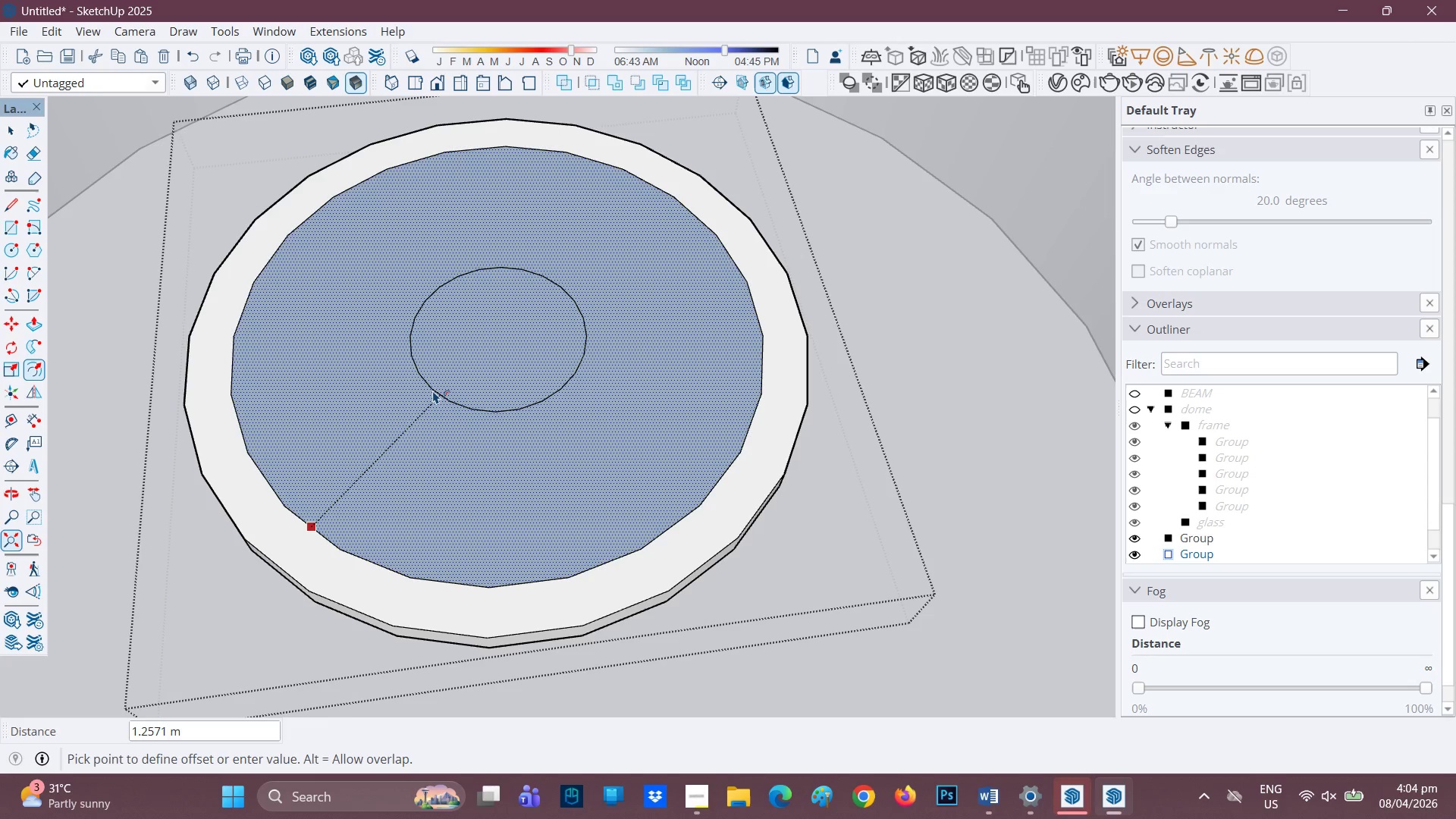 
left_click([433, 391])
 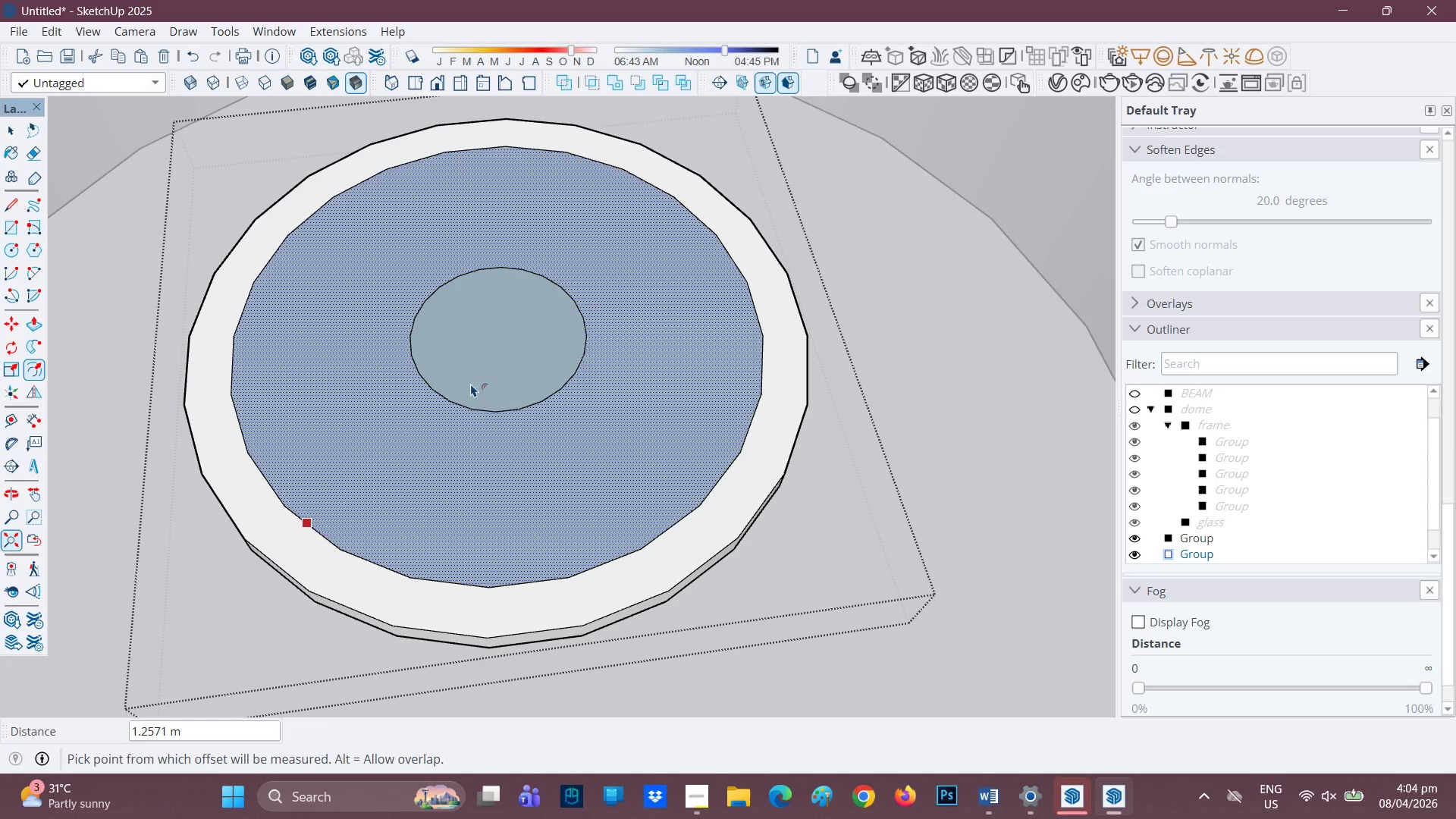 
scroll: coordinate [558, 344], scroll_direction: down, amount: 2.0
 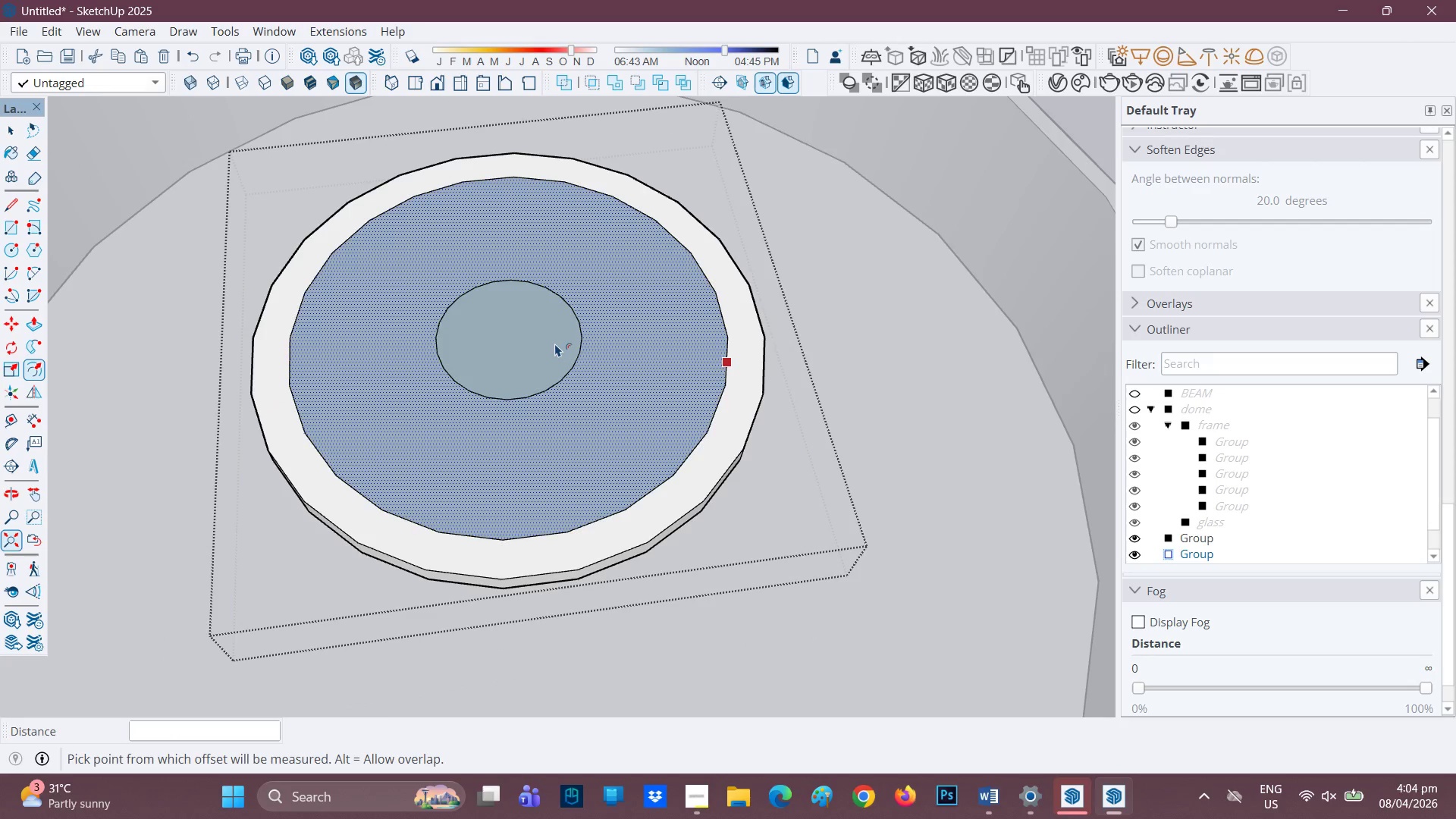 
scroll: coordinate [347, 253], scroll_direction: up, amount: 2.0
 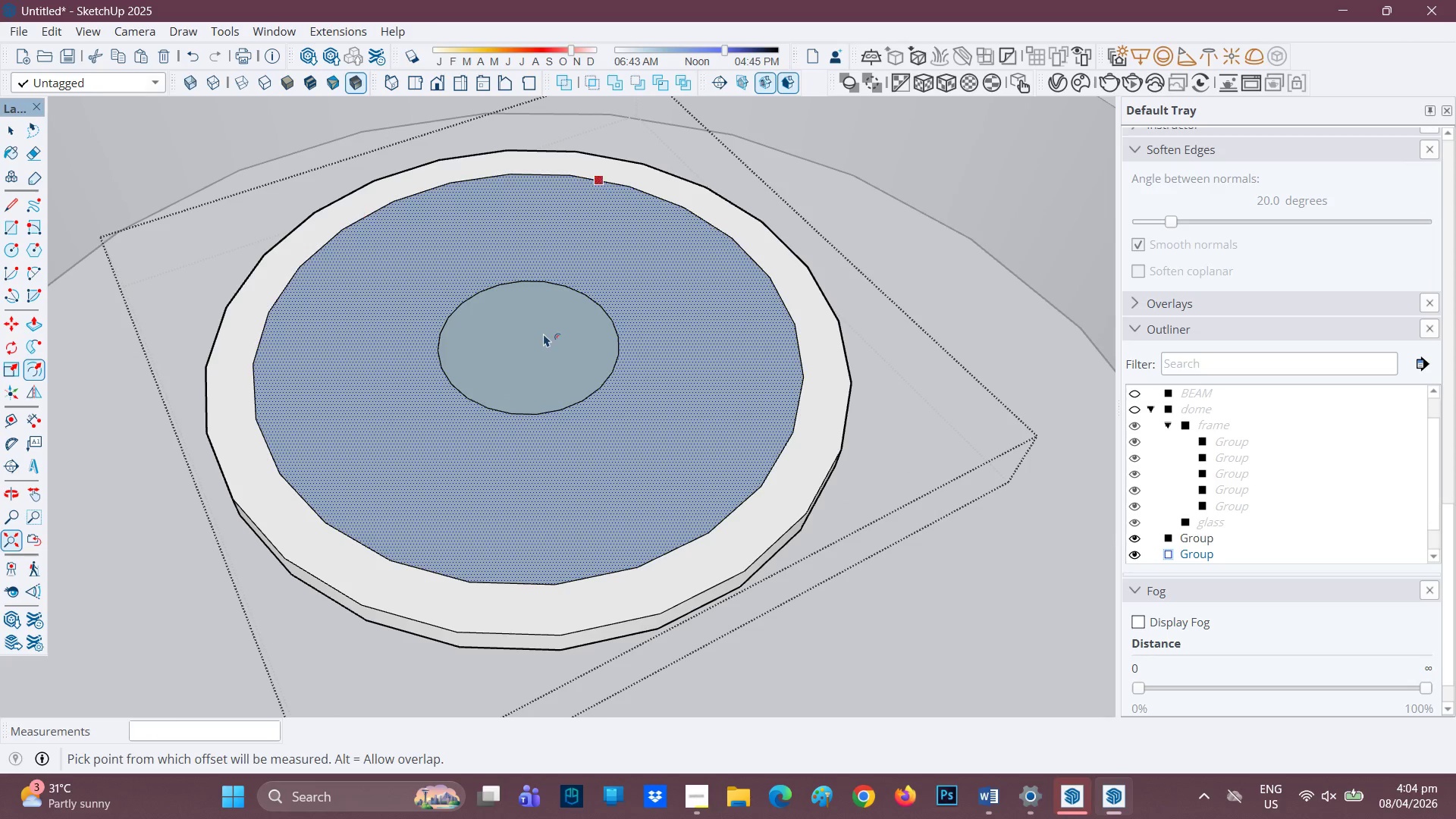 
scroll: coordinate [548, 337], scroll_direction: down, amount: 1.0
 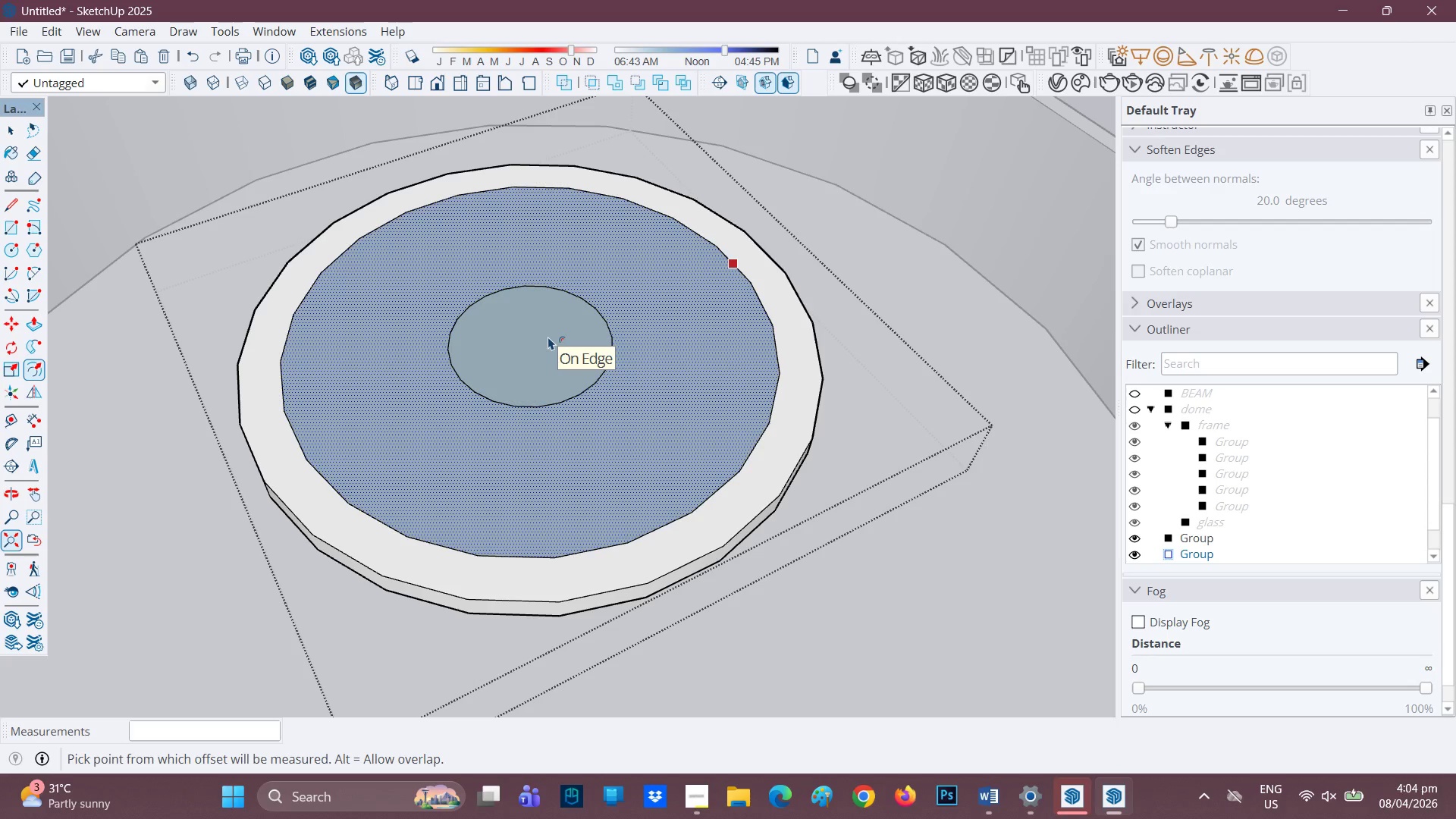 
scroll: coordinate [472, 398], scroll_direction: up, amount: 9.0
 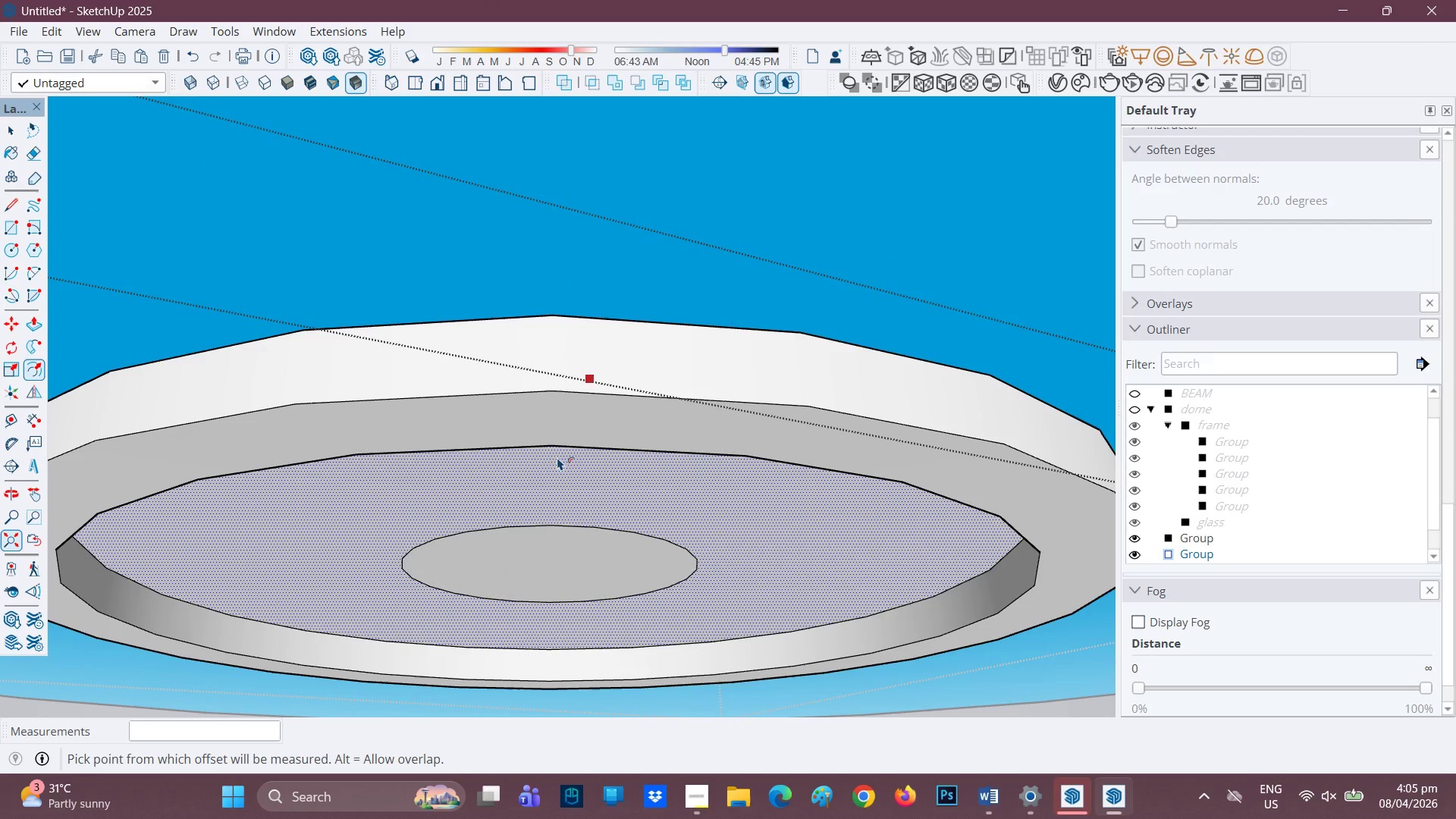 
key(P)
 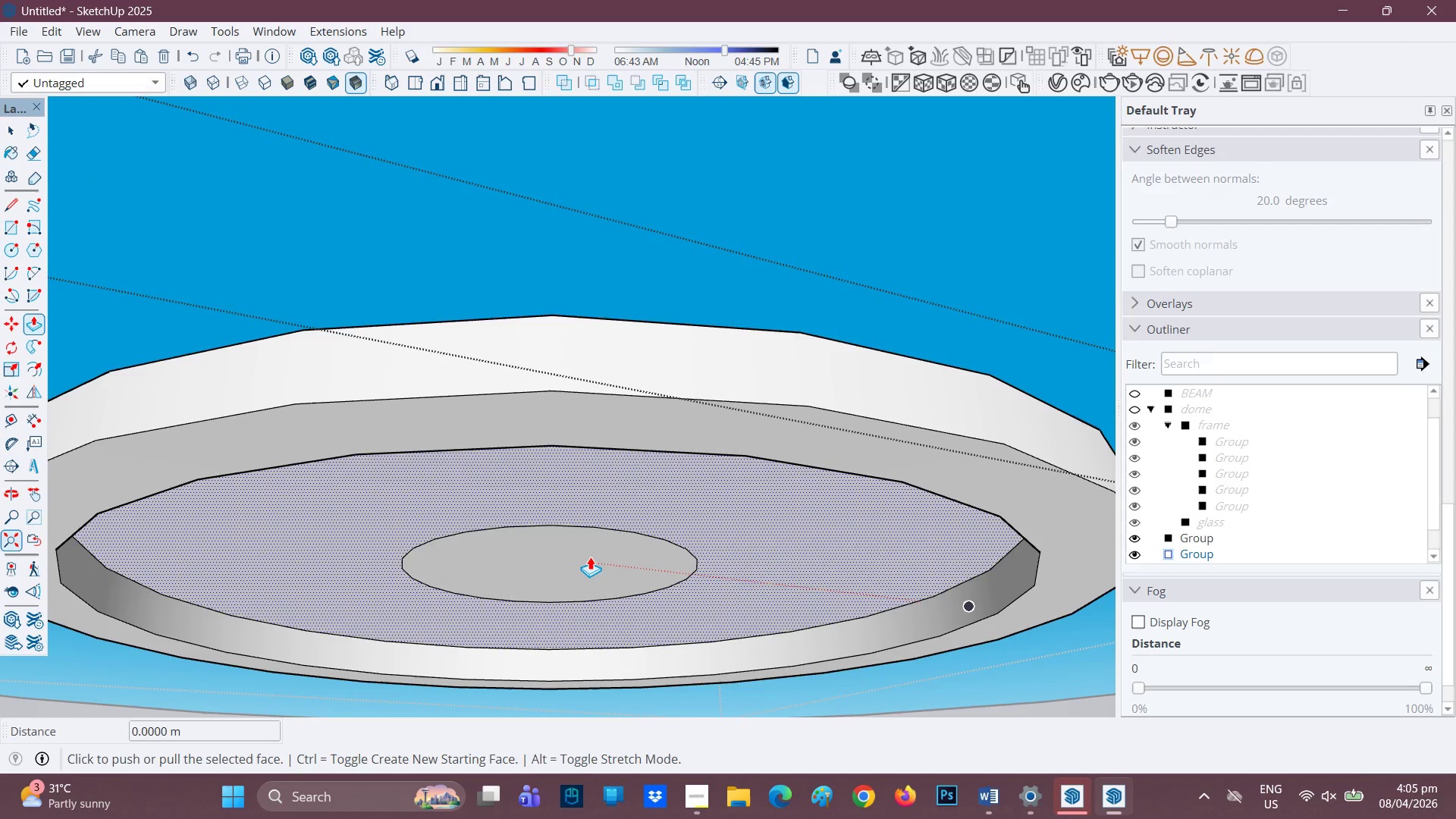 
key(Space)
 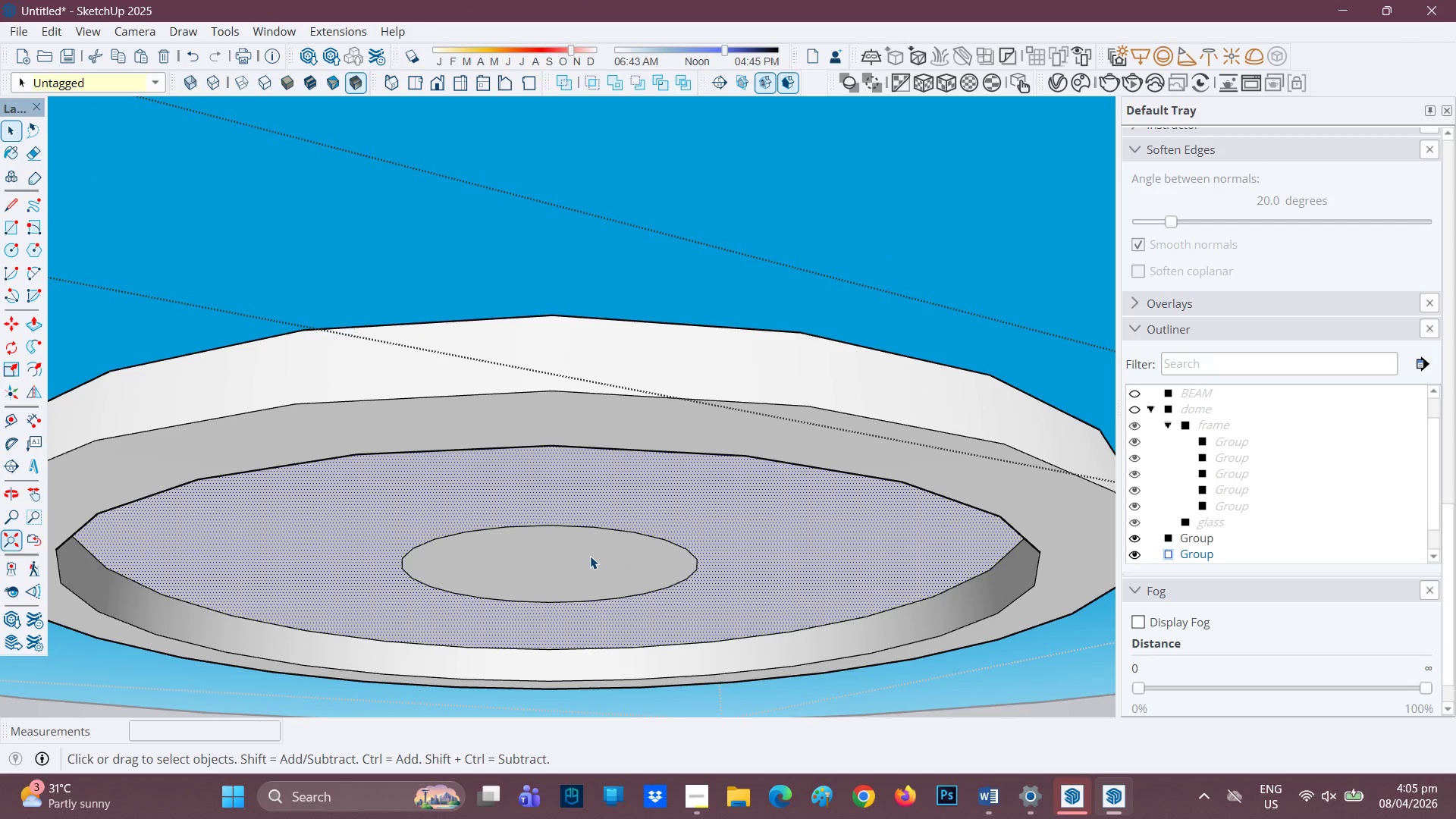 
left_click([590, 556])
 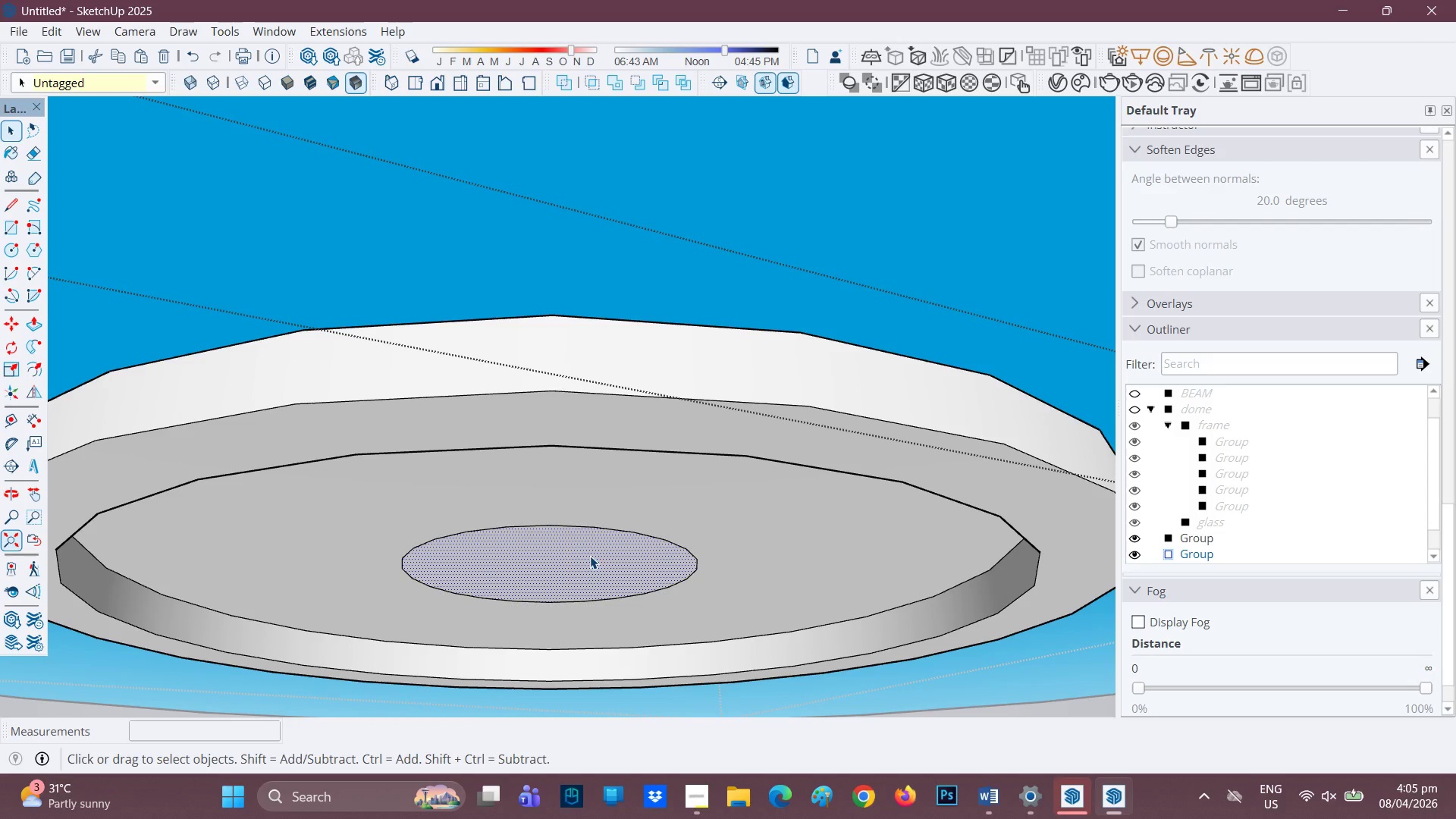 
key(P)
 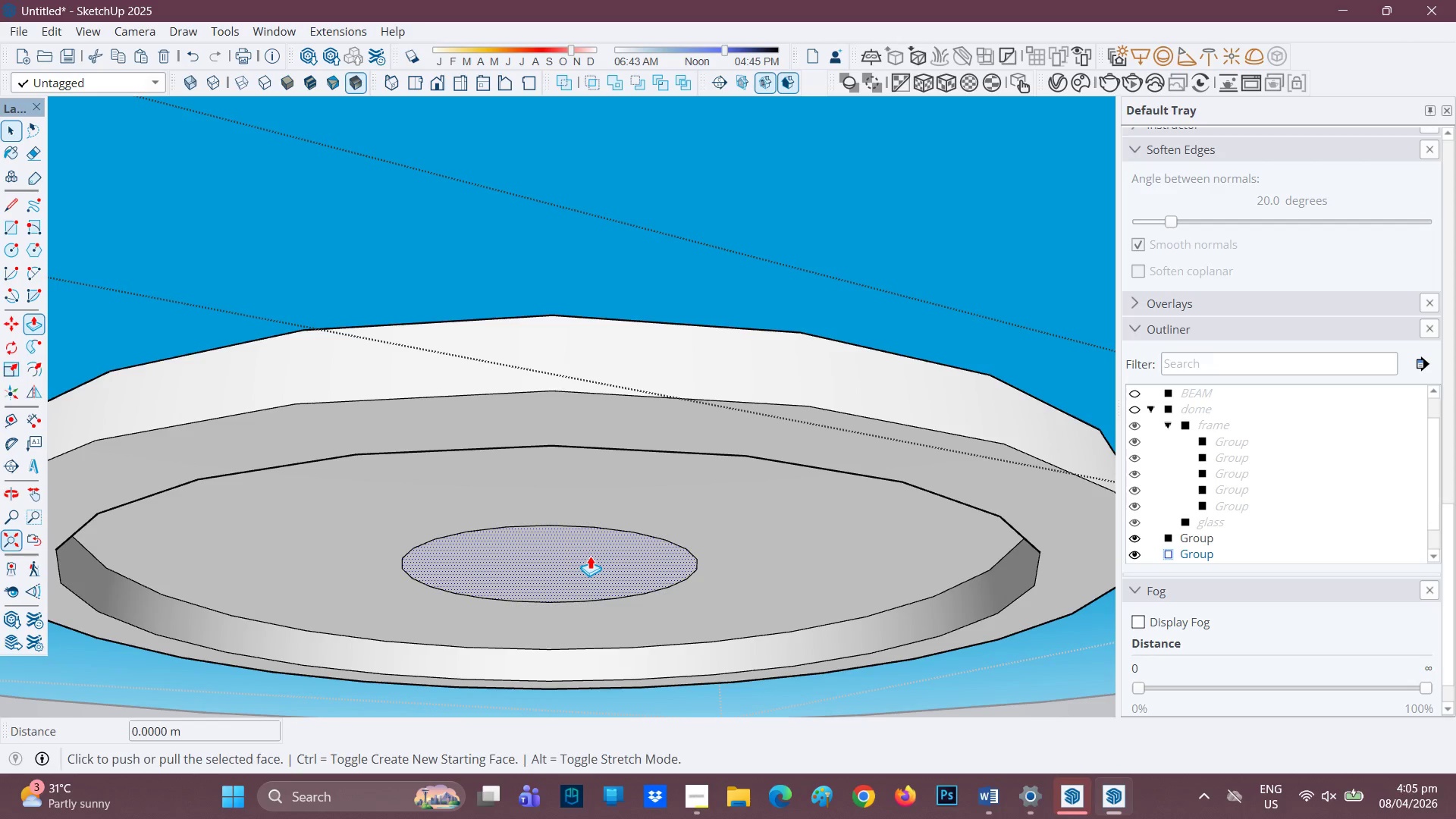 
left_click([590, 556])
 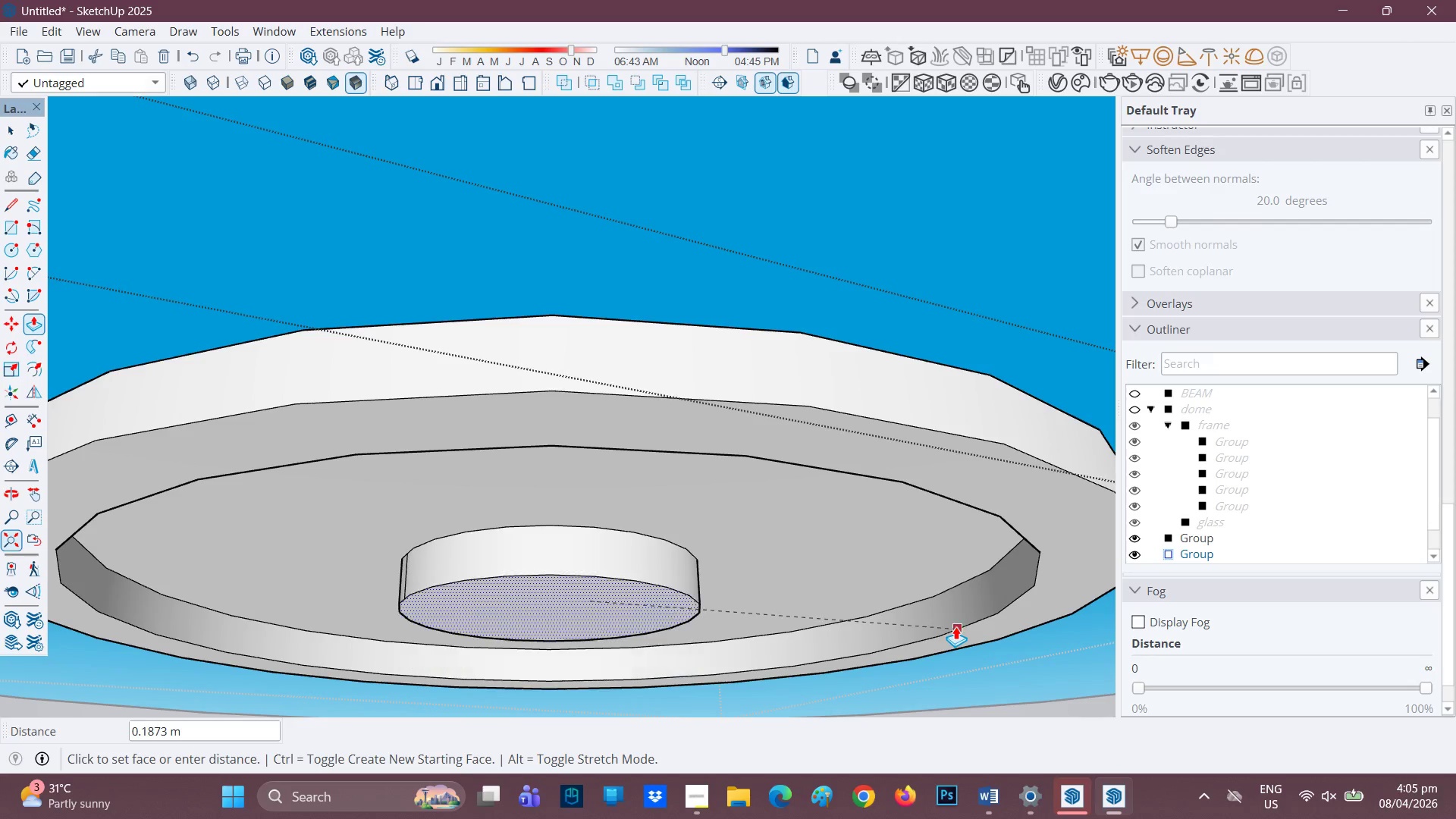 
left_click([966, 625])
 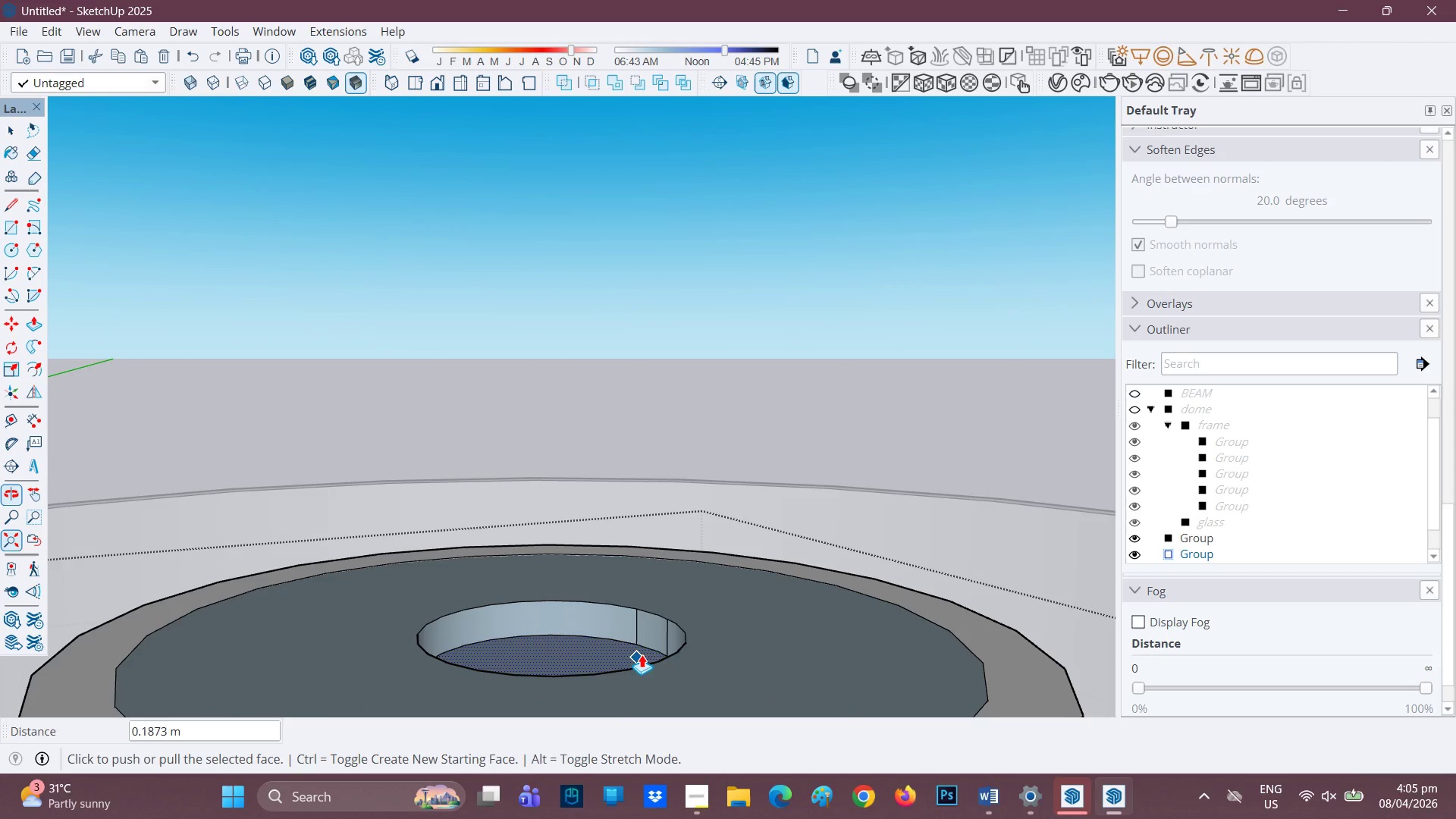 
scroll: coordinate [668, 521], scroll_direction: down, amount: 2.0
 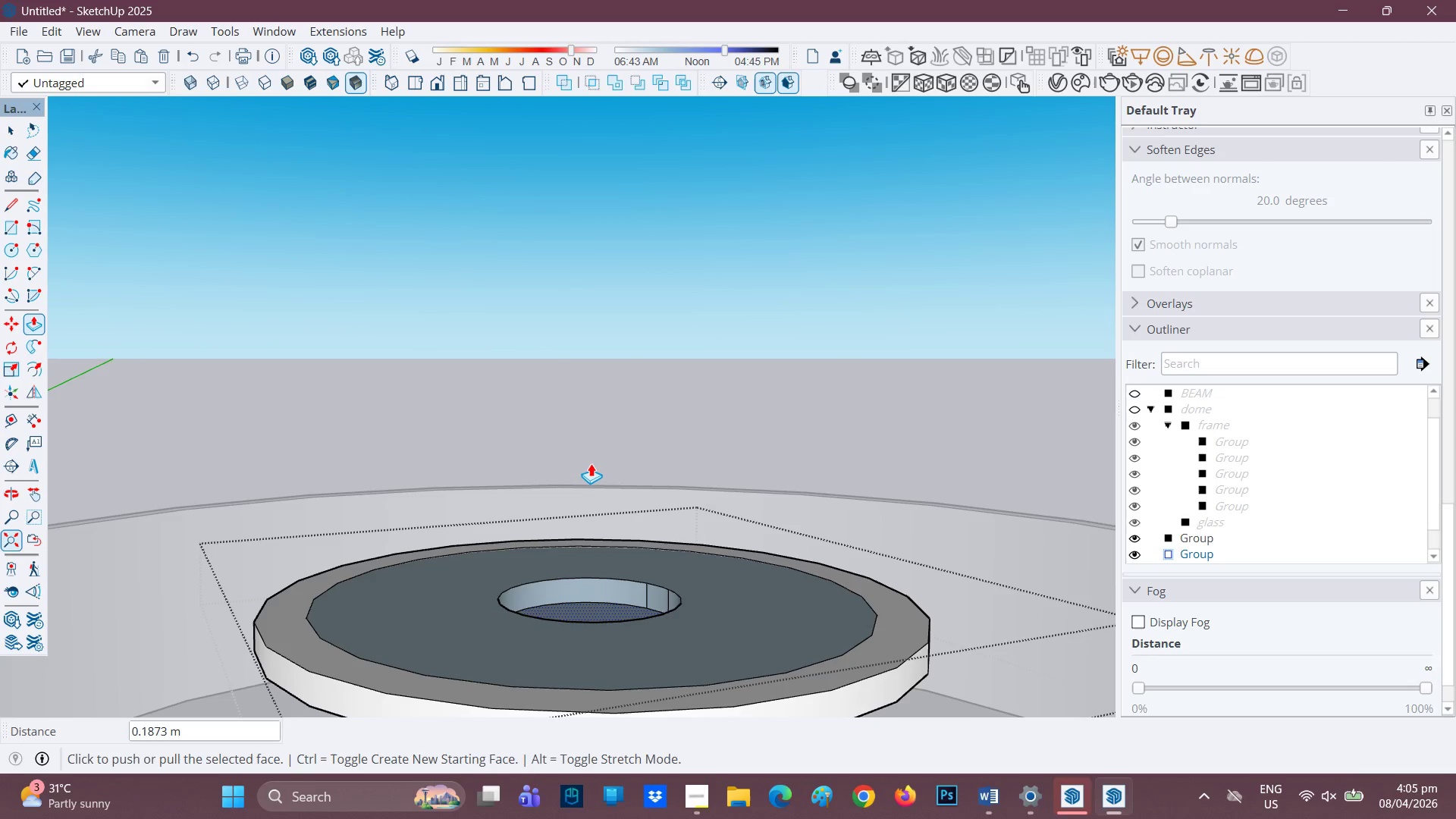 
key(H)
 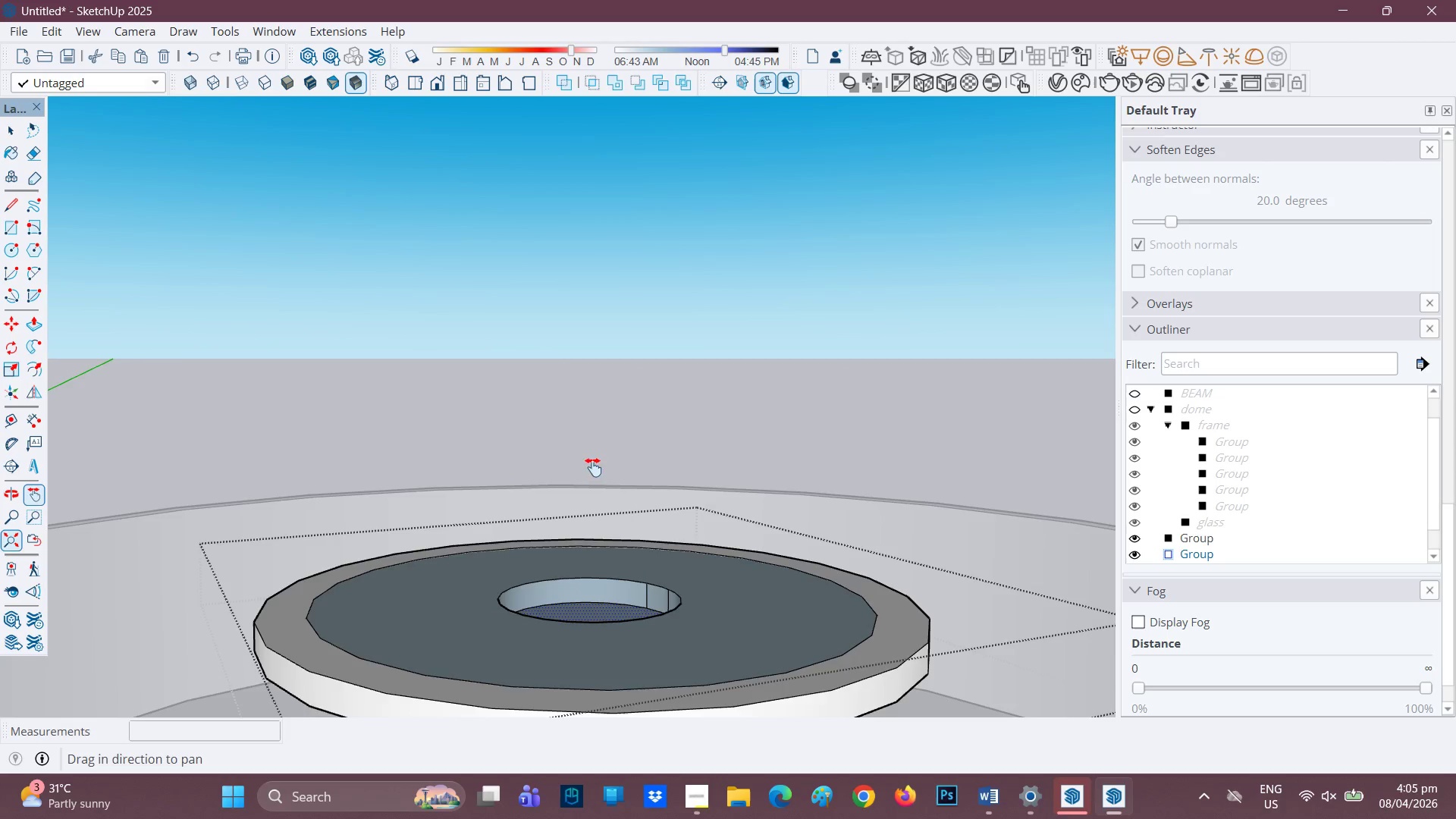 
left_click_drag(start_coordinate=[596, 447], to_coordinate=[610, 259])
 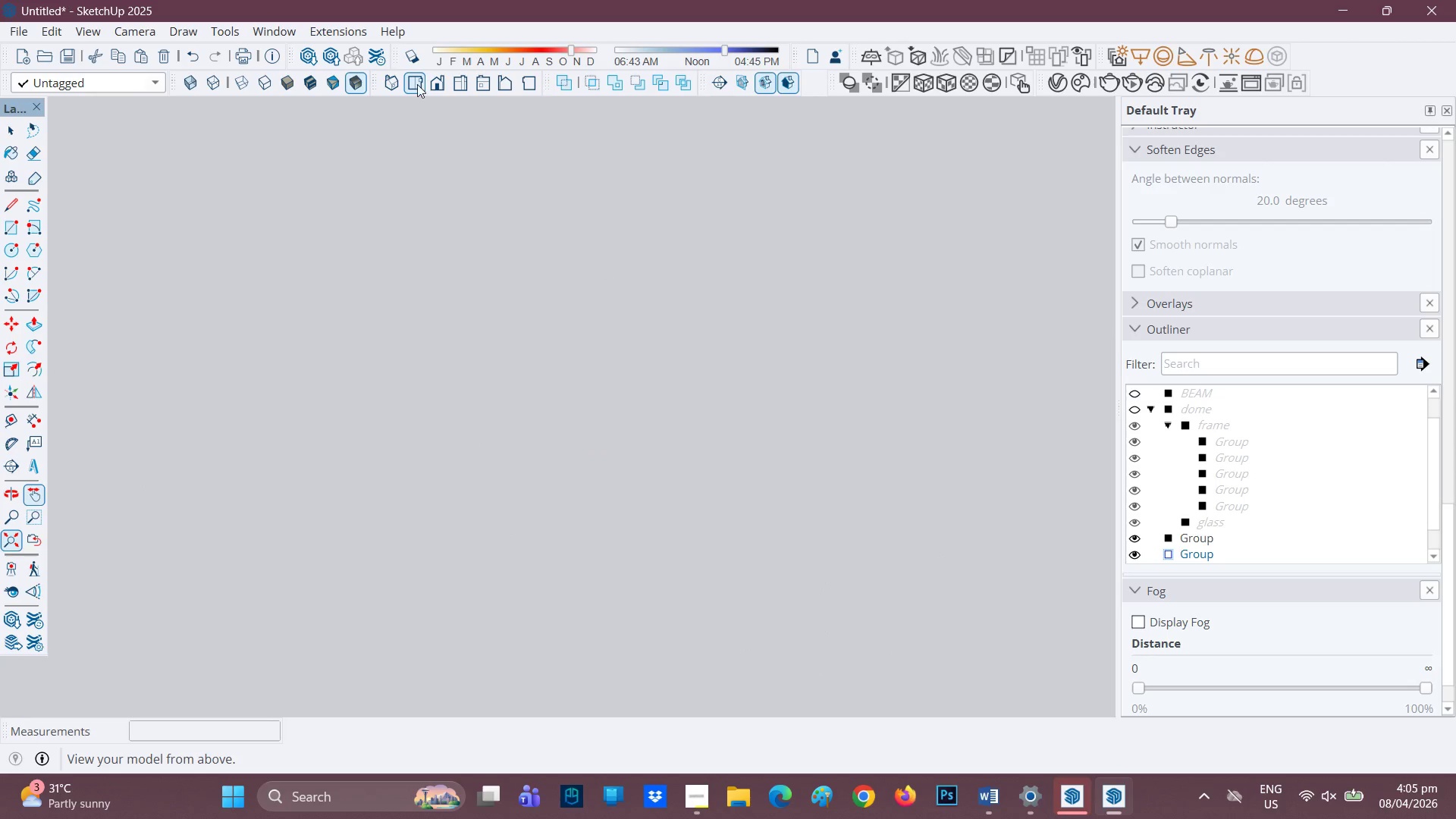 
scroll: coordinate [491, 275], scroll_direction: down, amount: 1.0
 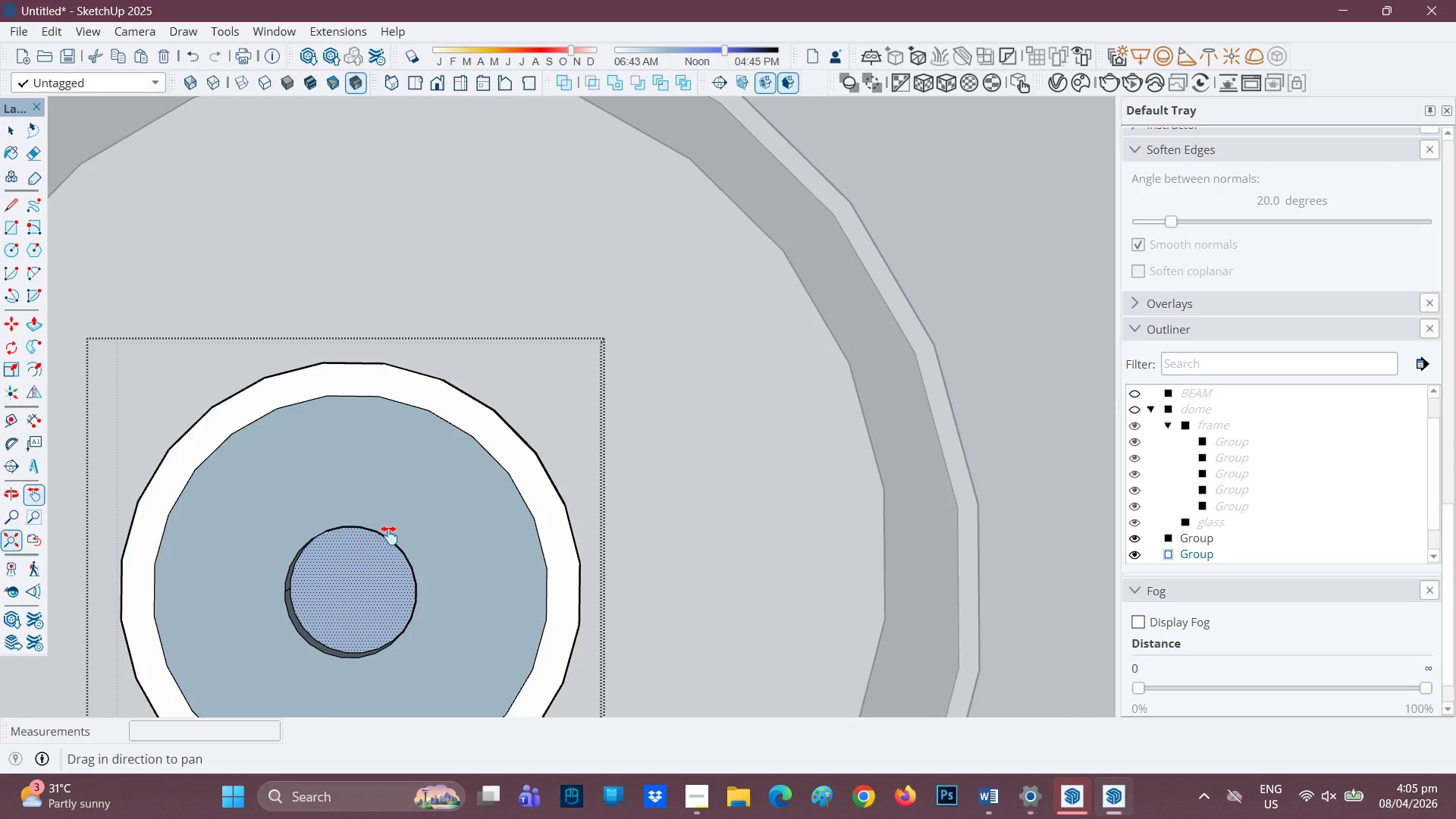 
left_click_drag(start_coordinate=[395, 522], to_coordinate=[720, 319])
 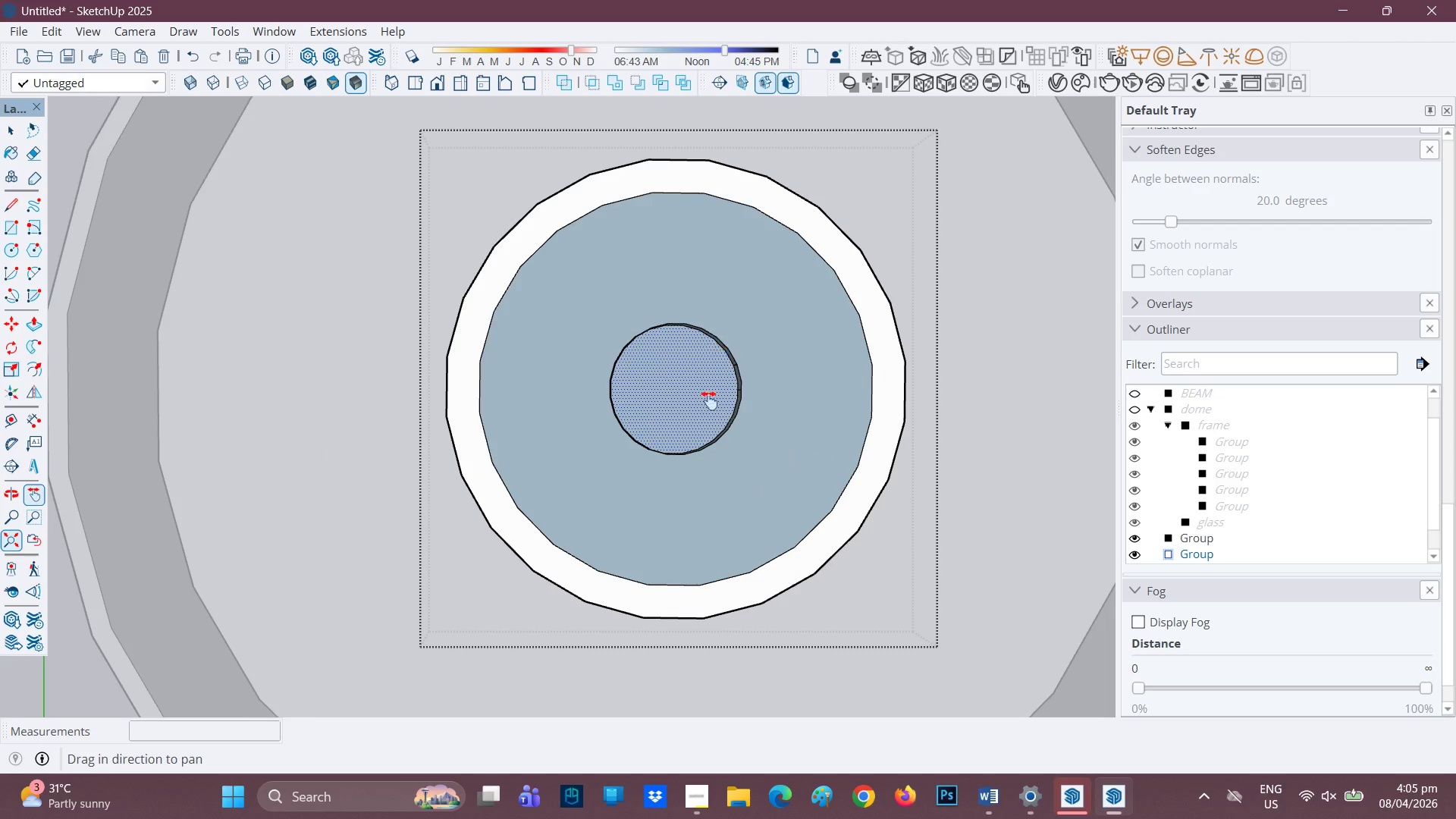 
key(L)
 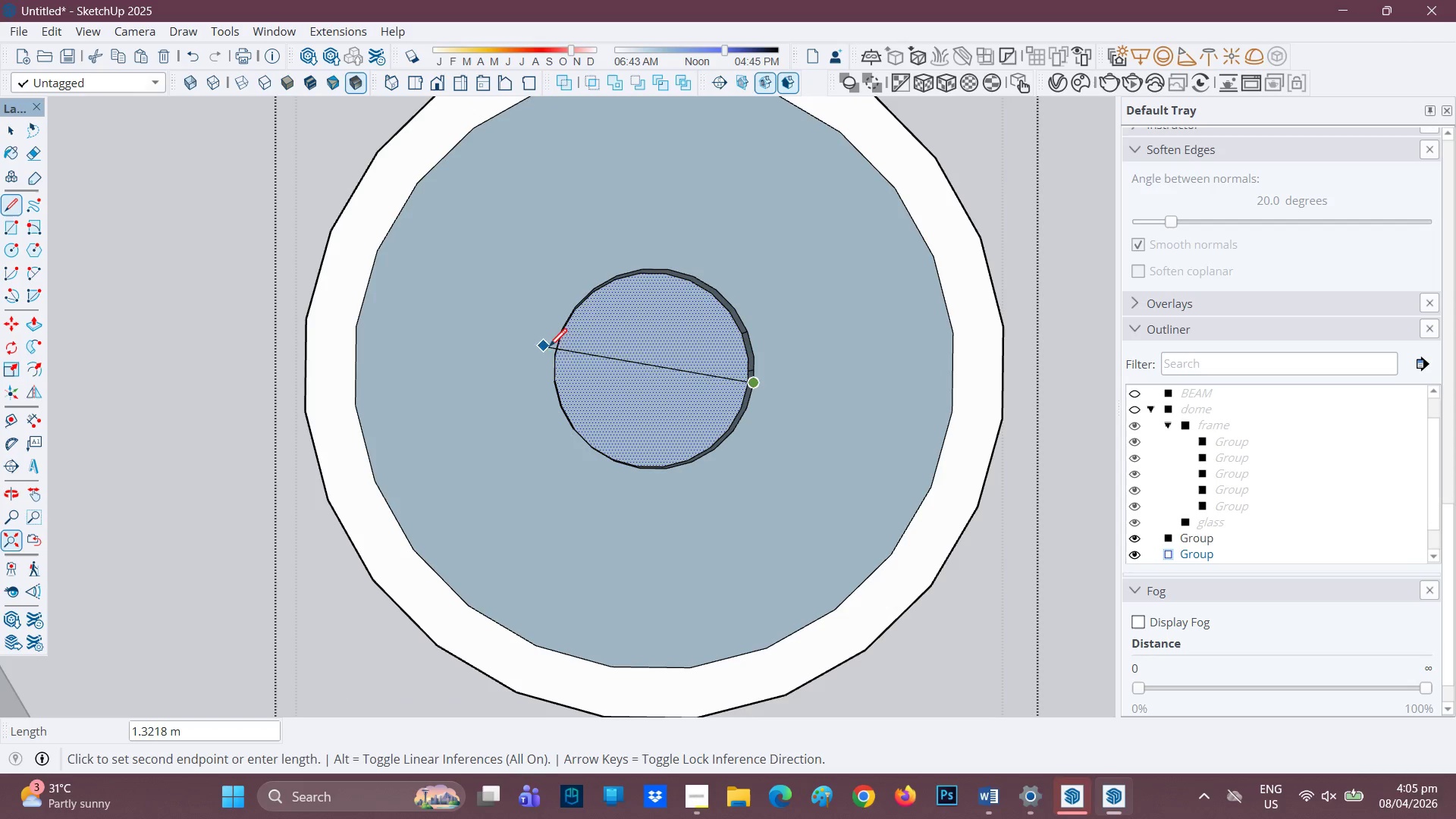 
scroll: coordinate [735, 446], scroll_direction: up, amount: 4.0
 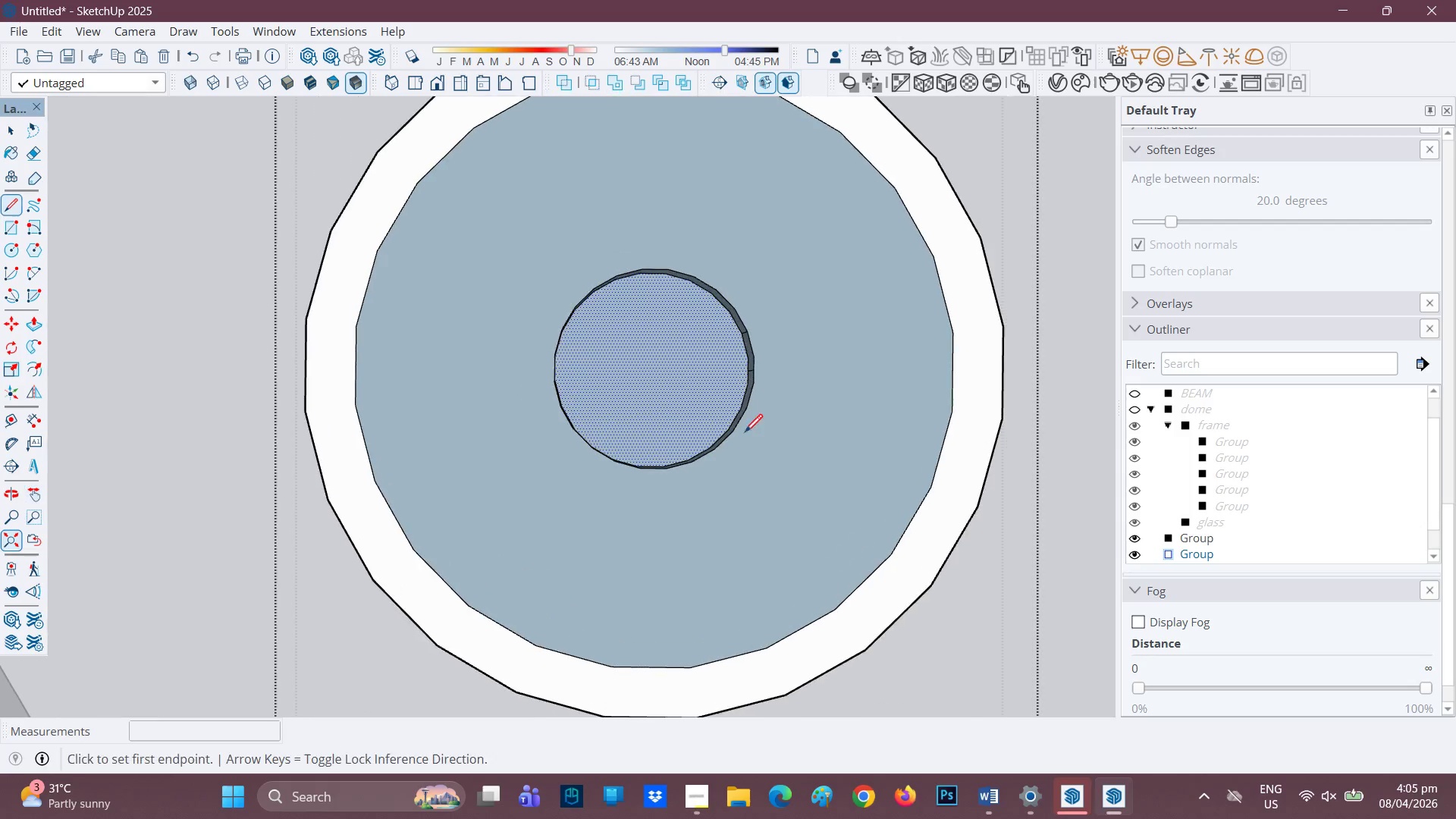 
left_click([555, 352])
 